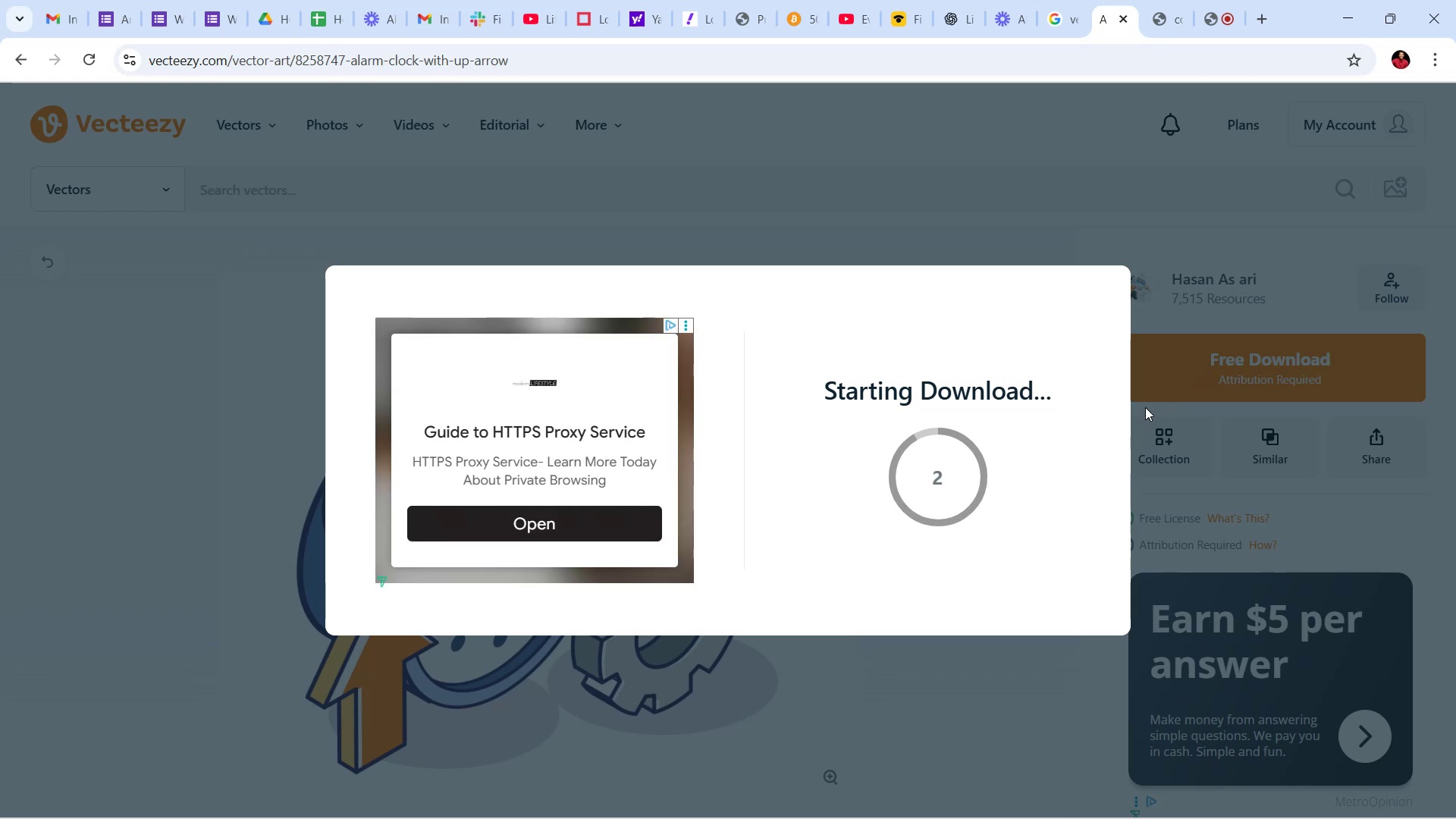 
wait(10.14)
 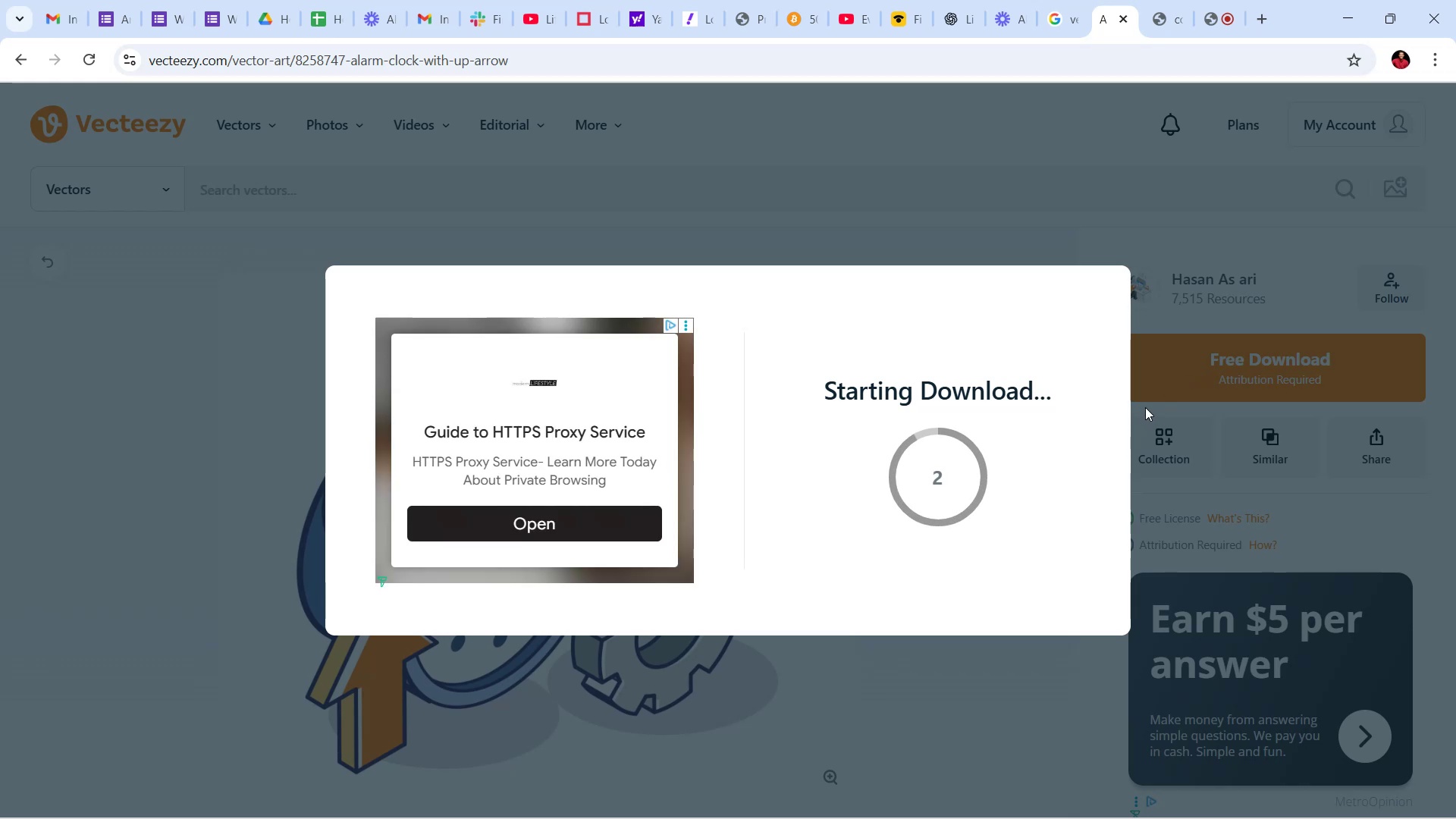 
left_click([1112, 289])
 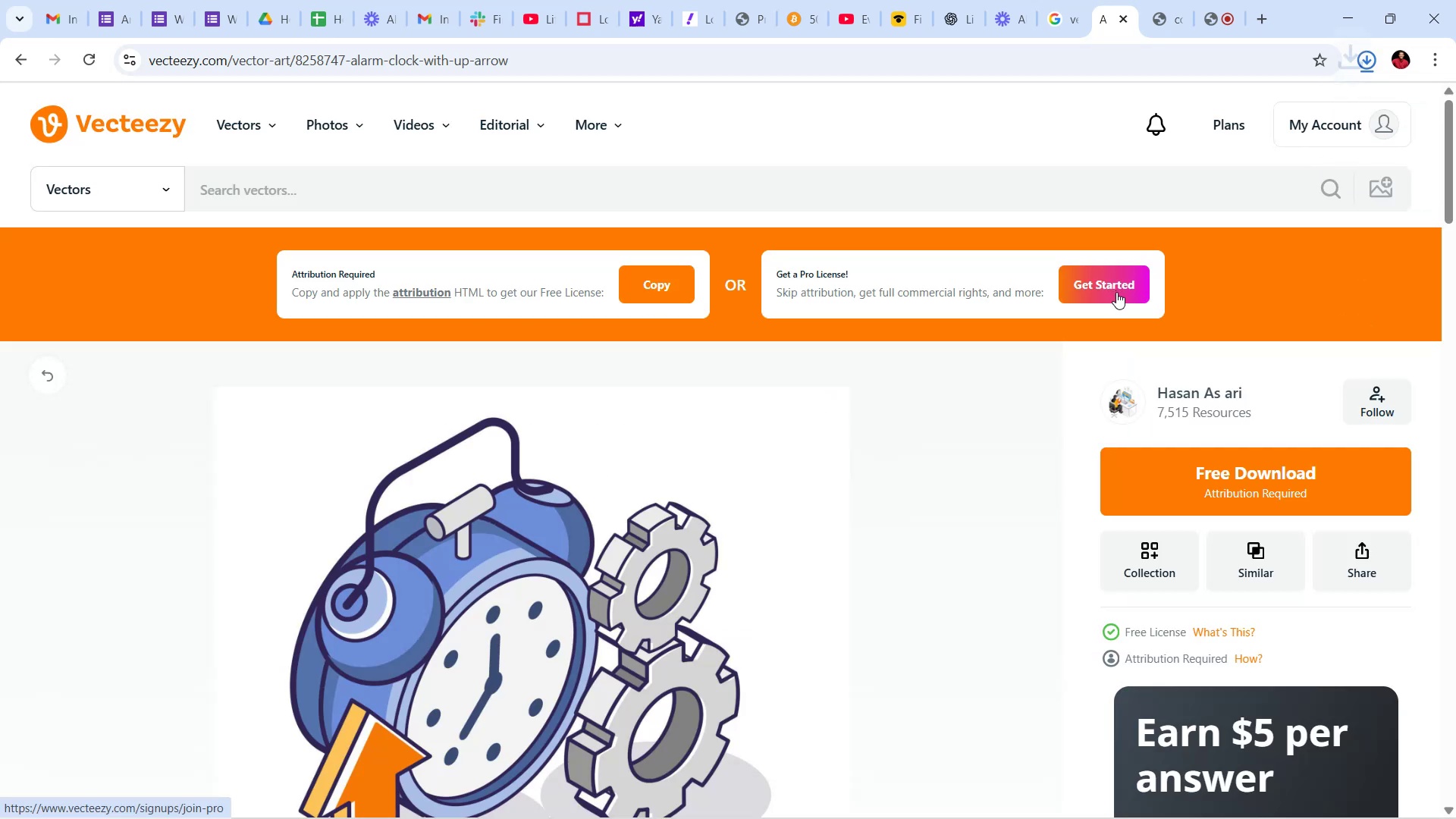 
mouse_move([1202, 288])
 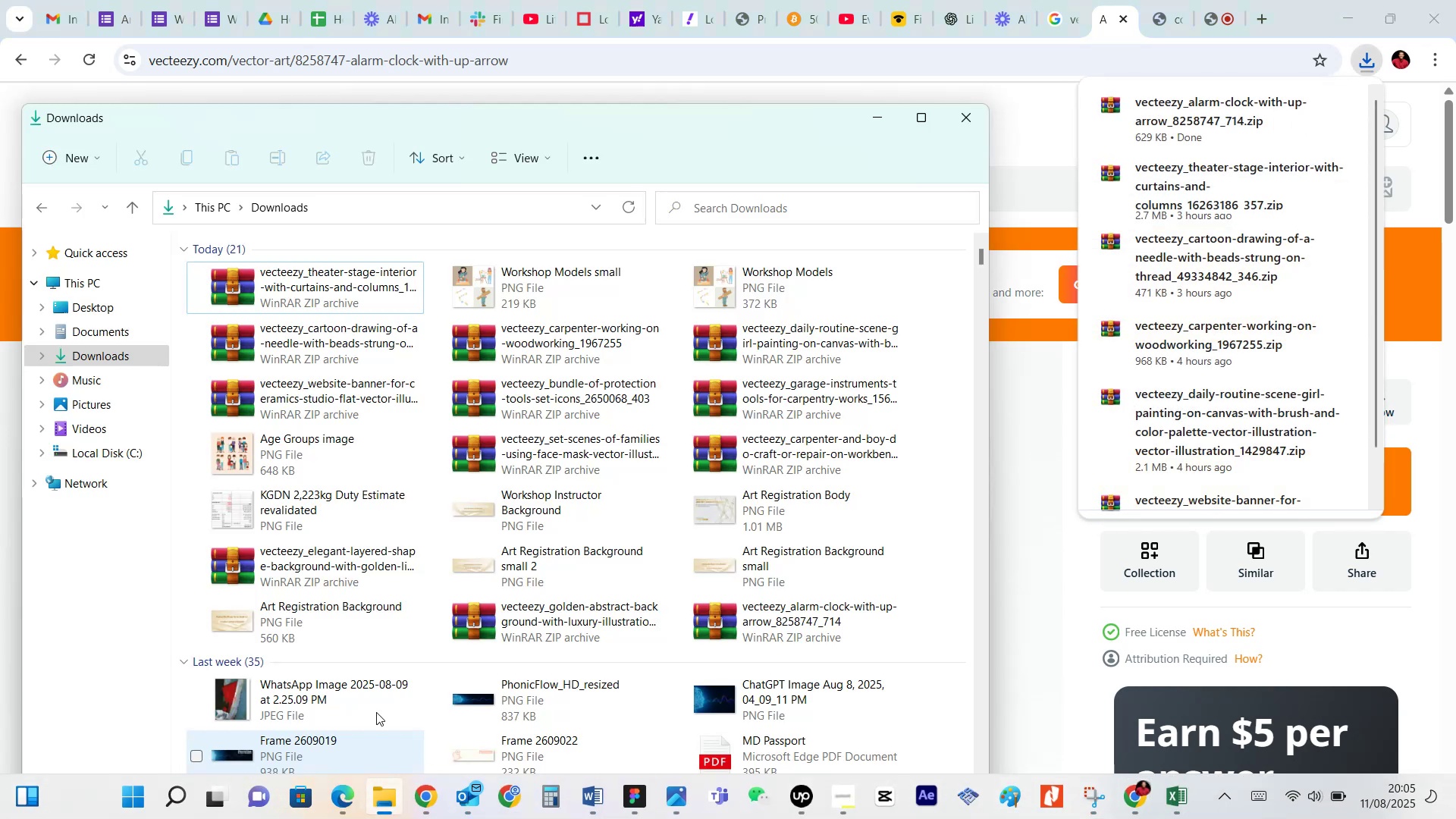 
left_click([125, 362])
 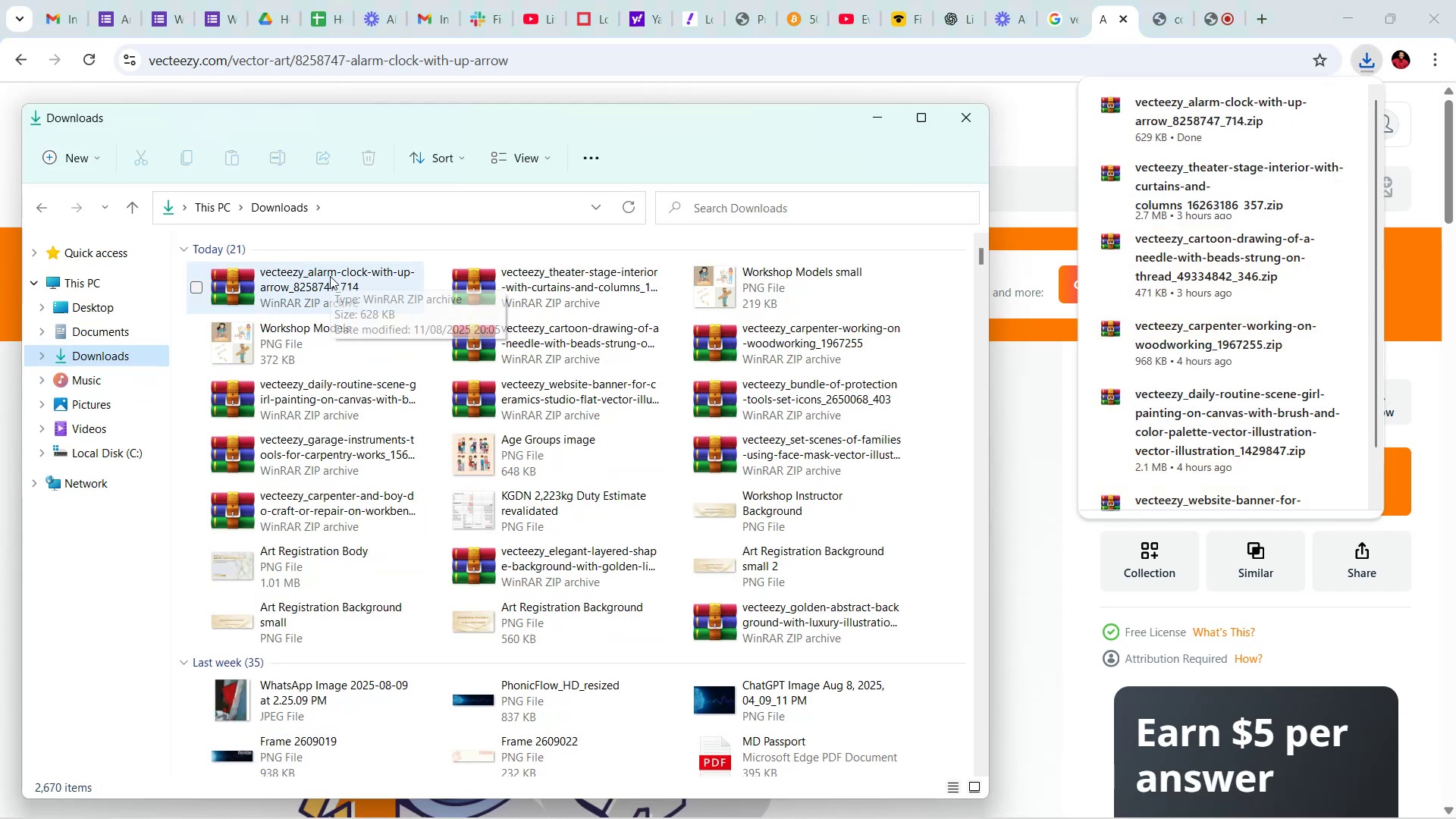 
double_click([332, 276])
 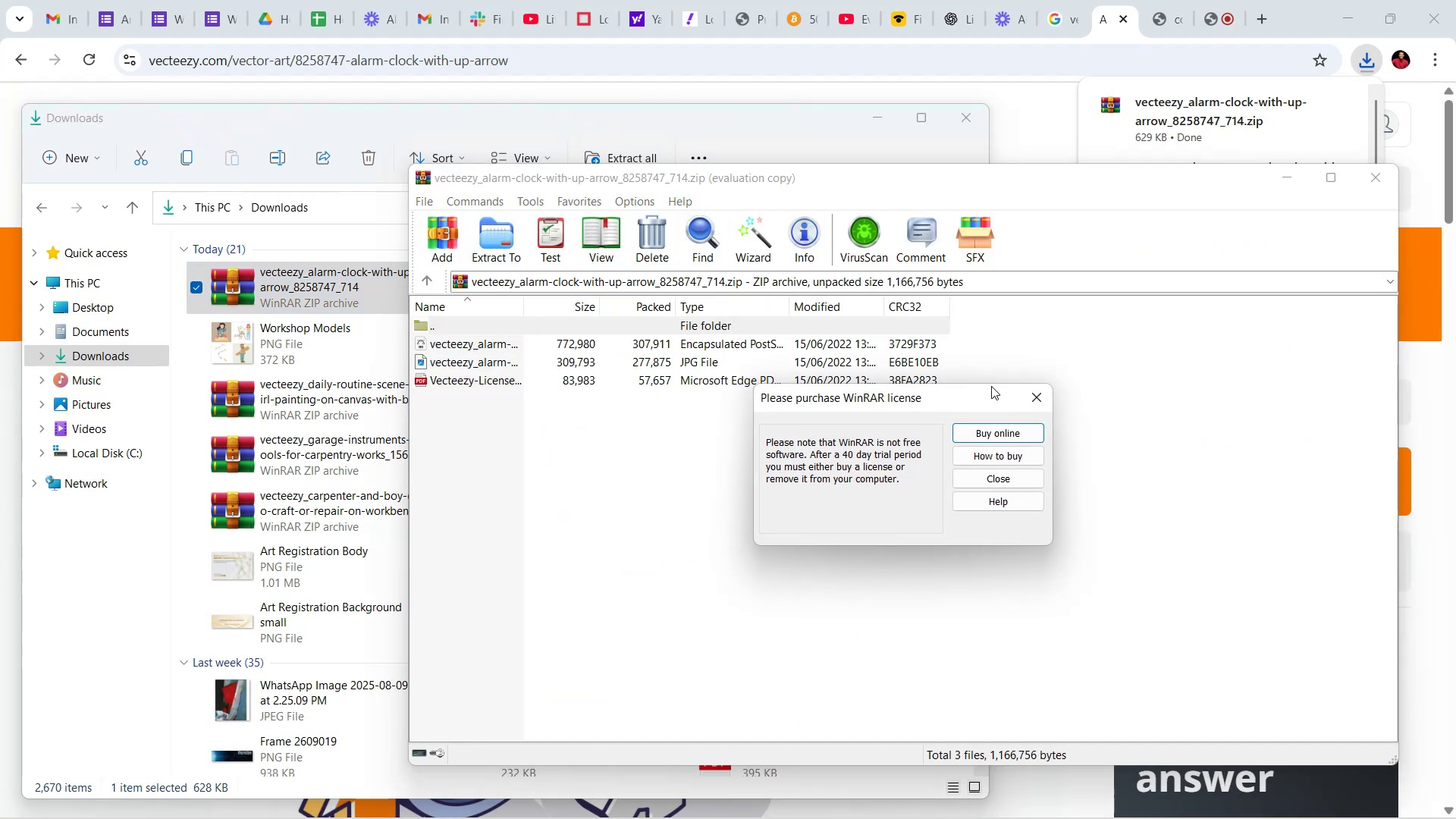 
wait(5.52)
 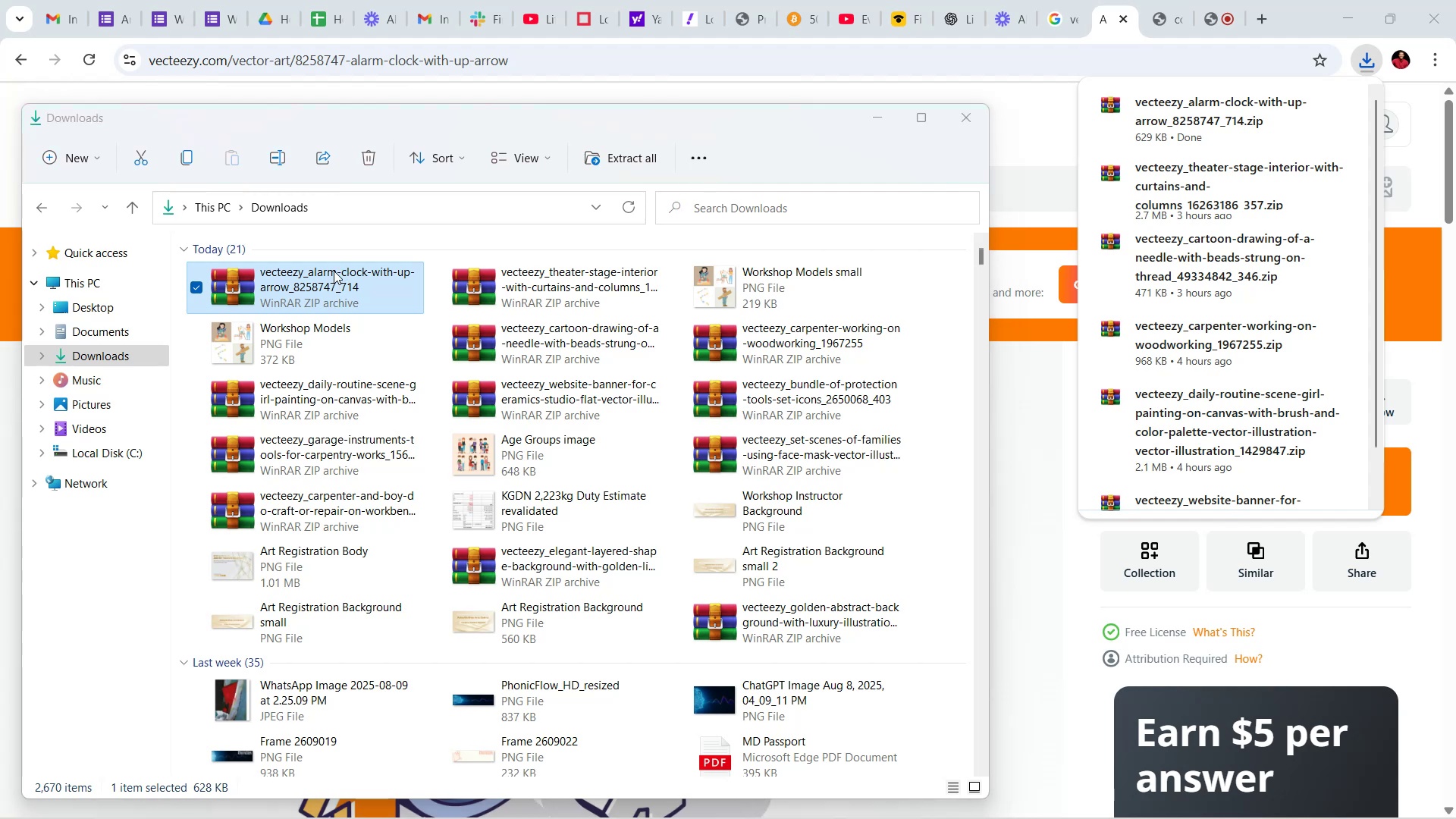 
left_click([445, 367])
 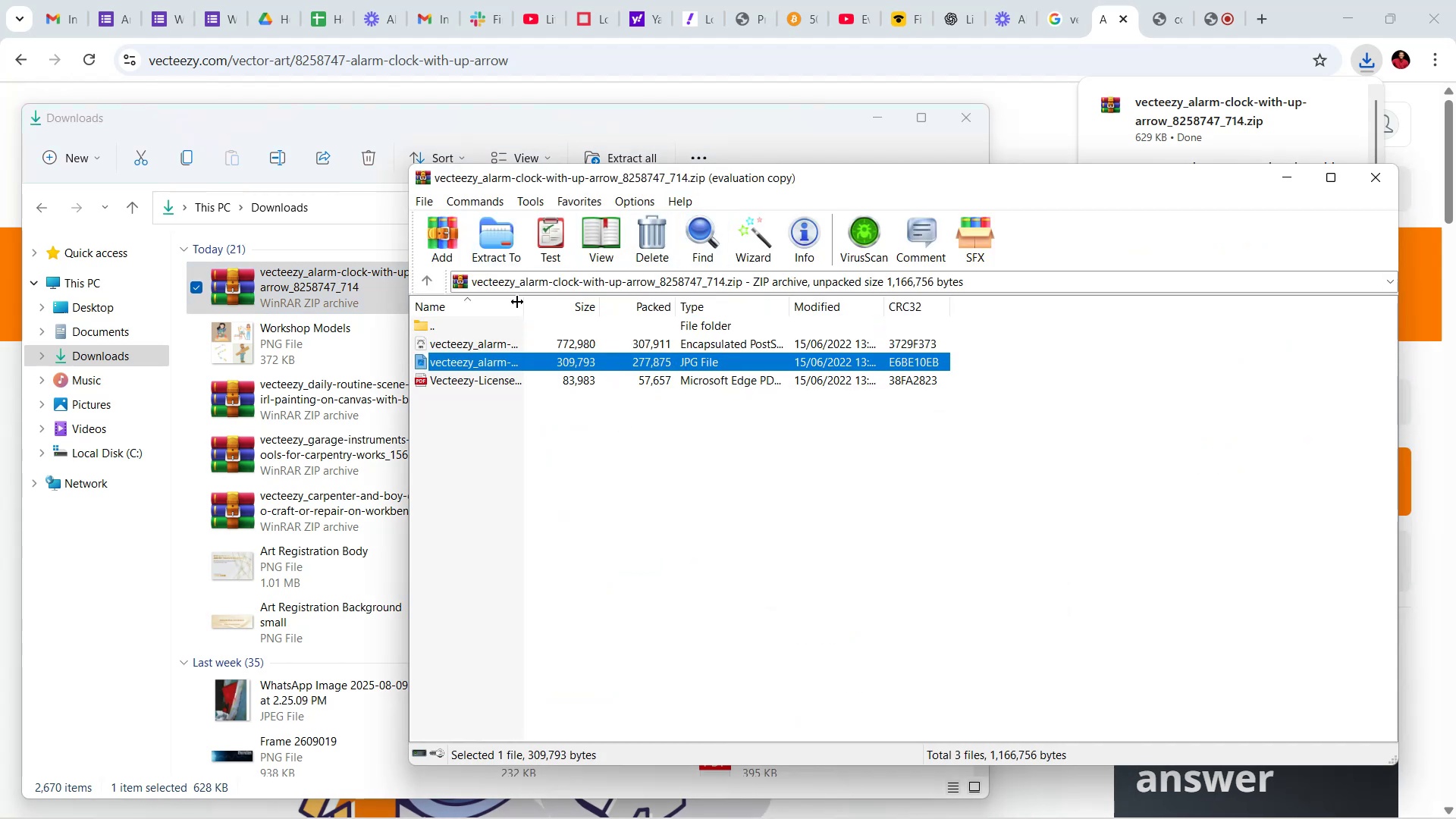 
left_click([484, 227])
 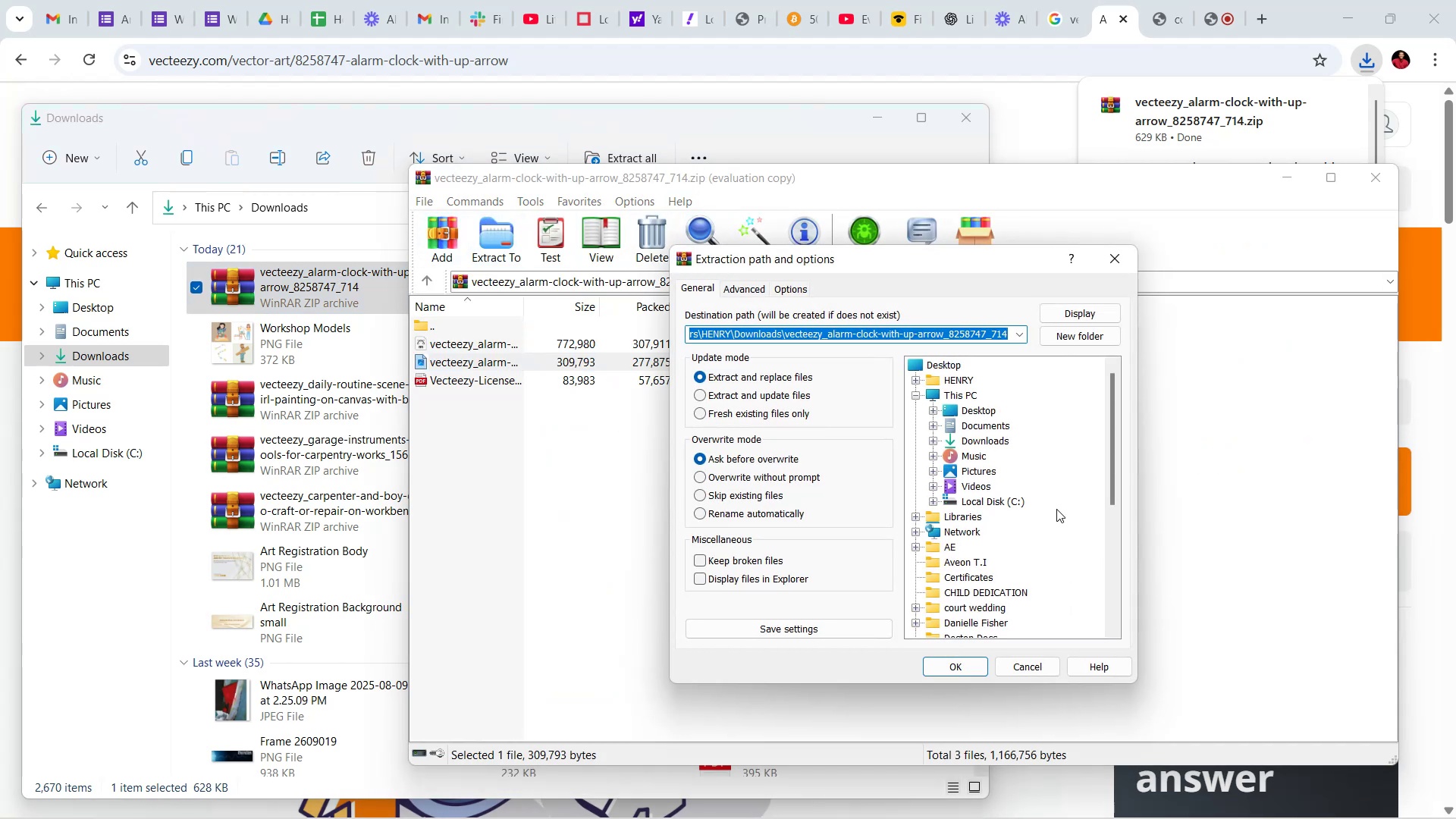 
left_click([992, 444])
 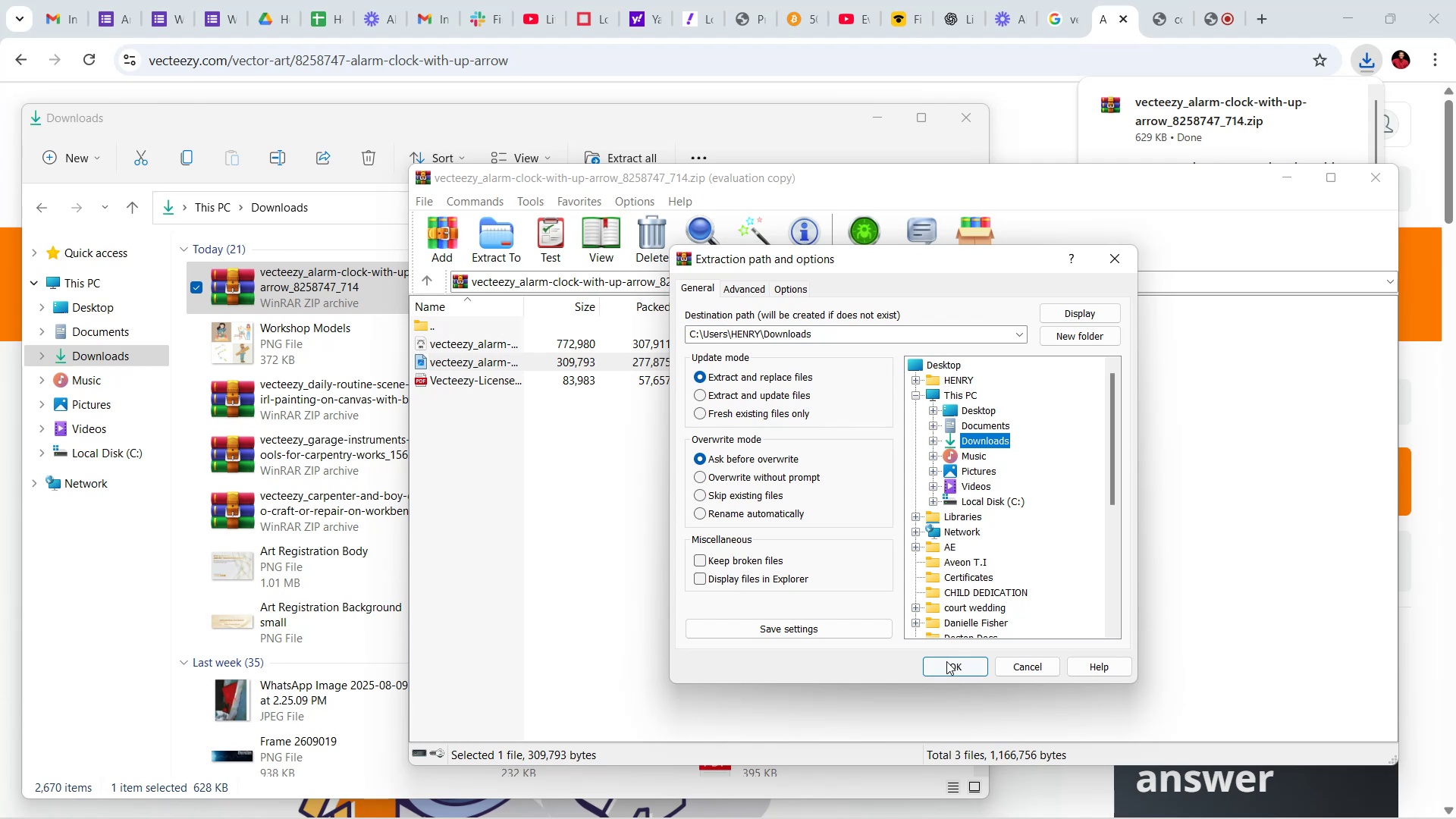 
left_click([947, 664])
 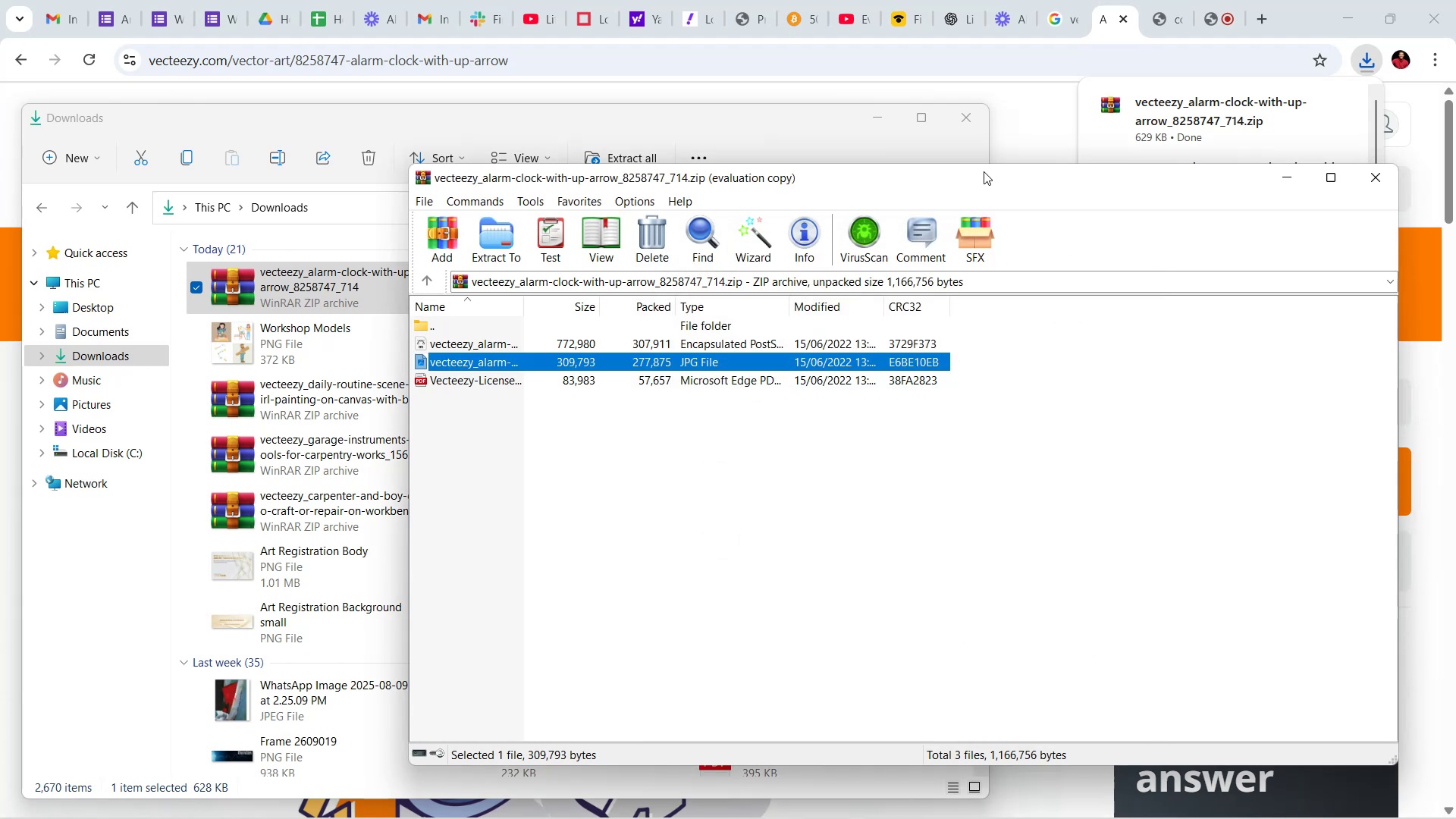 
left_click([1018, 134])
 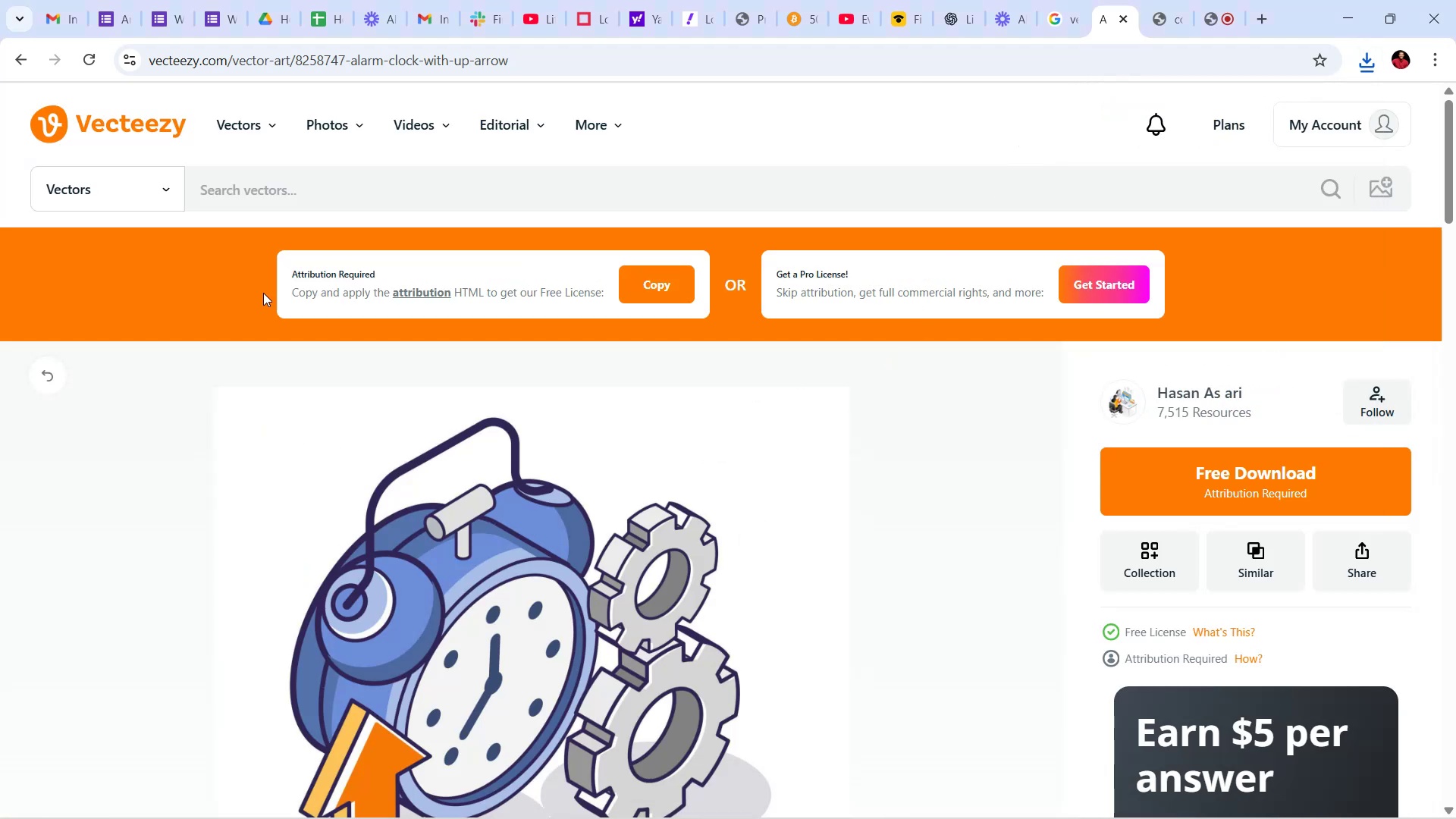 
left_click([202, 6])
 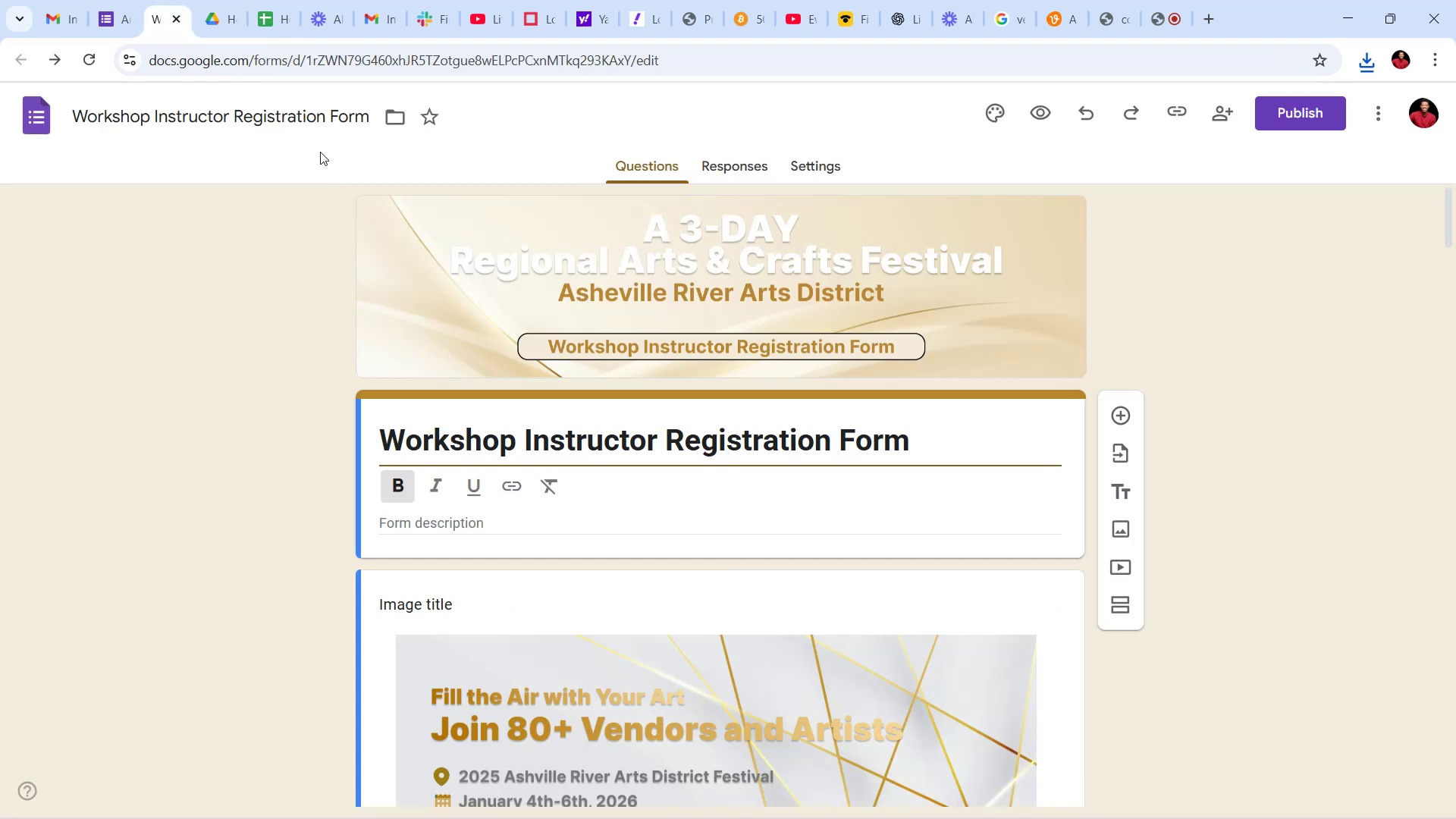 
wait(7.34)
 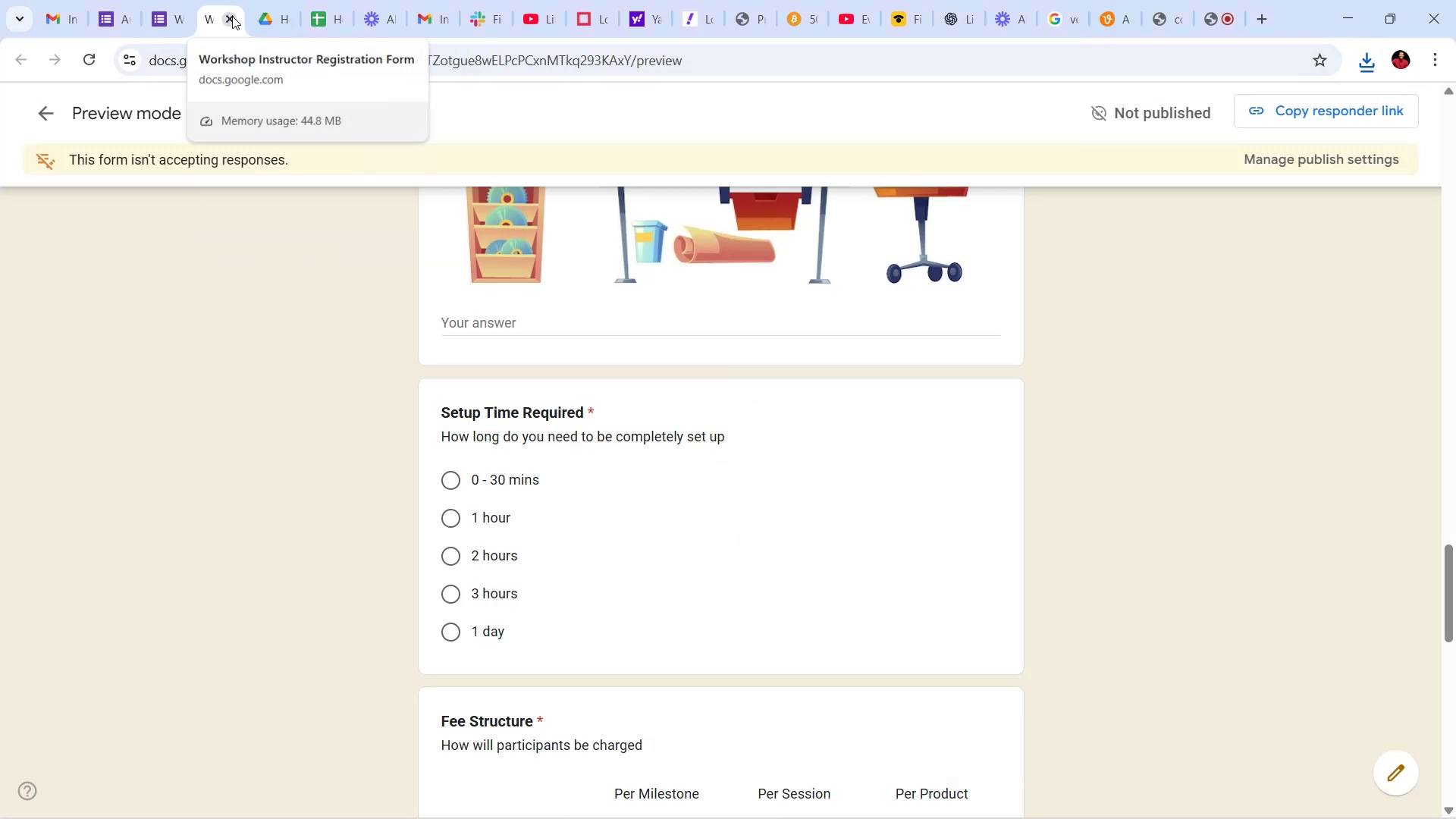 
left_click([113, 9])
 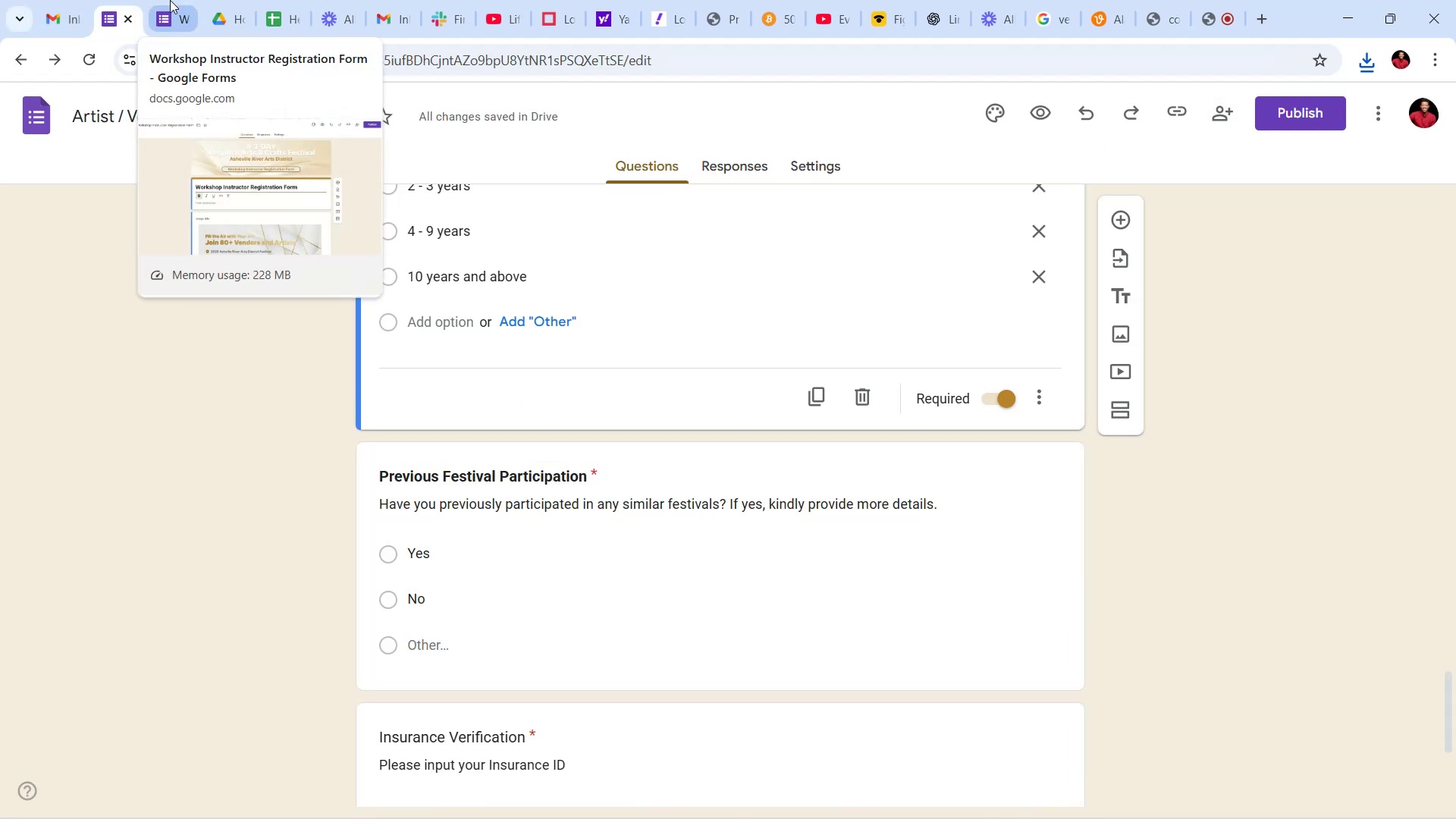 
left_click([170, 0])
 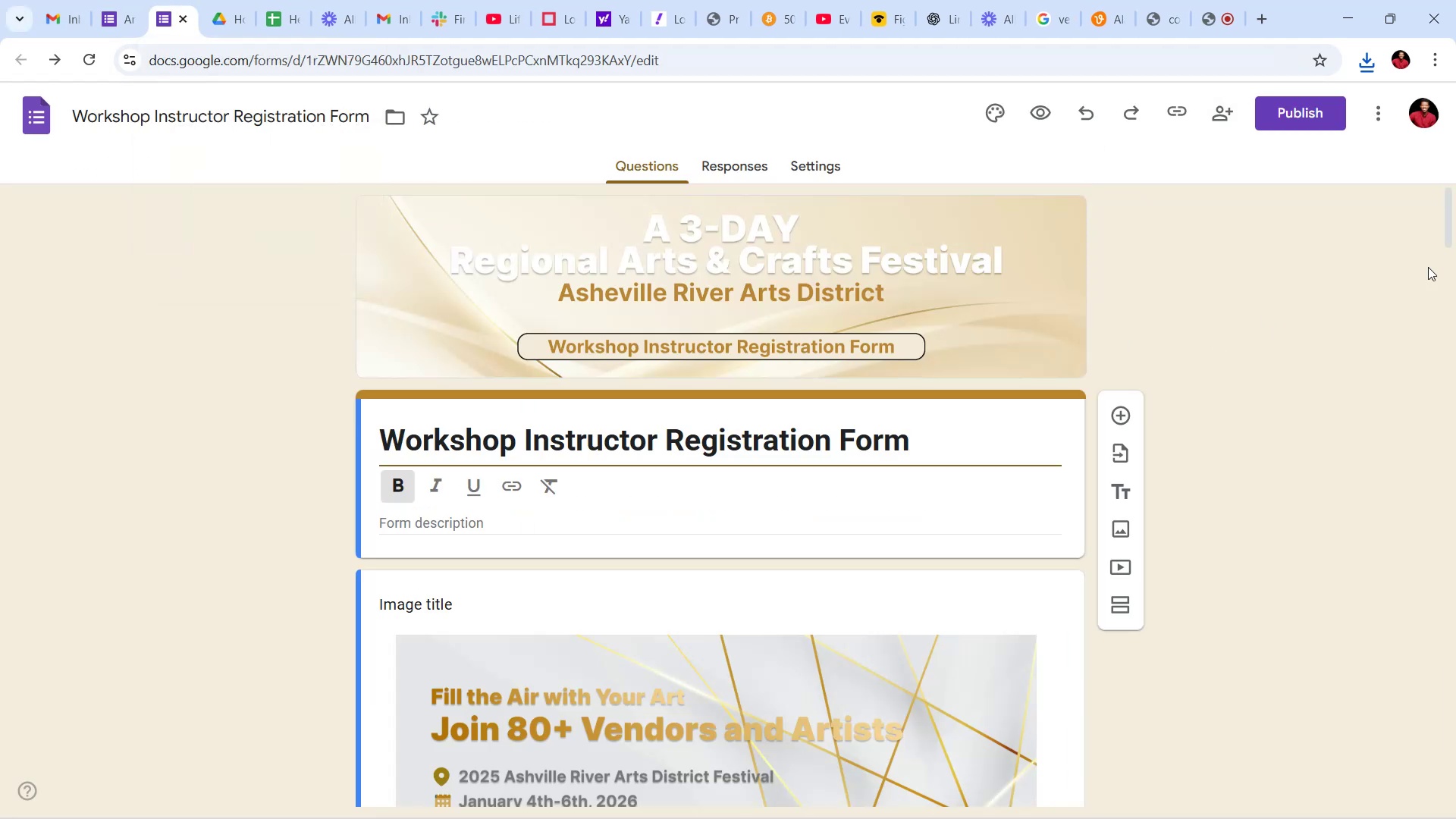 
left_click_drag(start_coordinate=[1453, 223], to_coordinate=[1421, 644])
 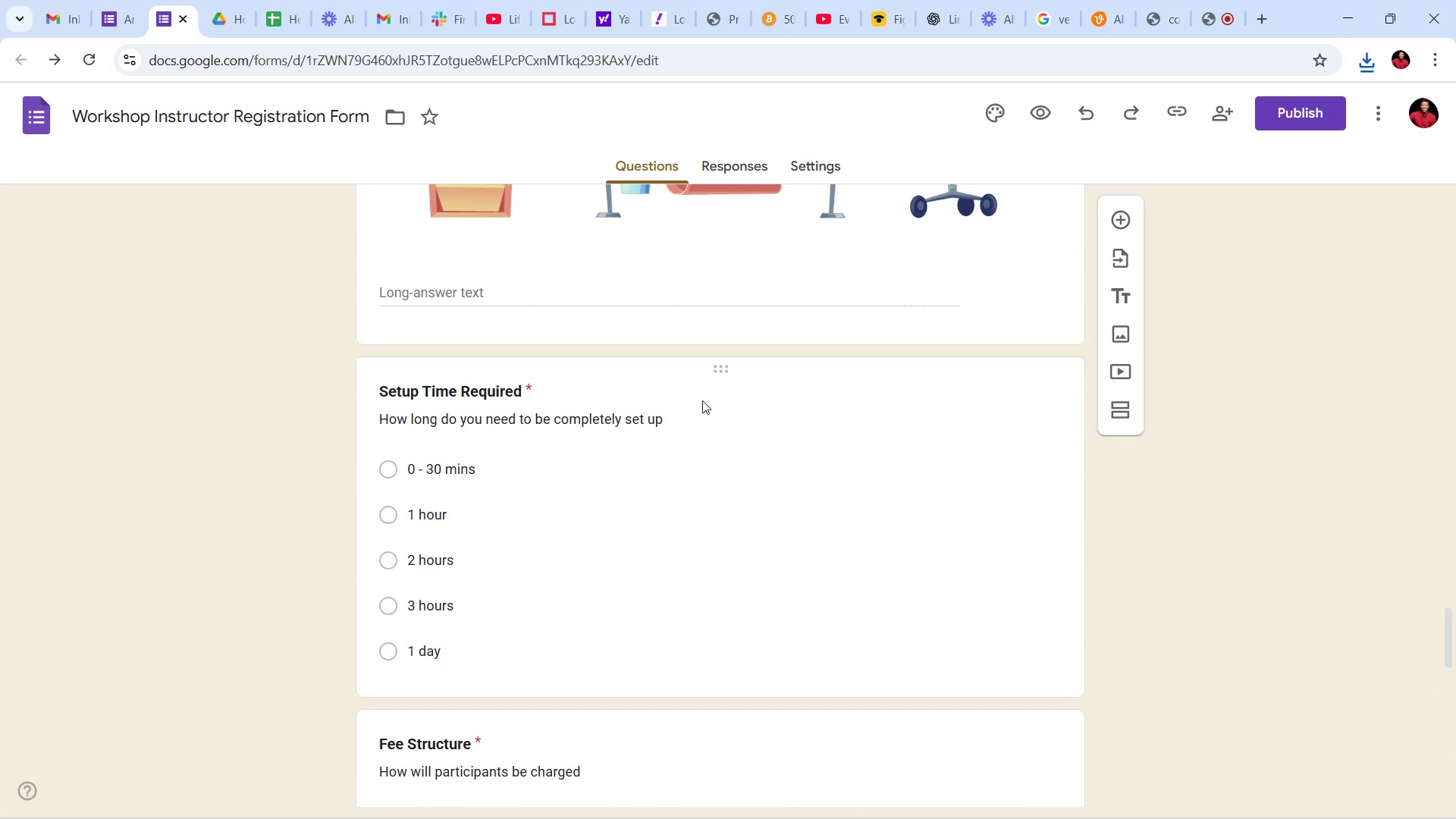 
left_click([702, 403])
 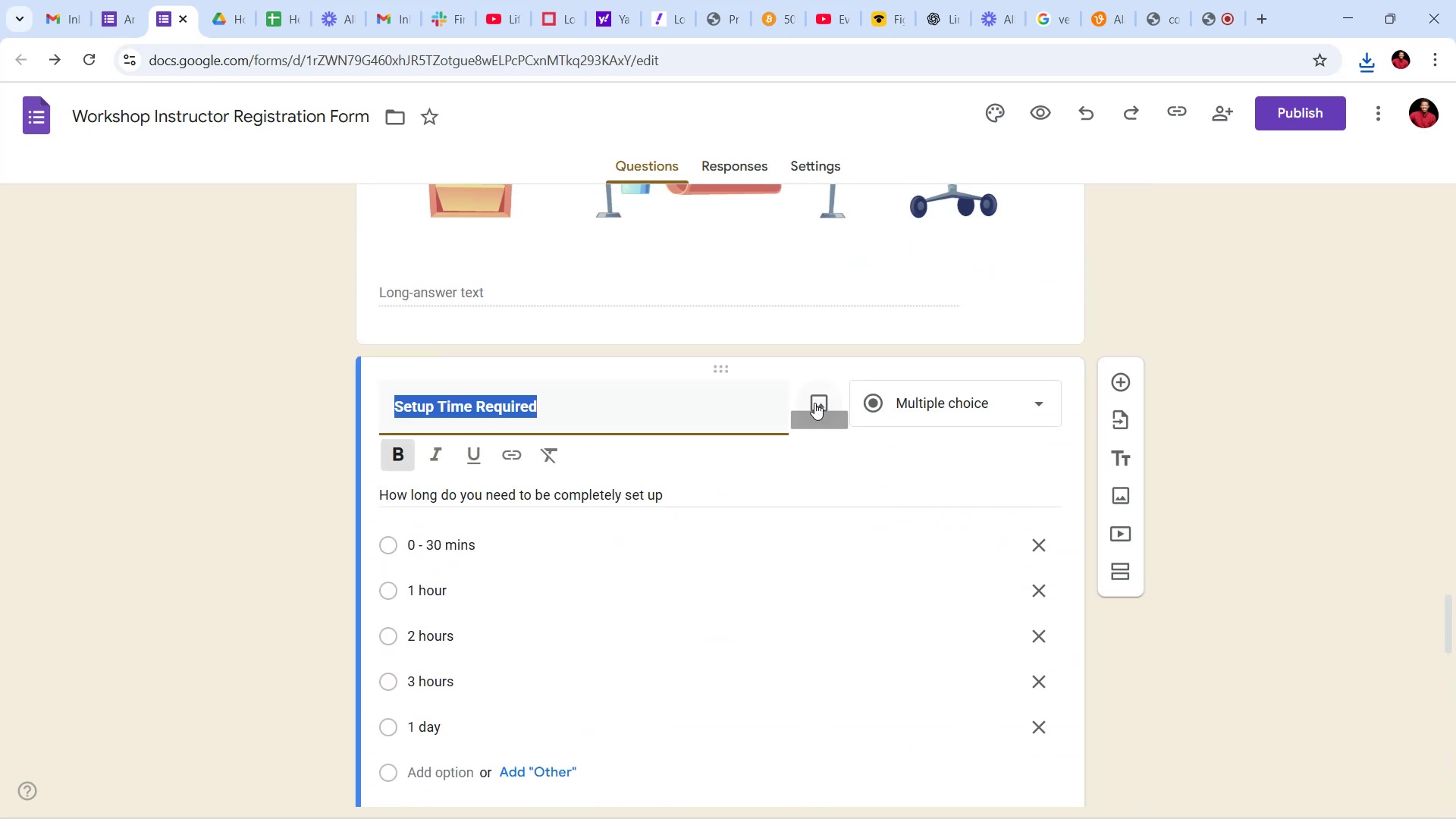 
left_click([814, 407])
 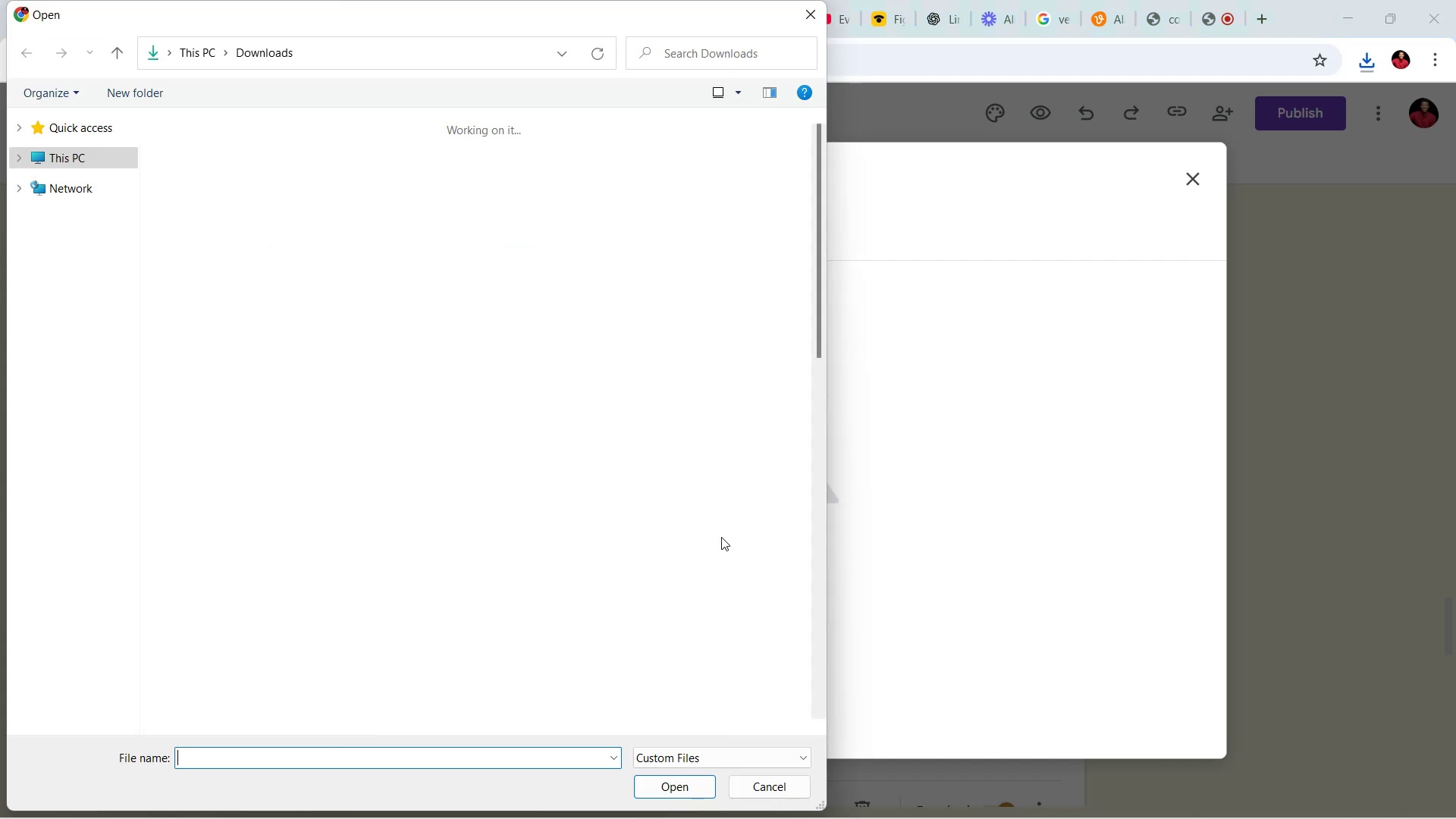 
wait(6.82)
 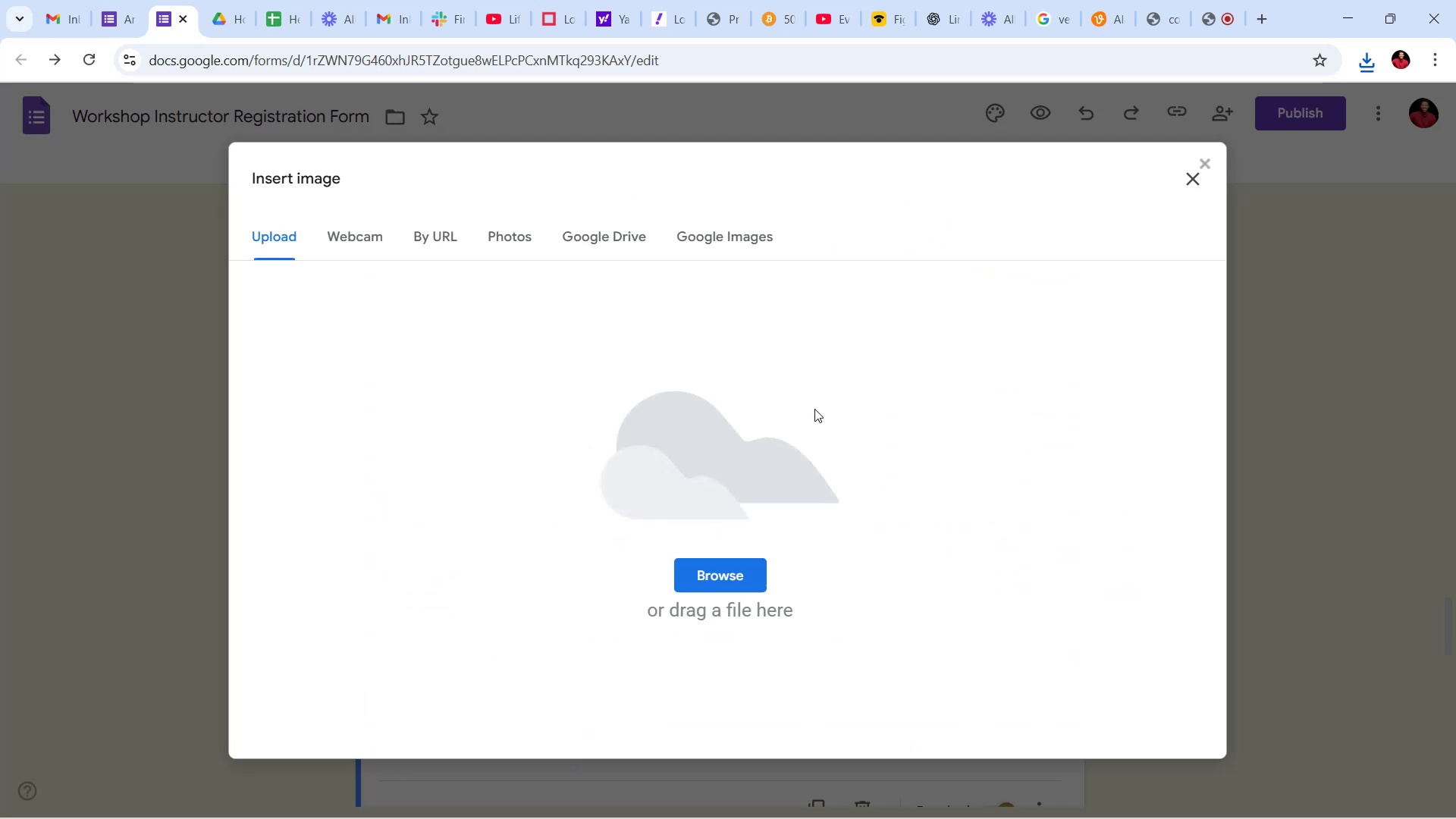 
type(vecteezy_a)
 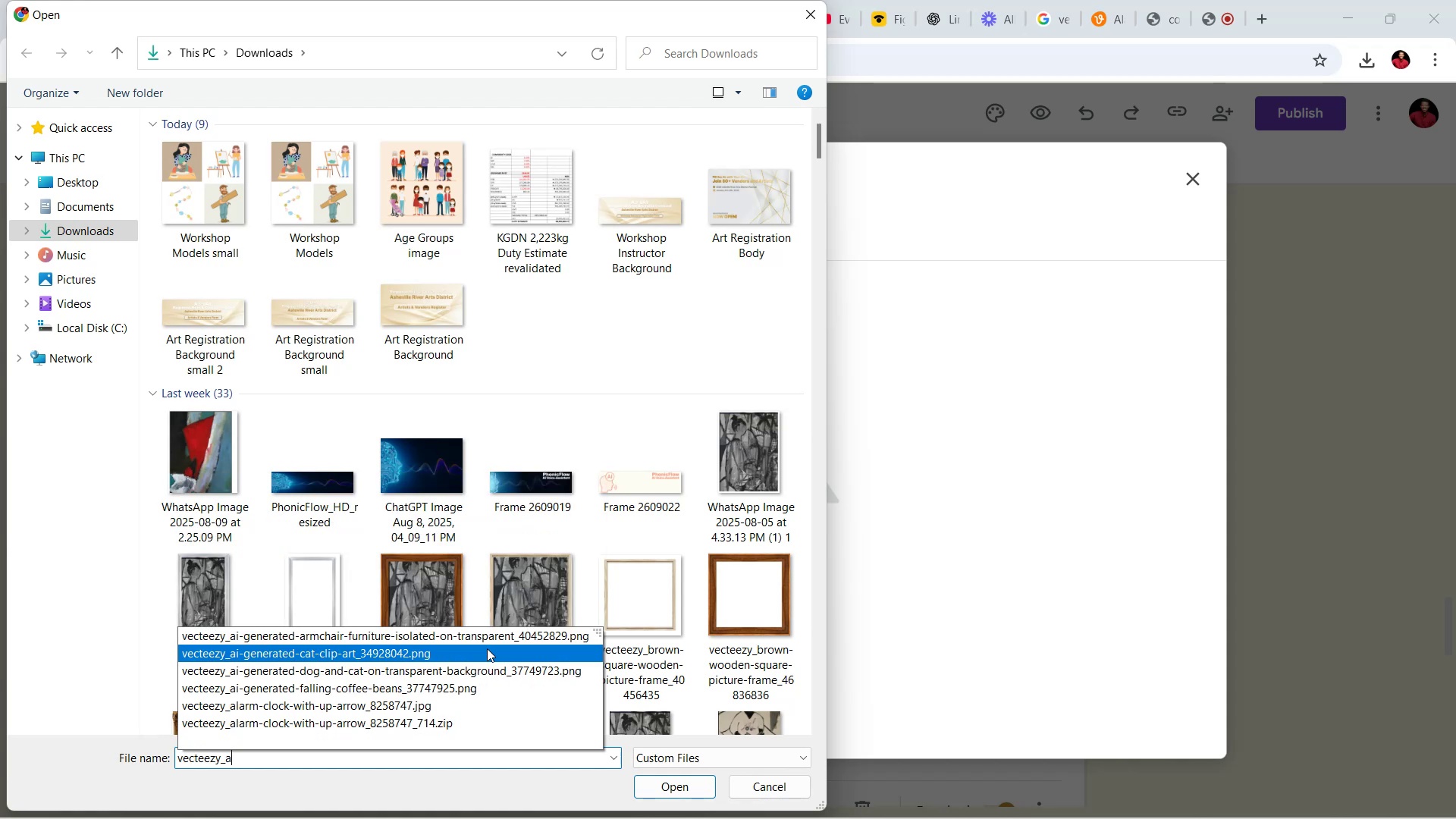 
wait(8.03)
 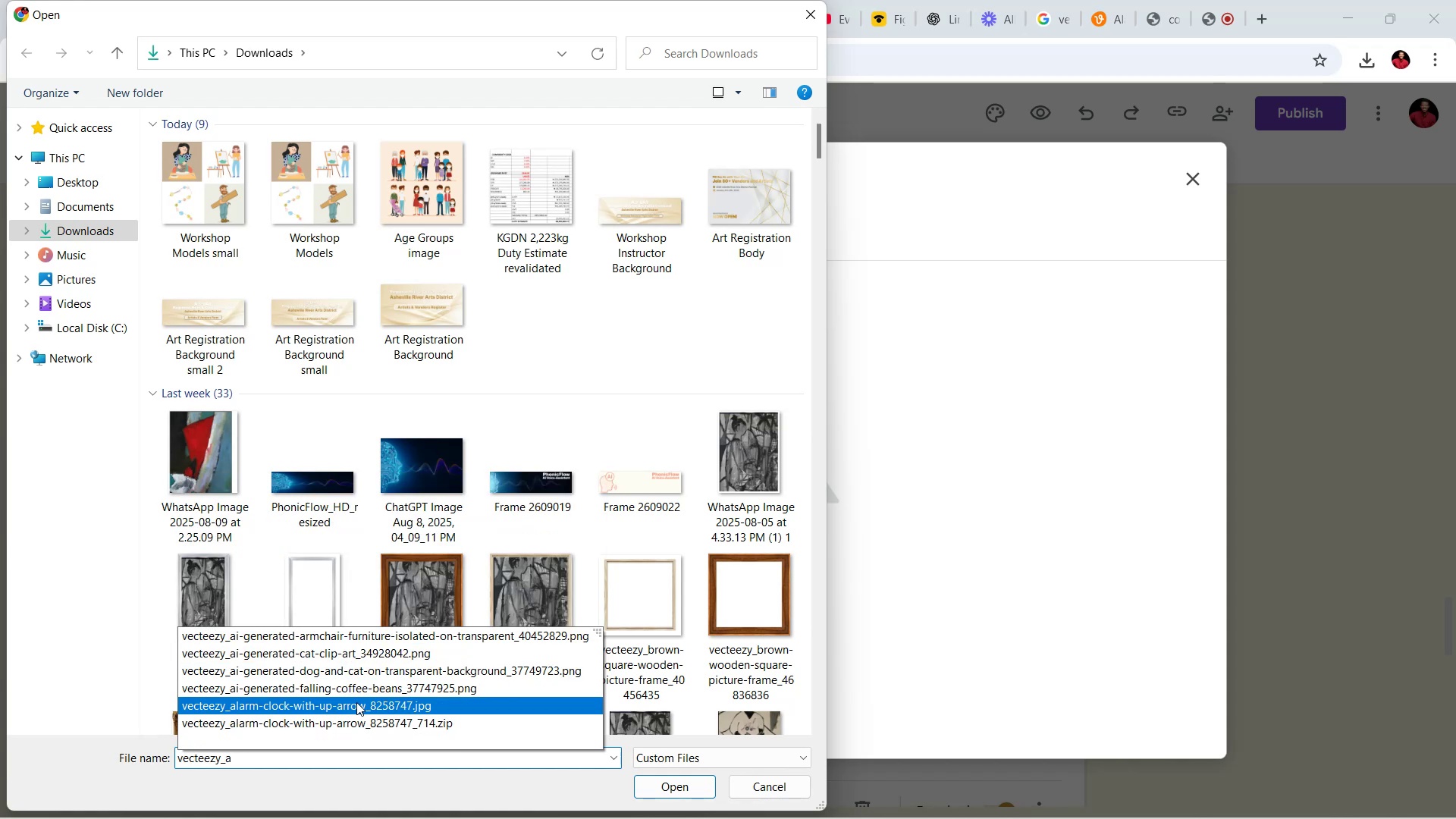 
left_click([836, 431])
 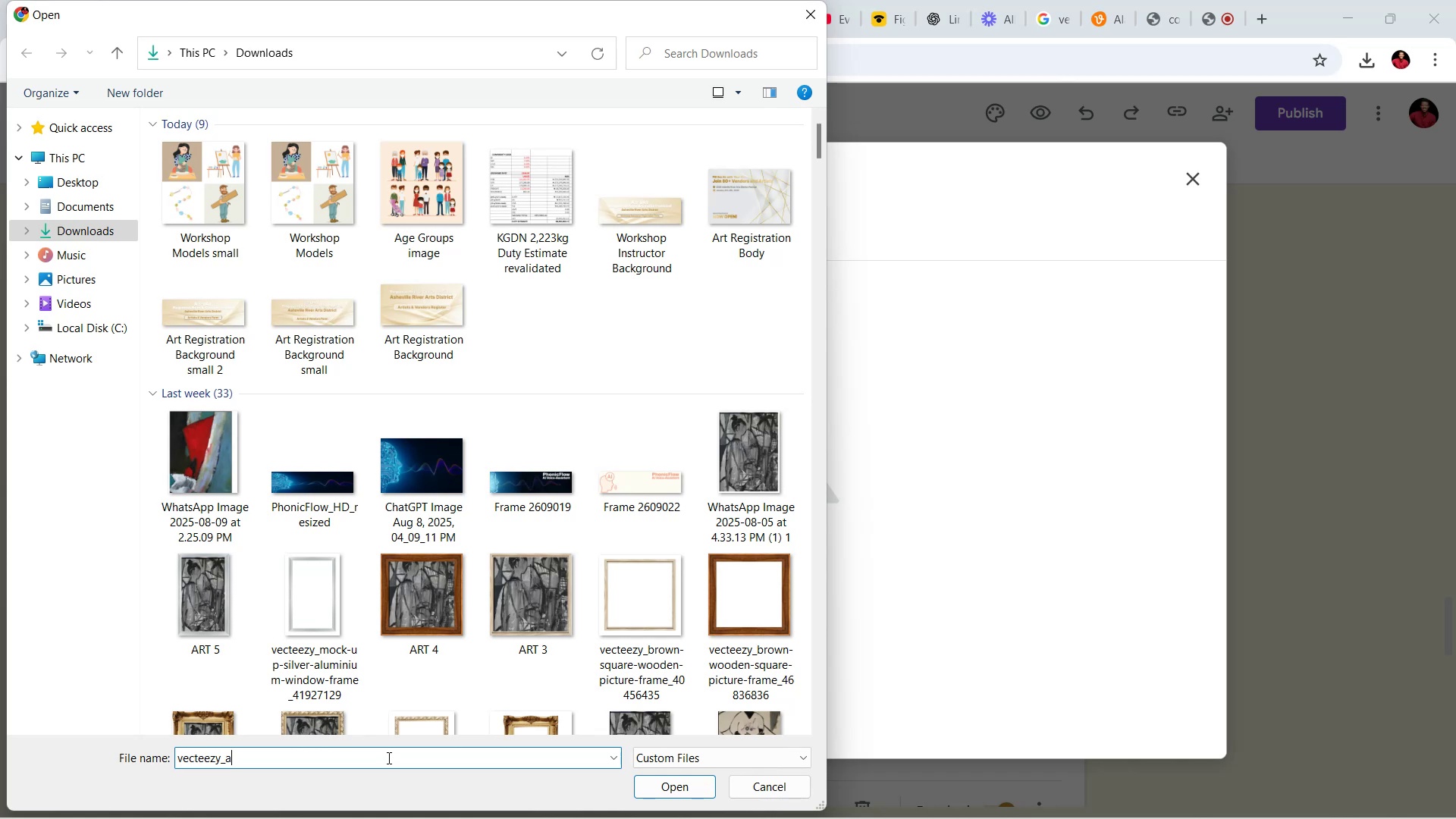 
key(Backspace)
 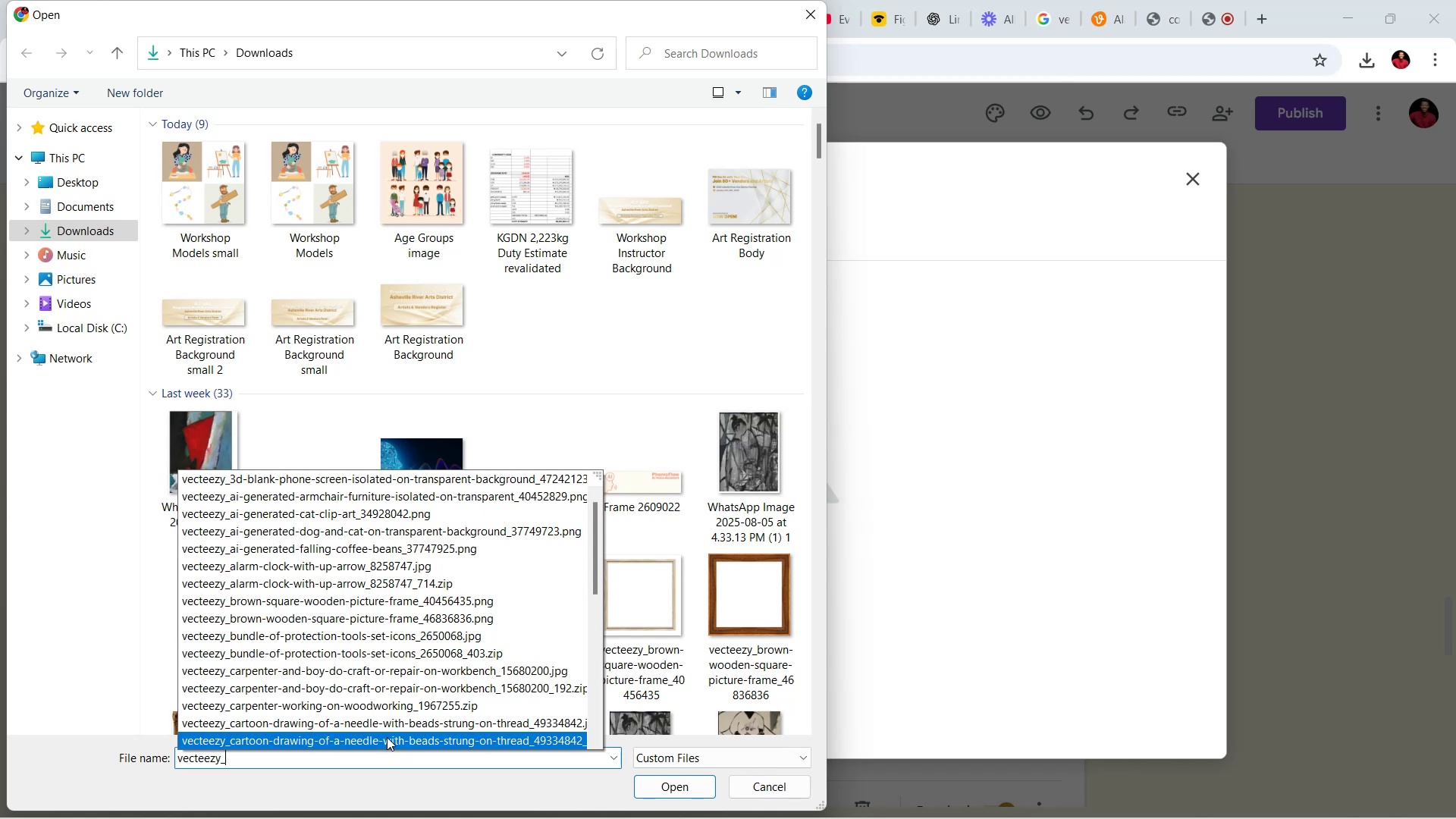 
key(A)
 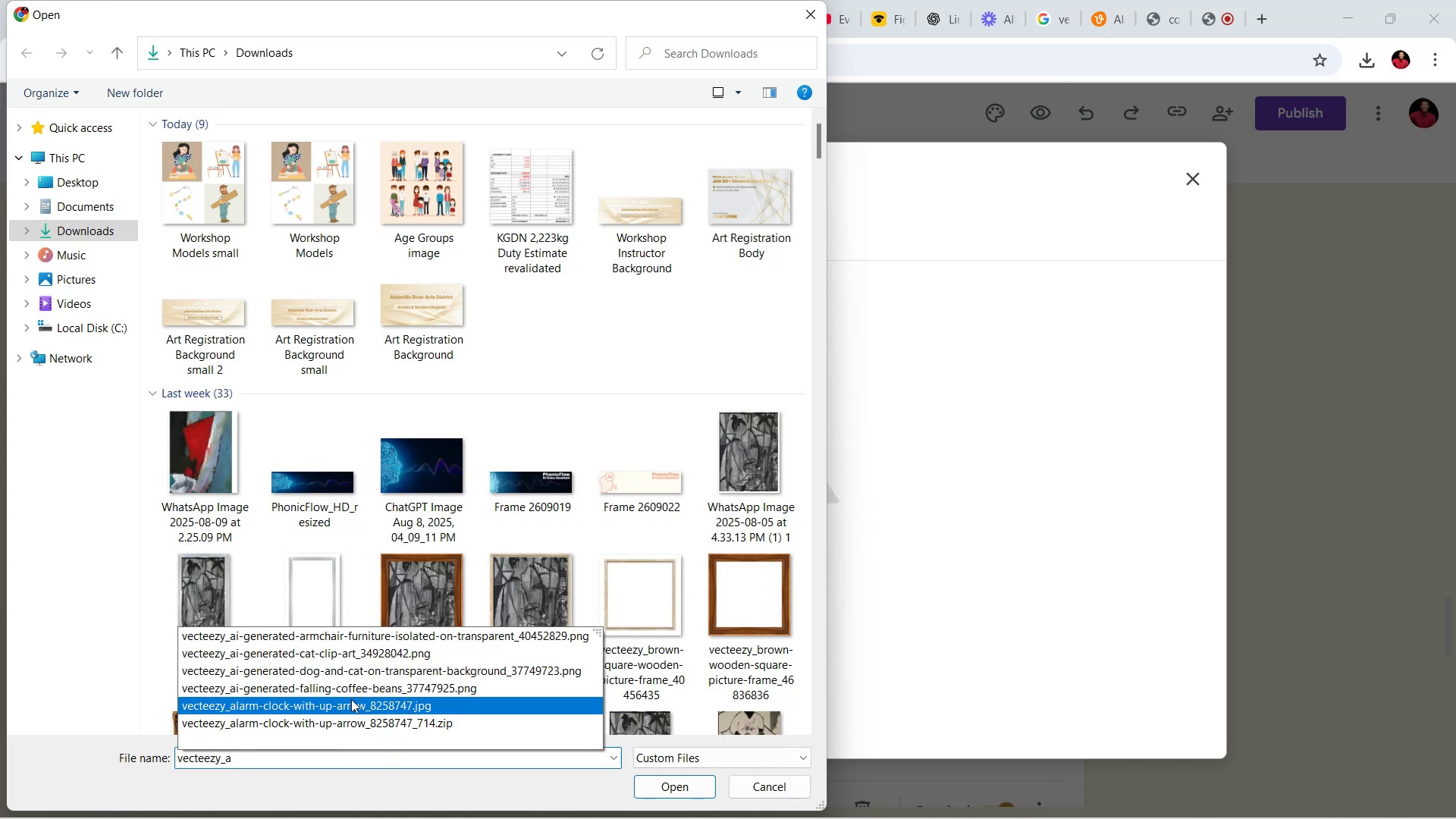 
left_click([353, 704])
 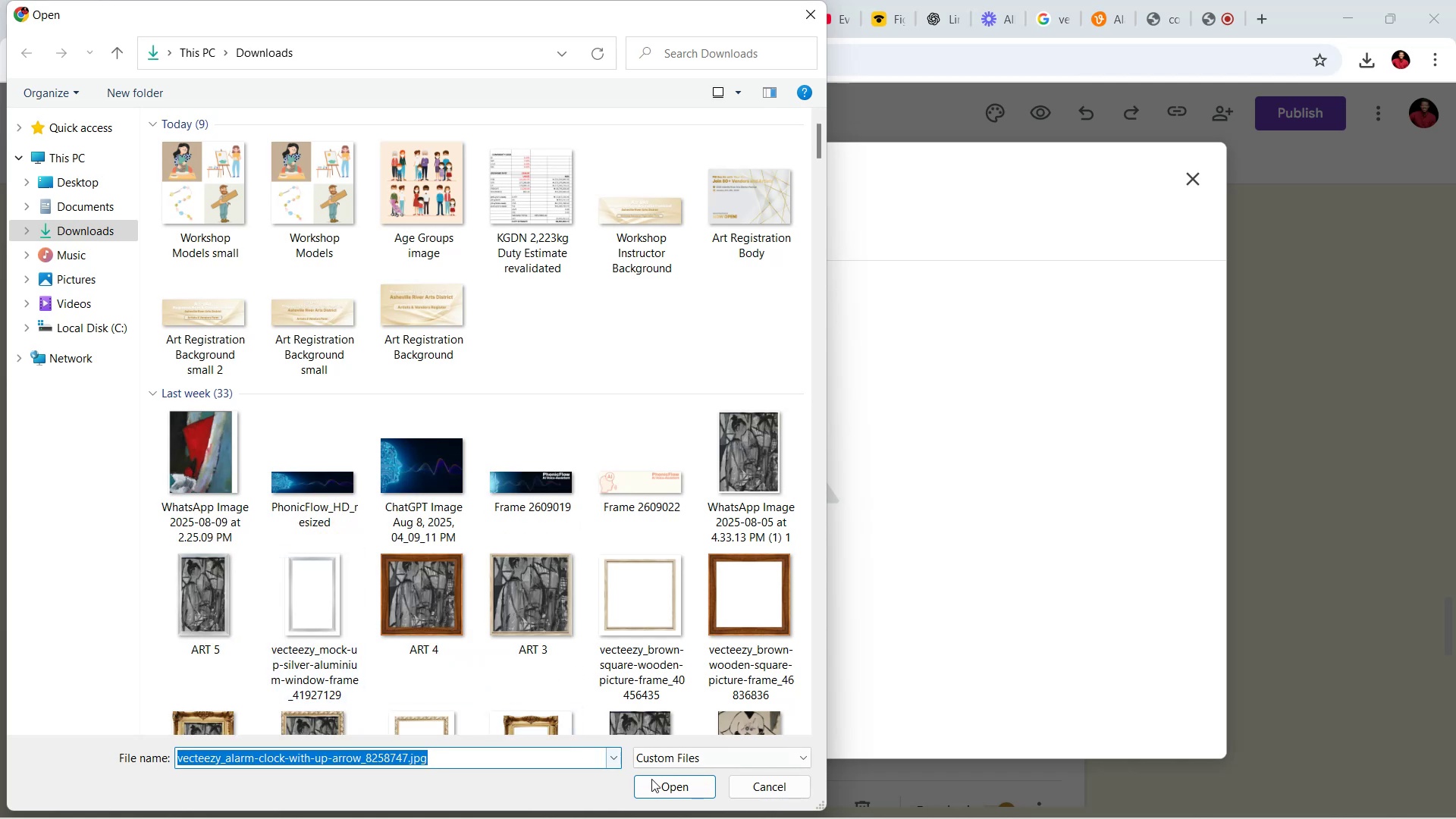 
left_click([654, 786])
 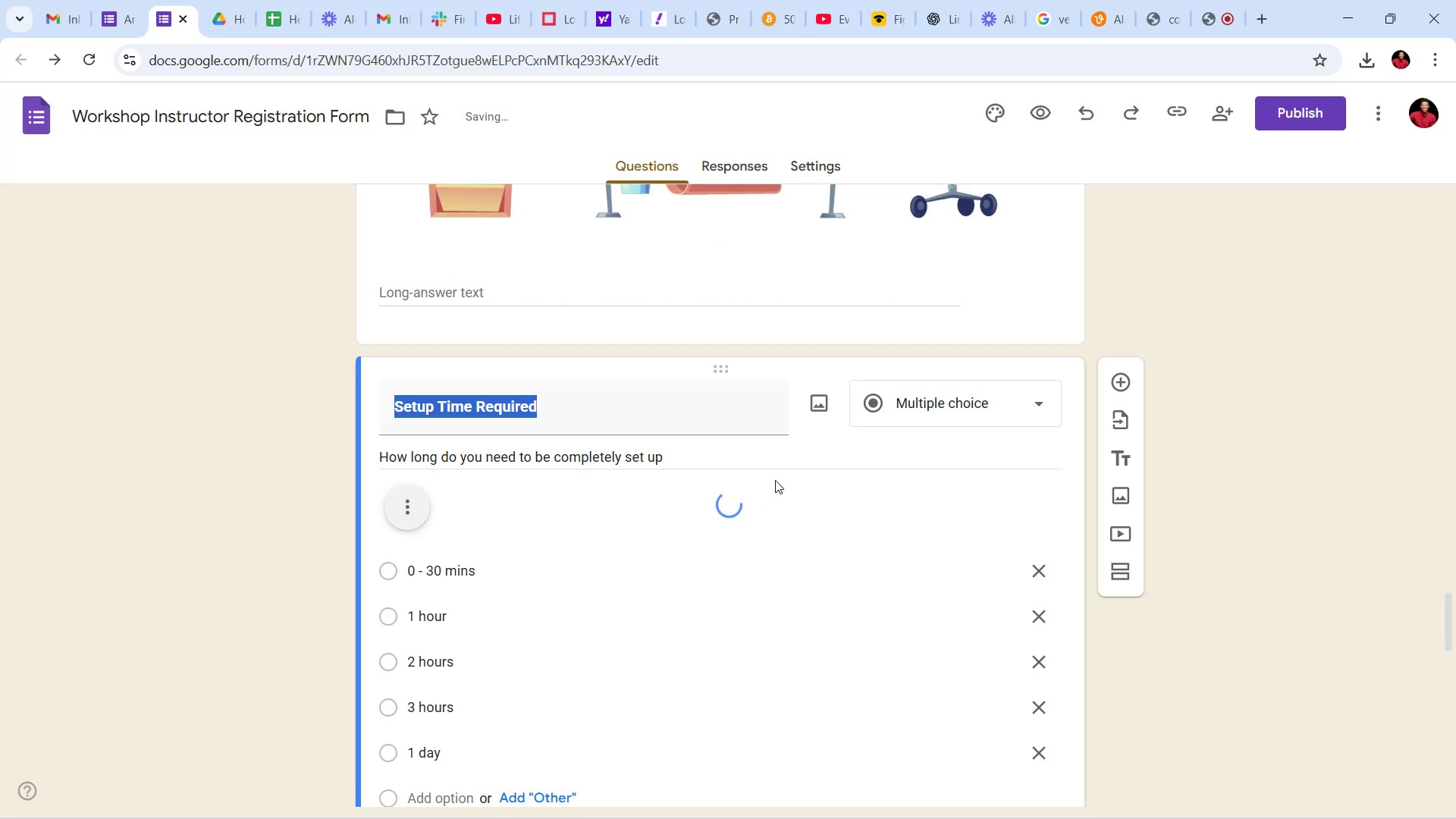 
wait(7.78)
 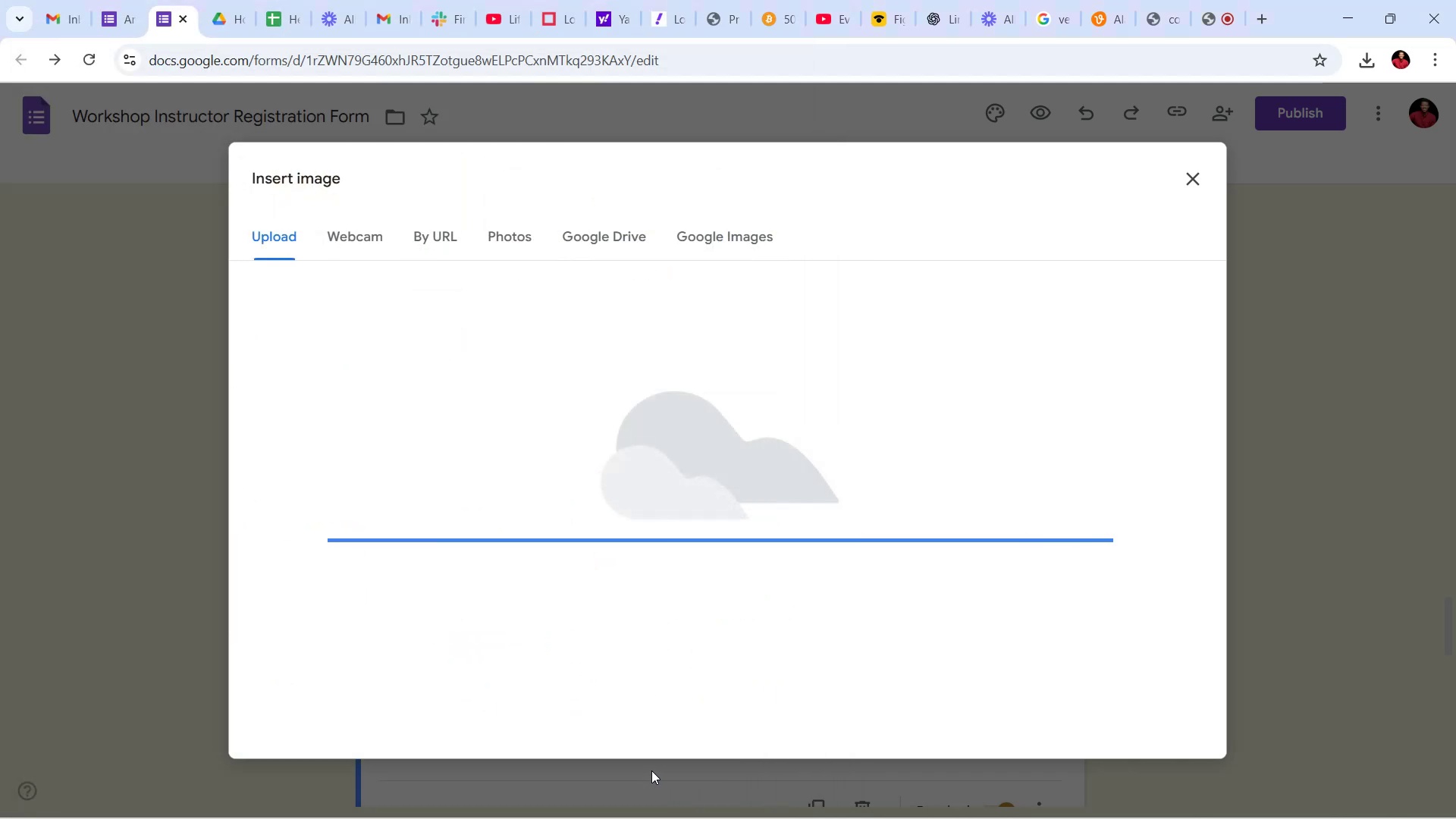 
scroll: coordinate [798, 486], scroll_direction: down, amount: 13.0
 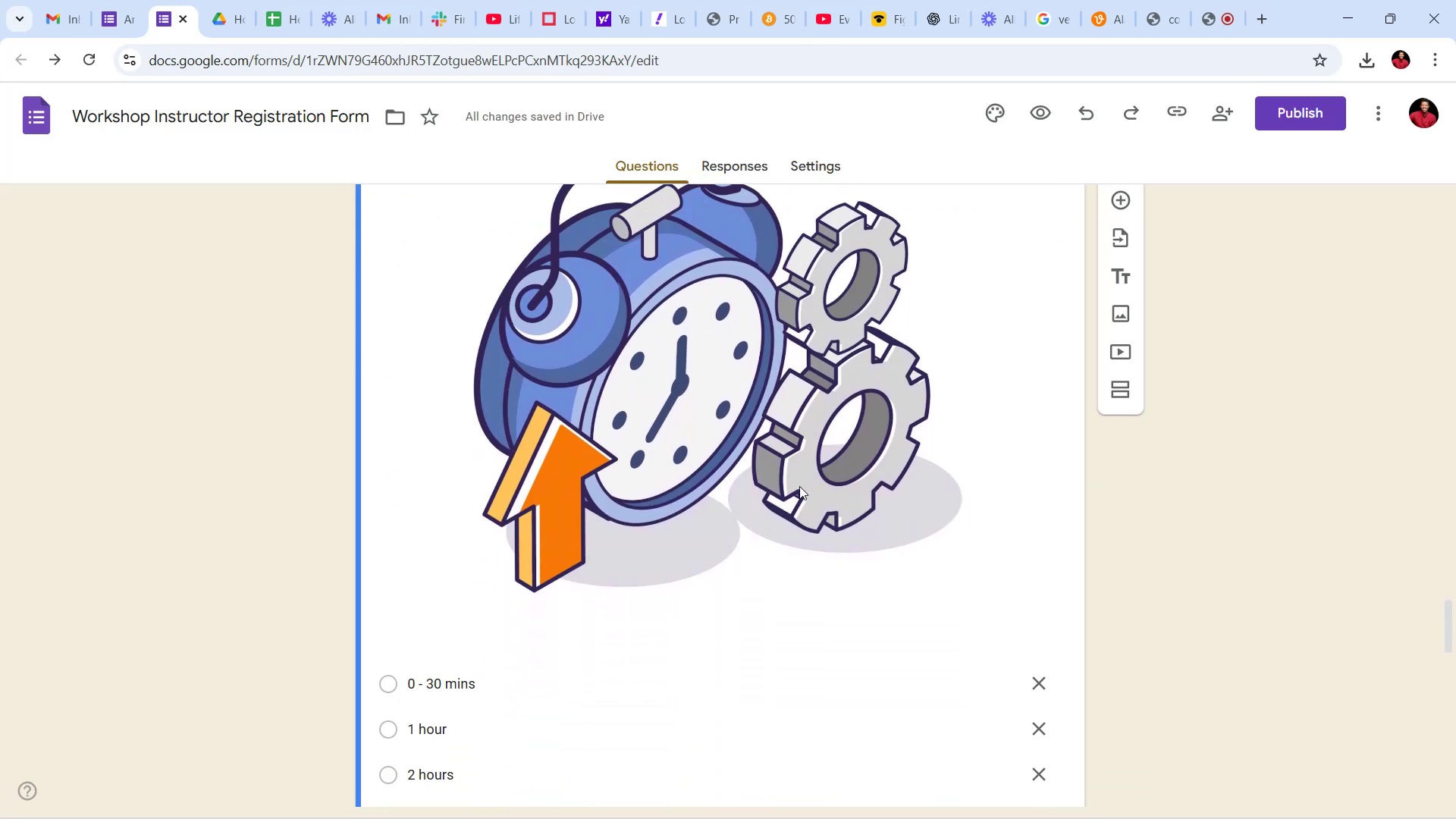 
scroll: coordinate [805, 493], scroll_direction: up, amount: 9.0
 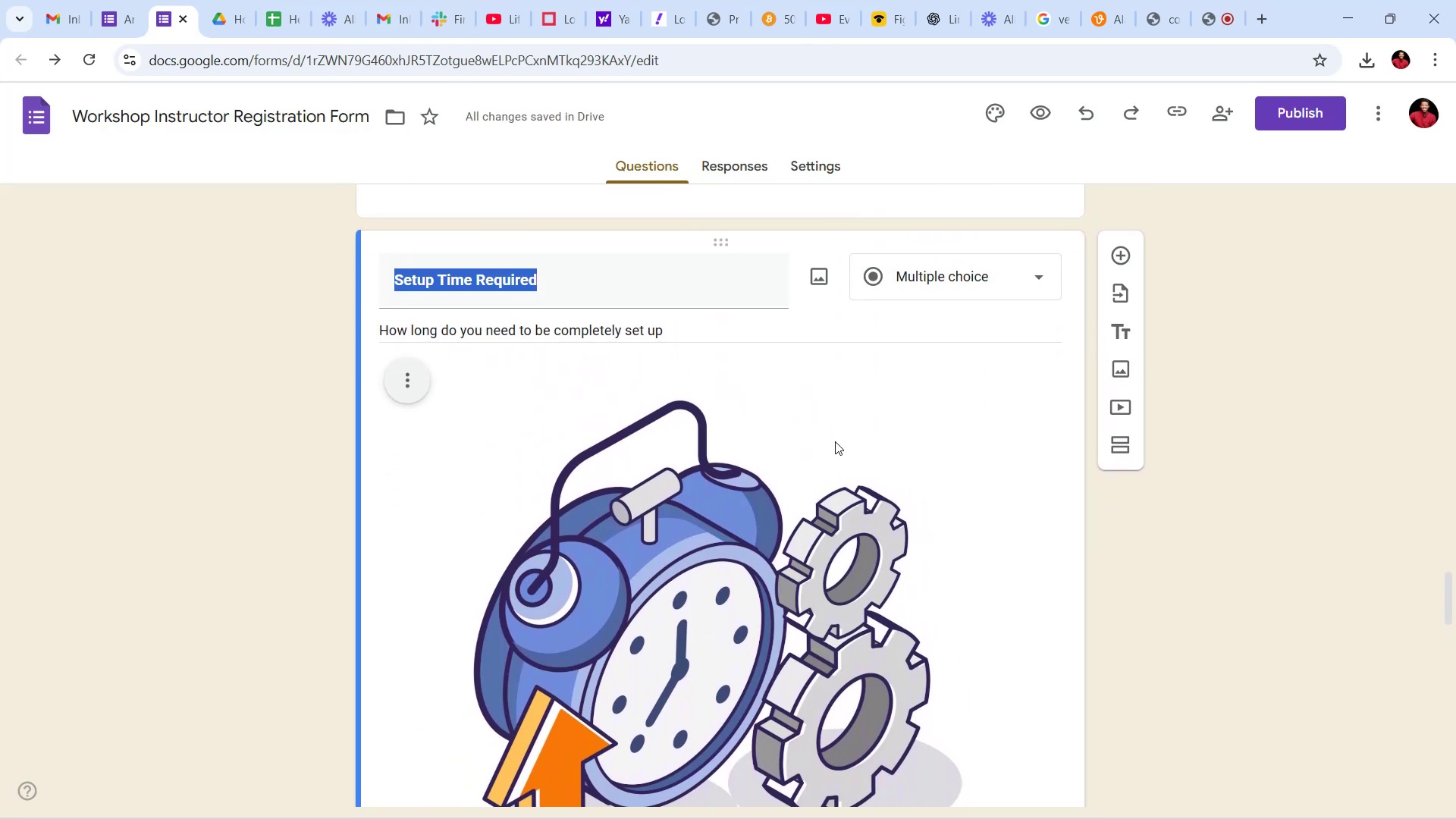 
left_click([821, 541])
 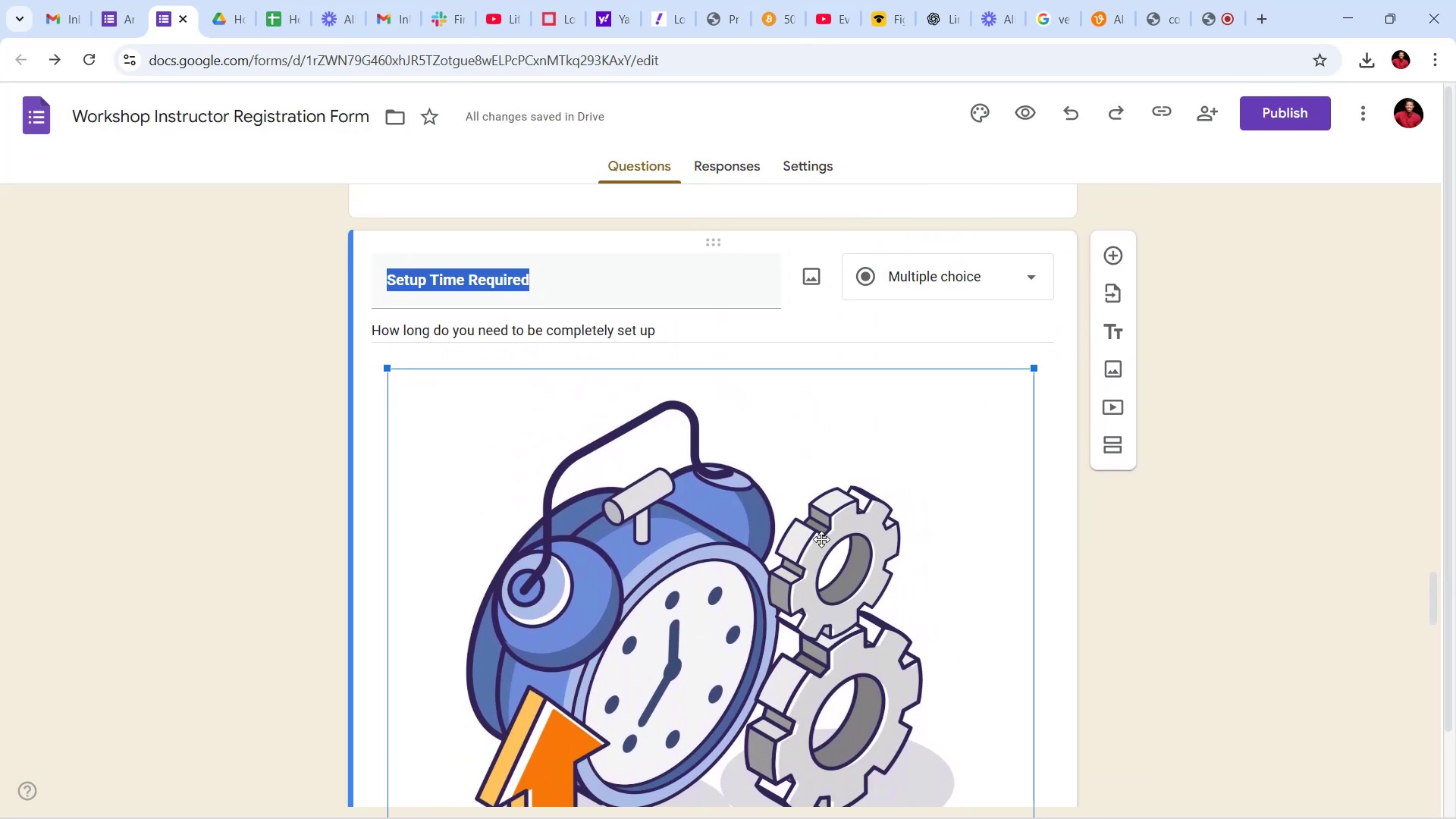 
scroll: coordinate [1122, 510], scroll_direction: down, amount: 17.0
 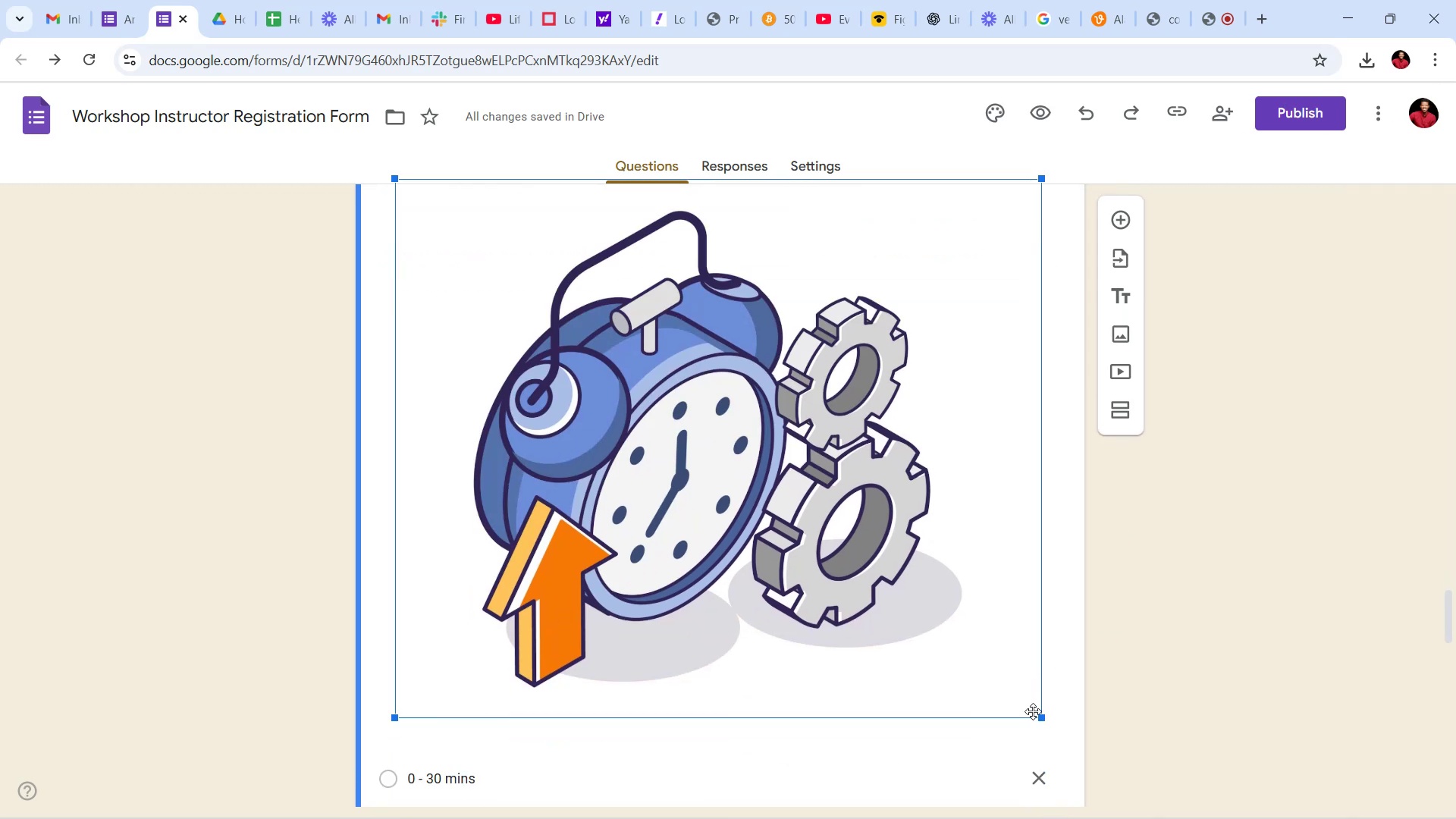 
left_click_drag(start_coordinate=[1040, 721], to_coordinate=[799, 538])
 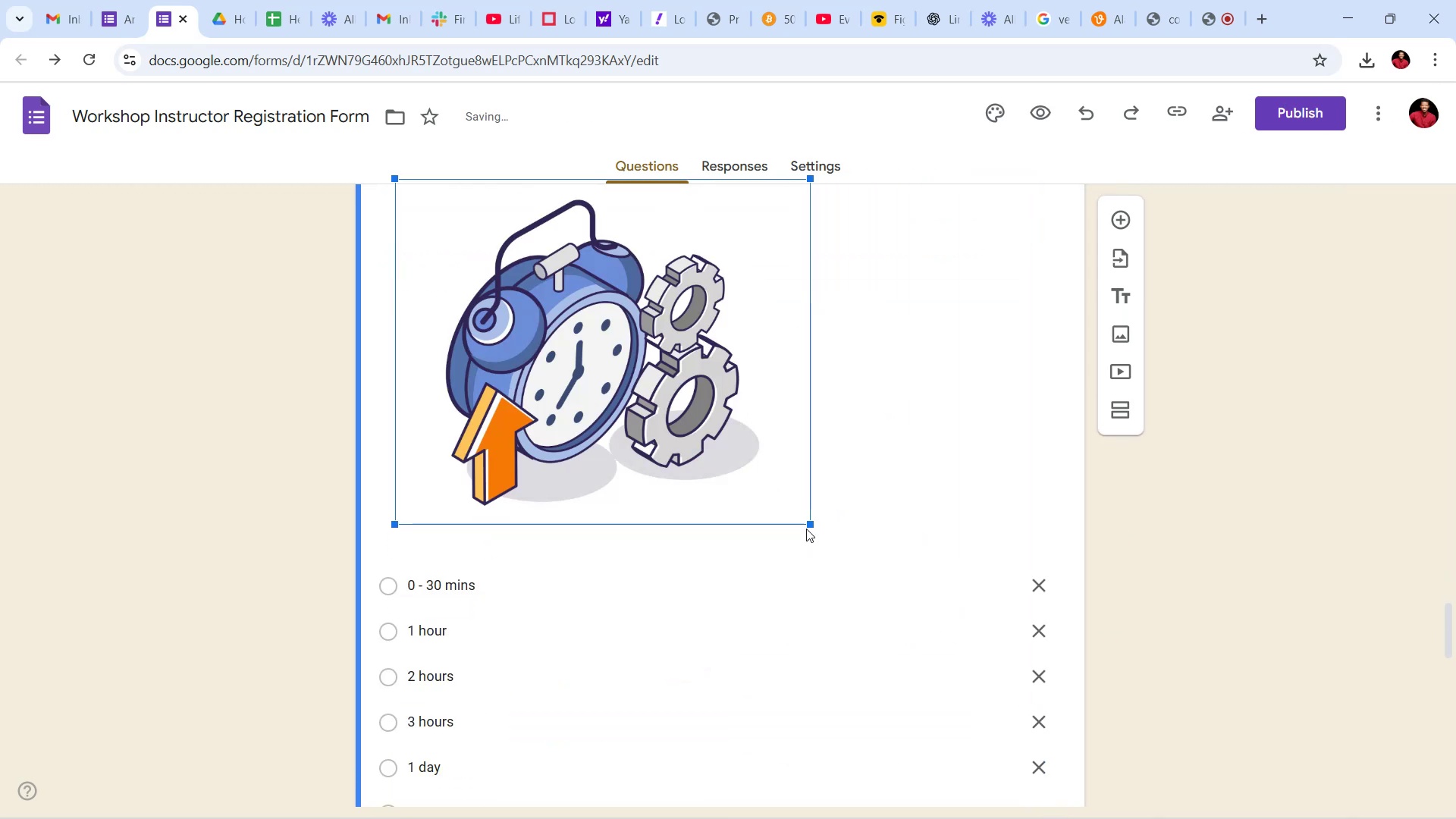 
scroll: coordinate [849, 469], scroll_direction: up, amount: 10.0
 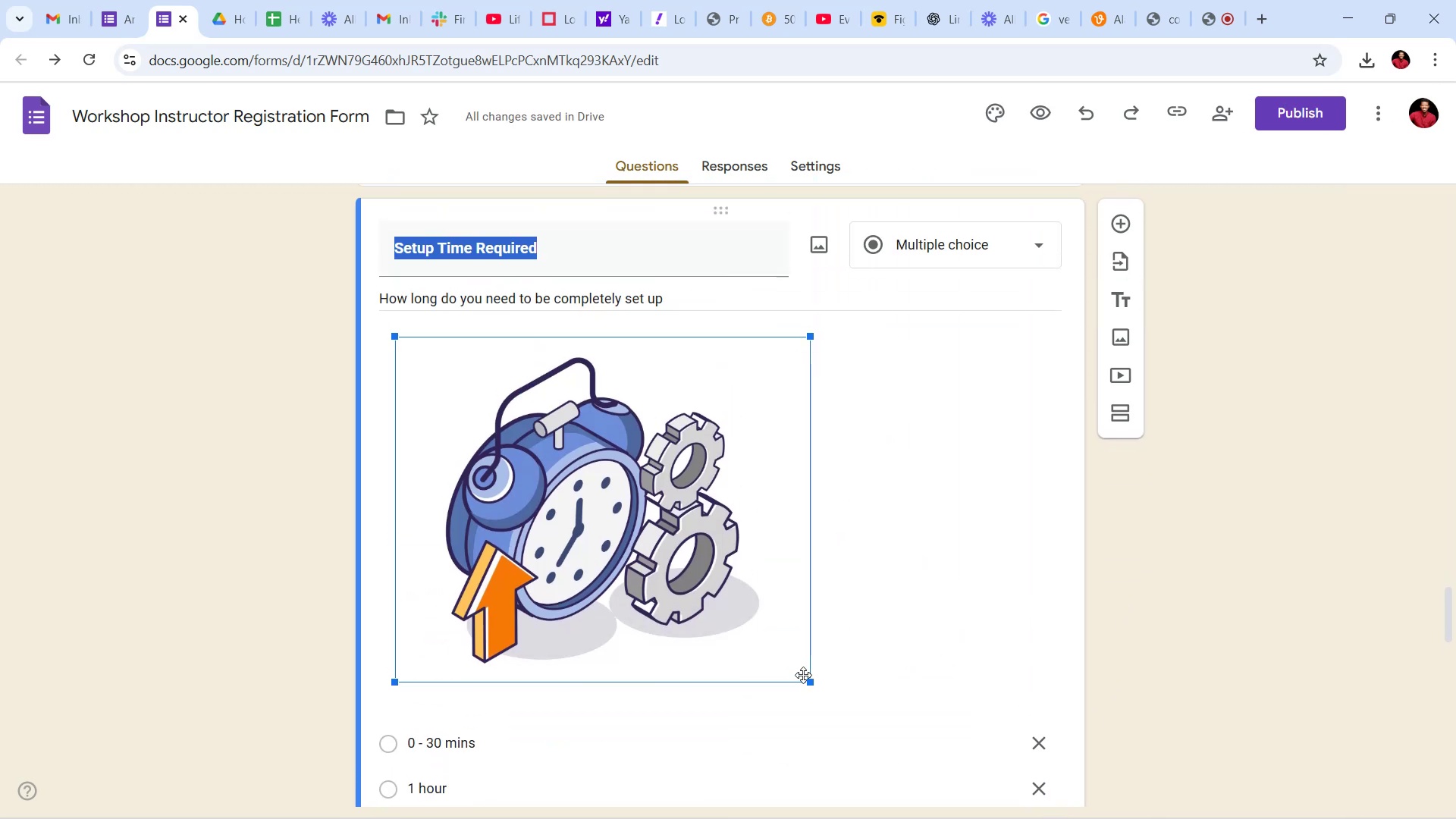 
left_click_drag(start_coordinate=[808, 682], to_coordinate=[701, 590])
 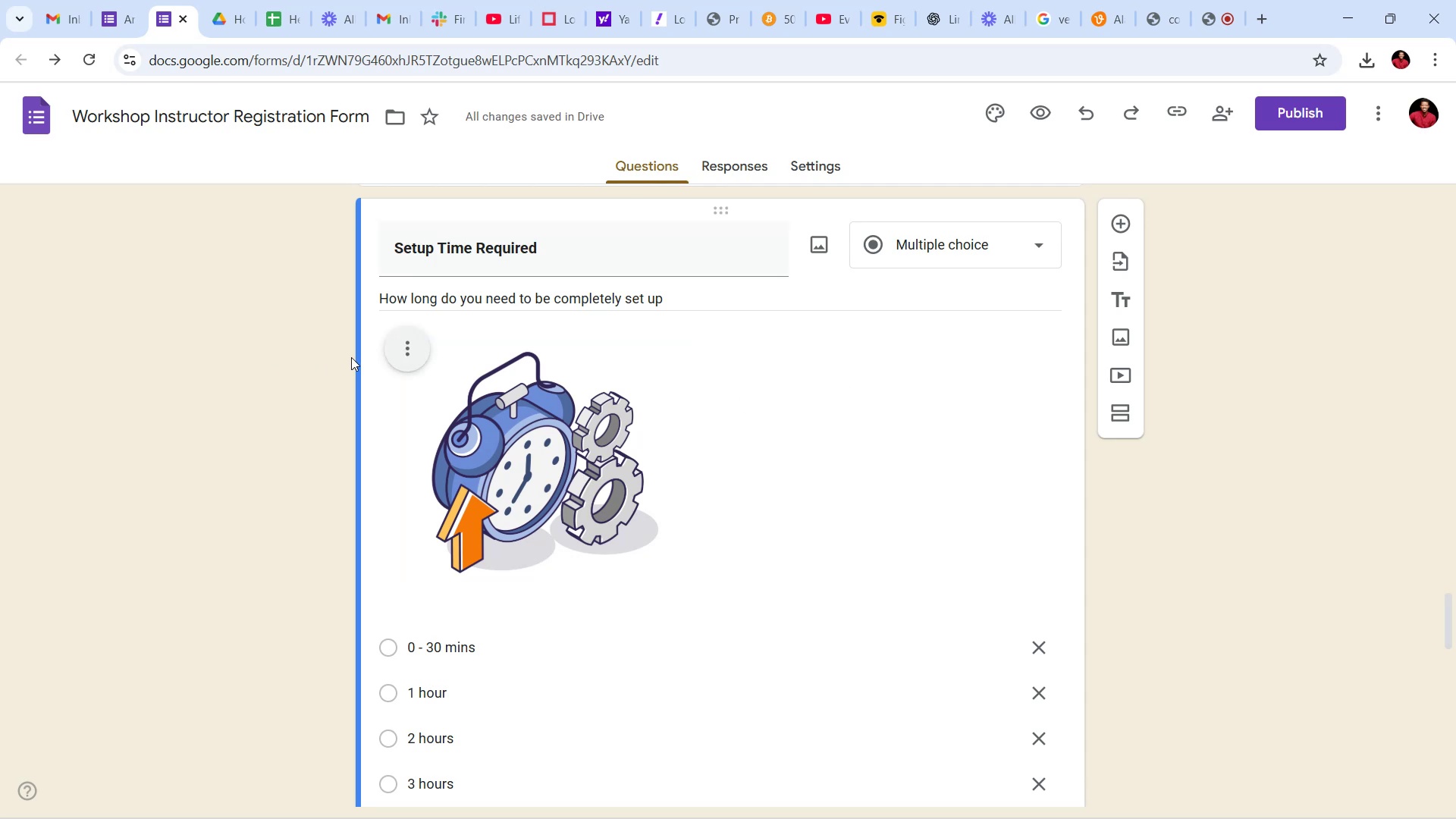 
left_click([417, 358])
 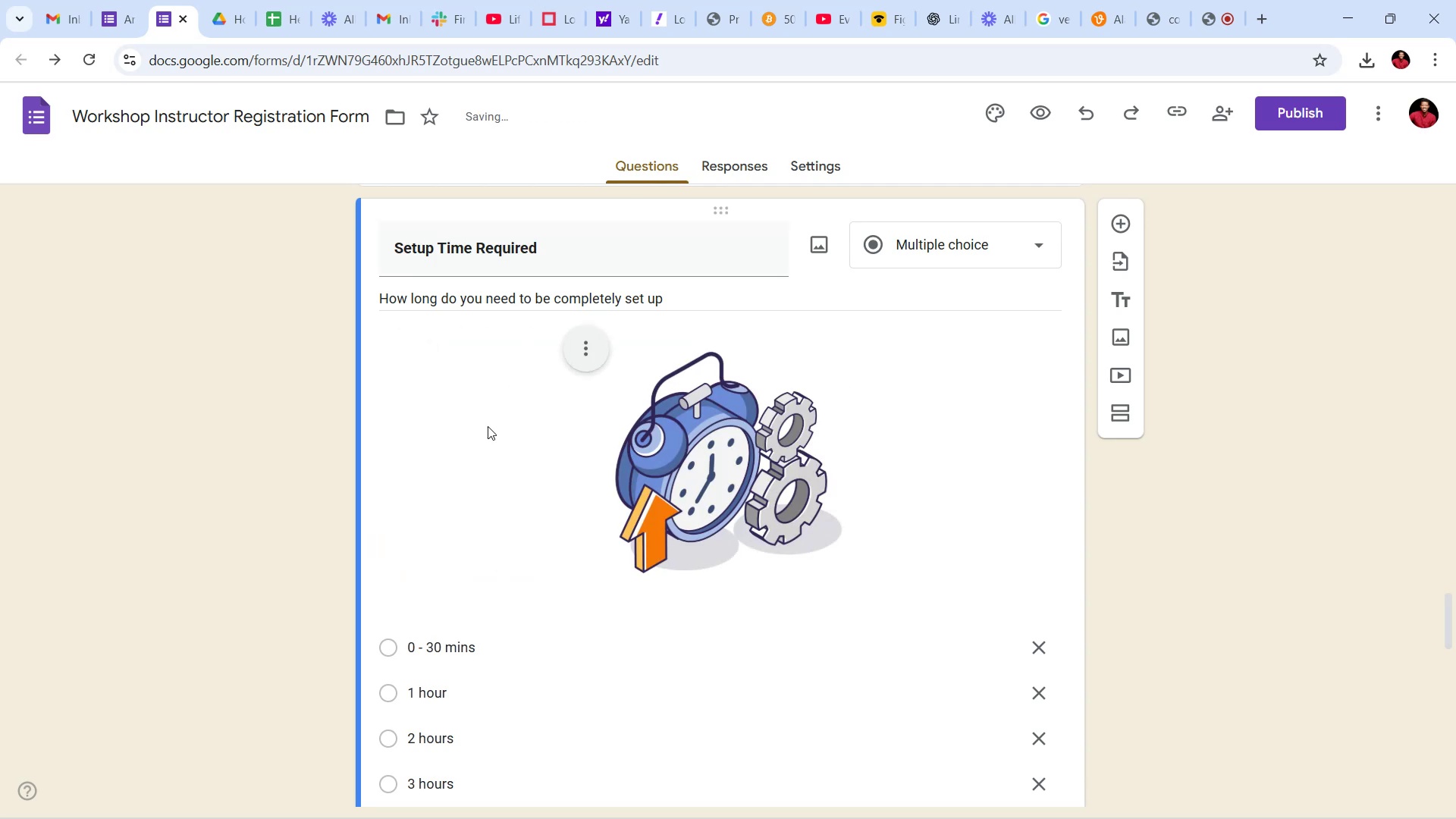 
left_click([963, 492])
 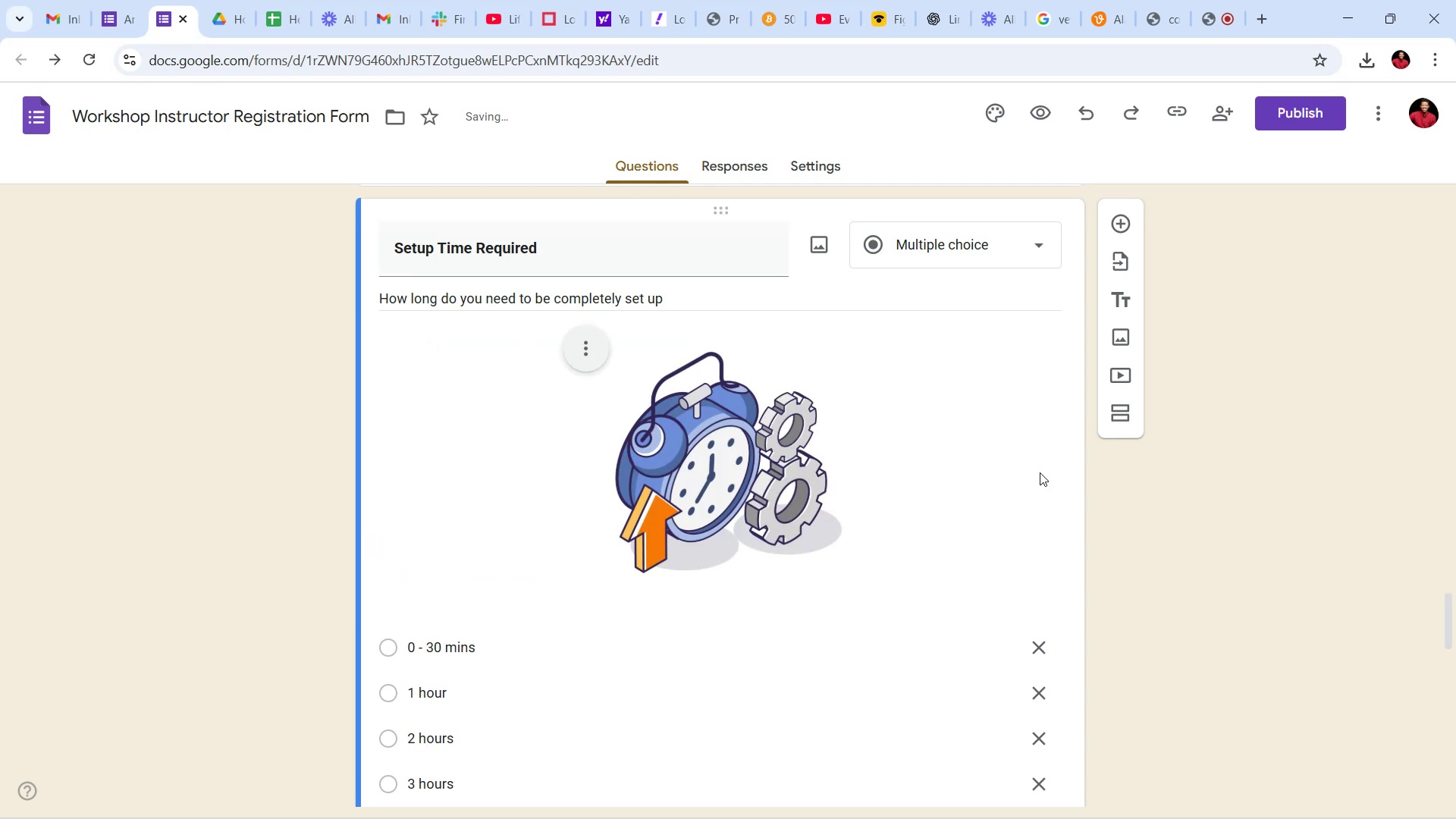 
scroll: coordinate [1123, 507], scroll_direction: down, amount: 5.0
 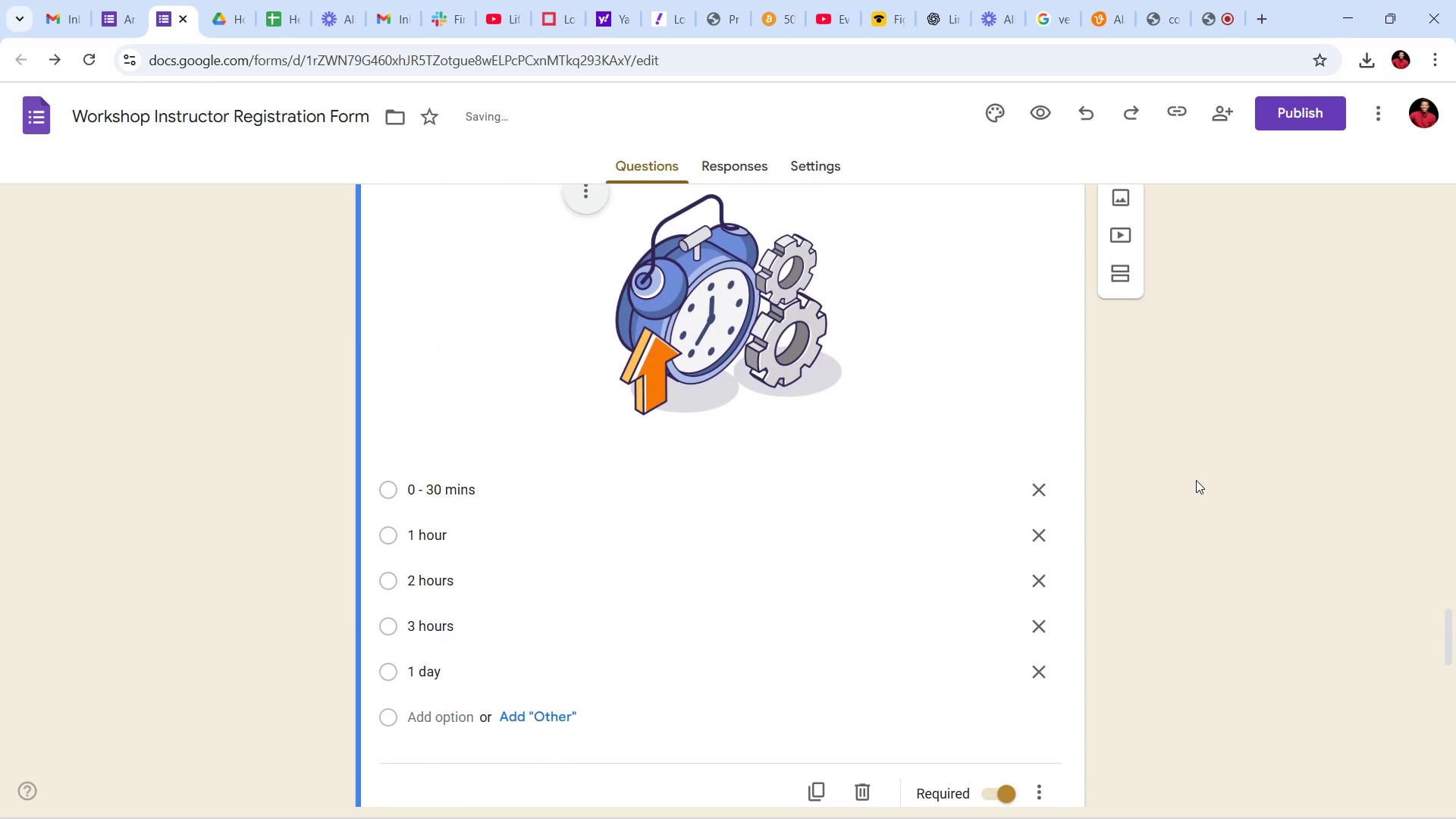 
left_click_drag(start_coordinate=[1212, 466], to_coordinate=[1212, 470])
 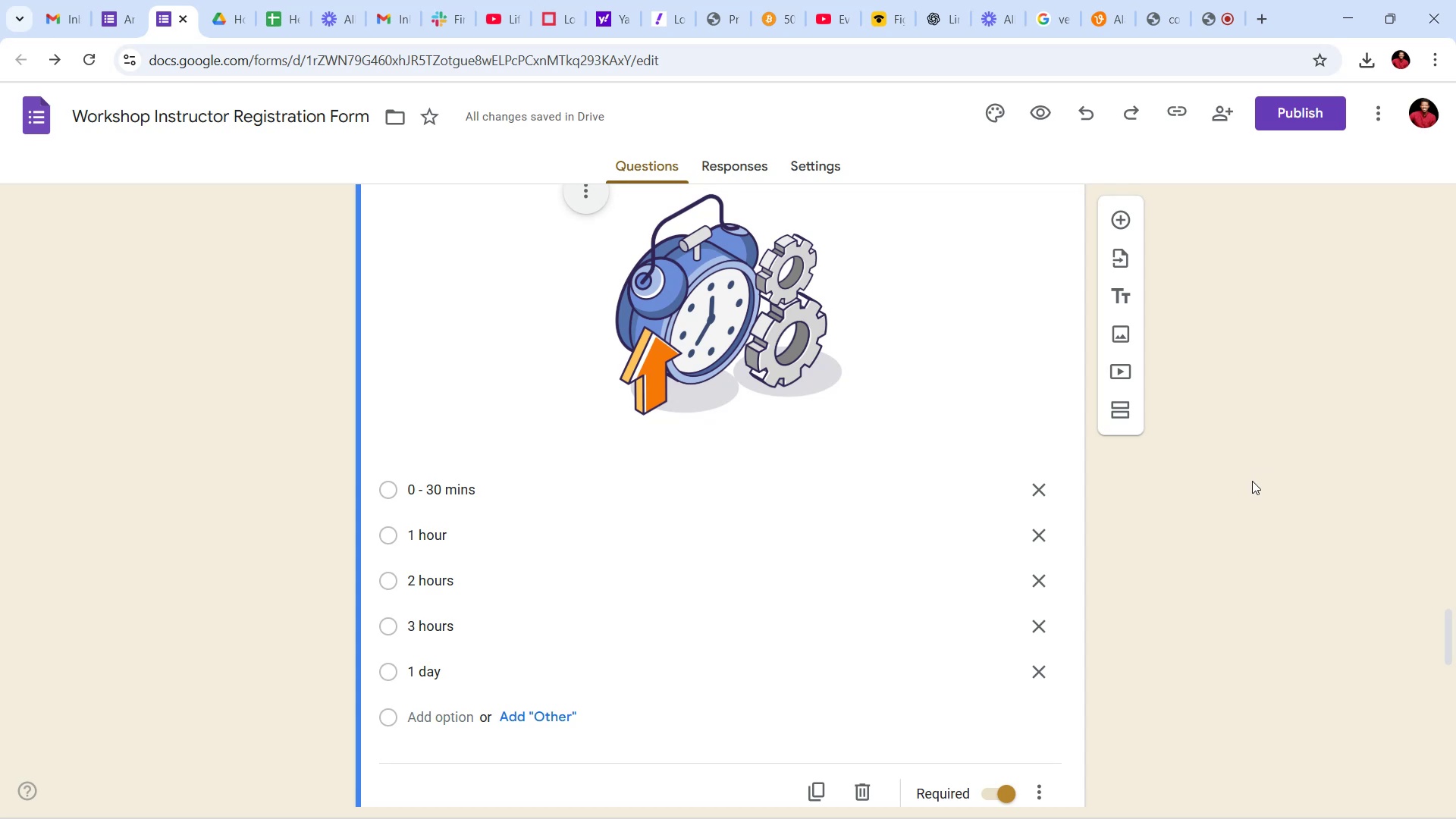 
wait(6.26)
 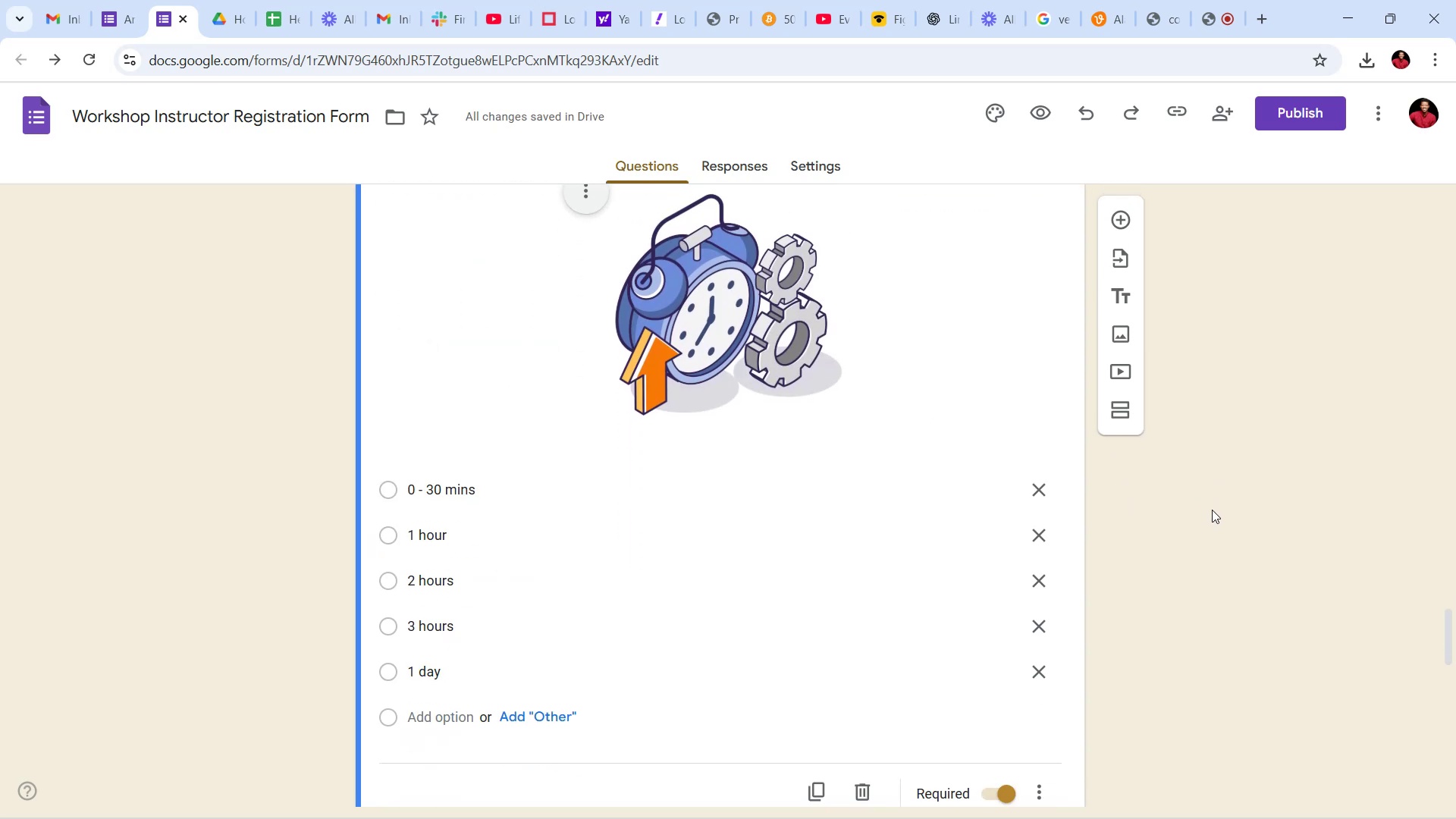 
scroll: coordinate [768, 536], scroll_direction: up, amount: 23.0
 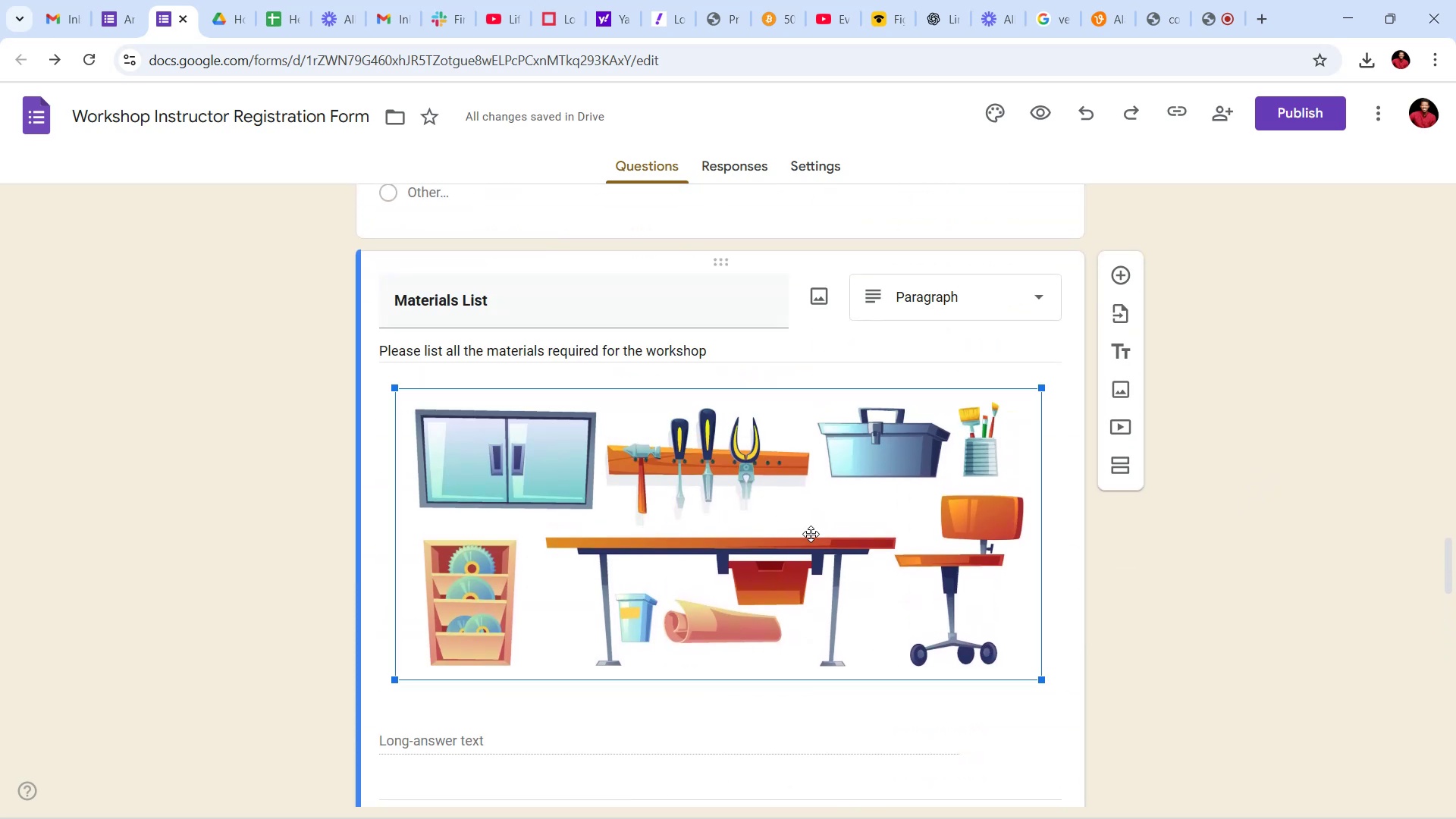 
left_click_drag(start_coordinate=[1040, 682], to_coordinate=[968, 618])
 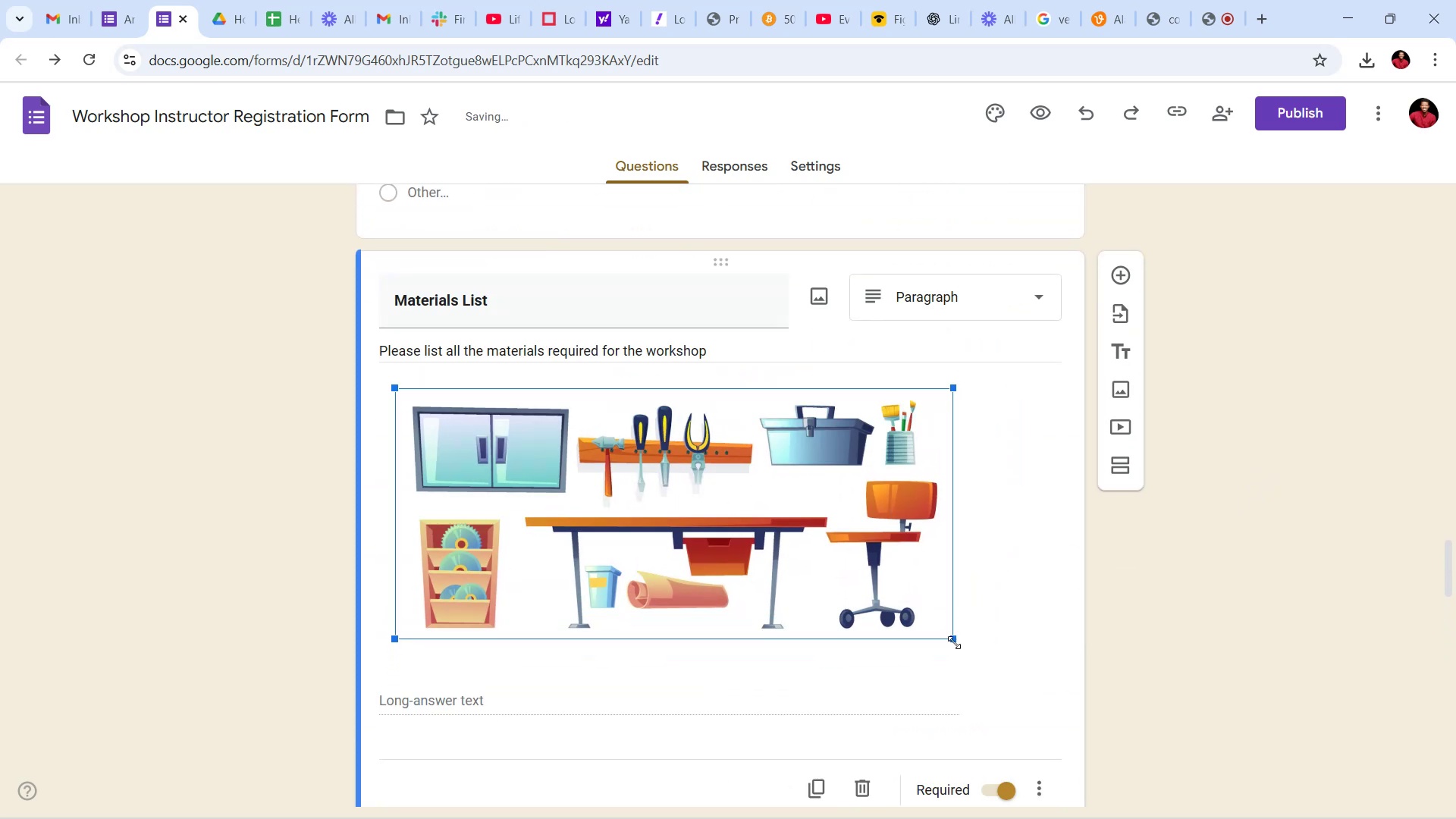 
left_click_drag(start_coordinate=[952, 641], to_coordinate=[908, 593])
 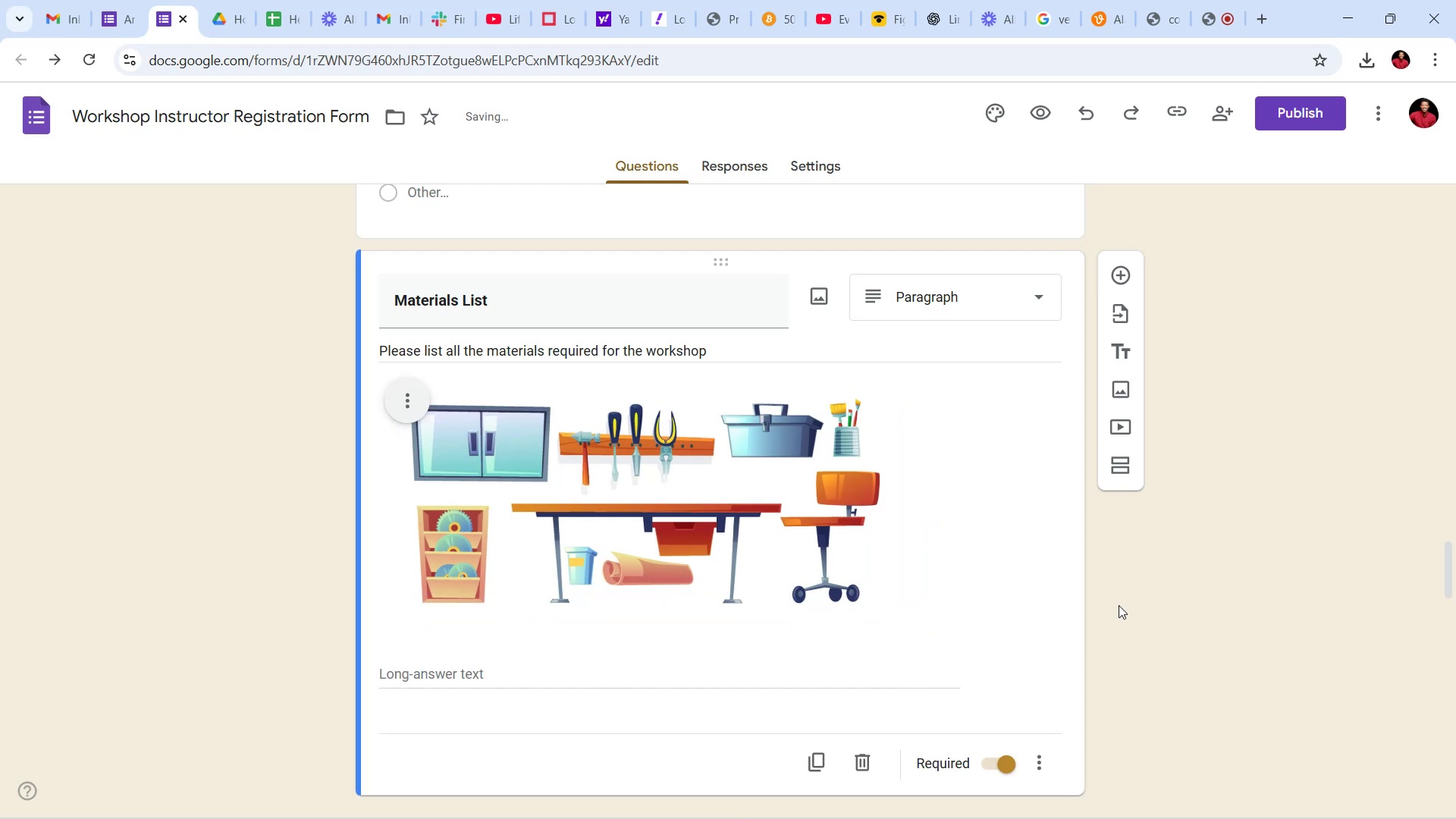 
scroll: coordinate [861, 419], scroll_direction: up, amount: 43.0
 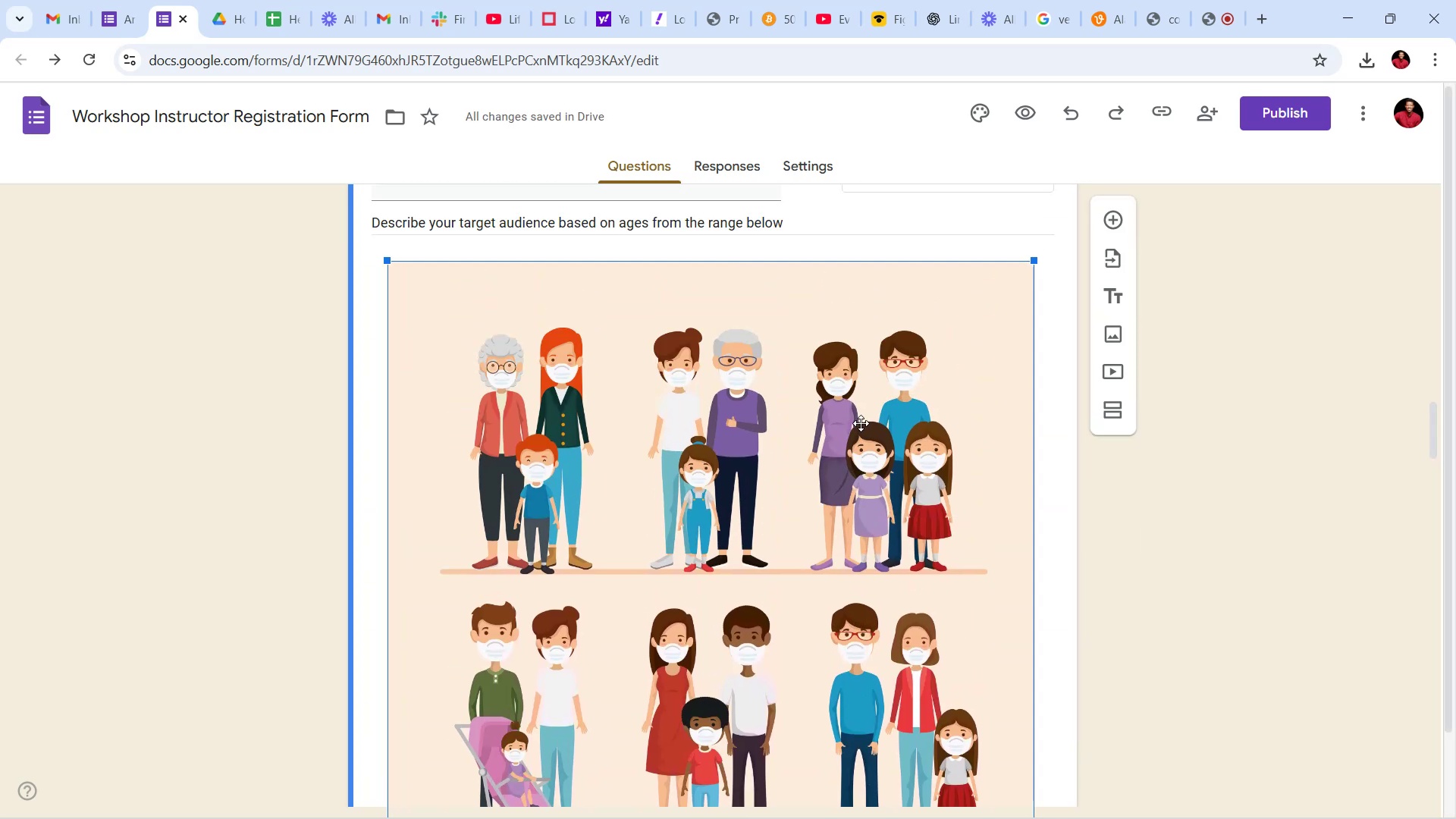 
scroll: coordinate [1090, 565], scroll_direction: down, amount: 24.0
 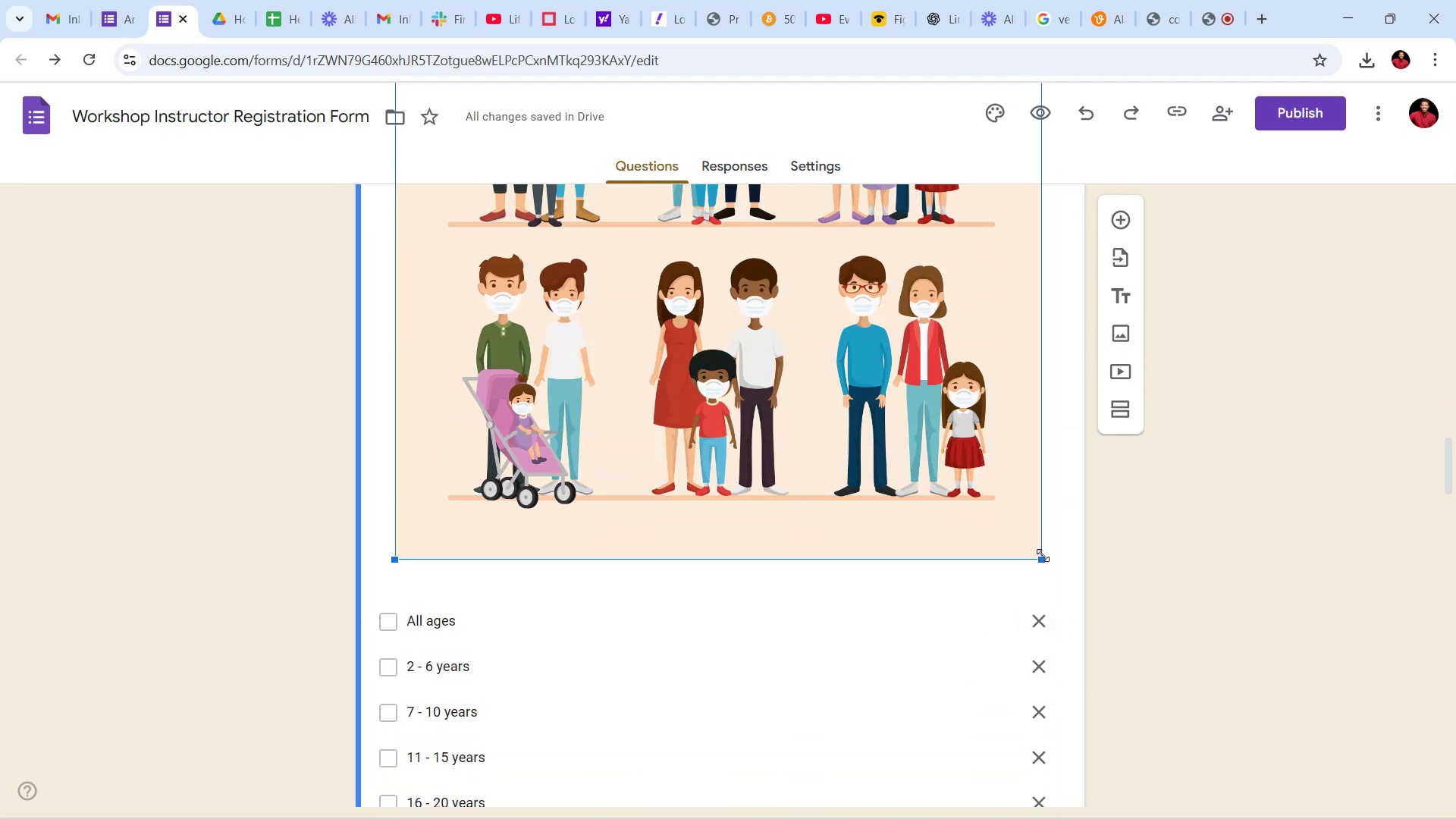 
left_click_drag(start_coordinate=[1042, 561], to_coordinate=[883, 412])
 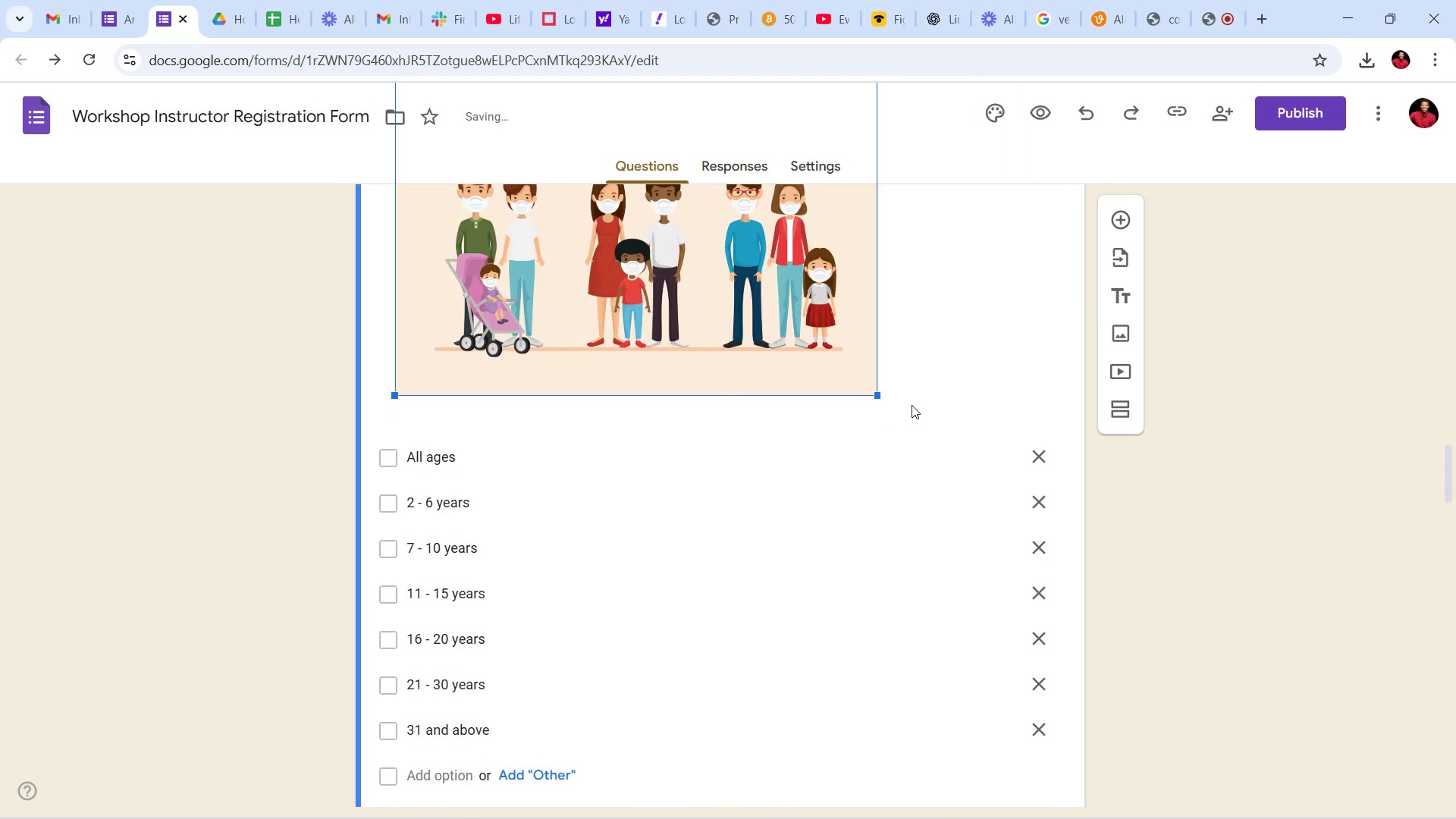 
scroll: coordinate [951, 400], scroll_direction: up, amount: 11.0
 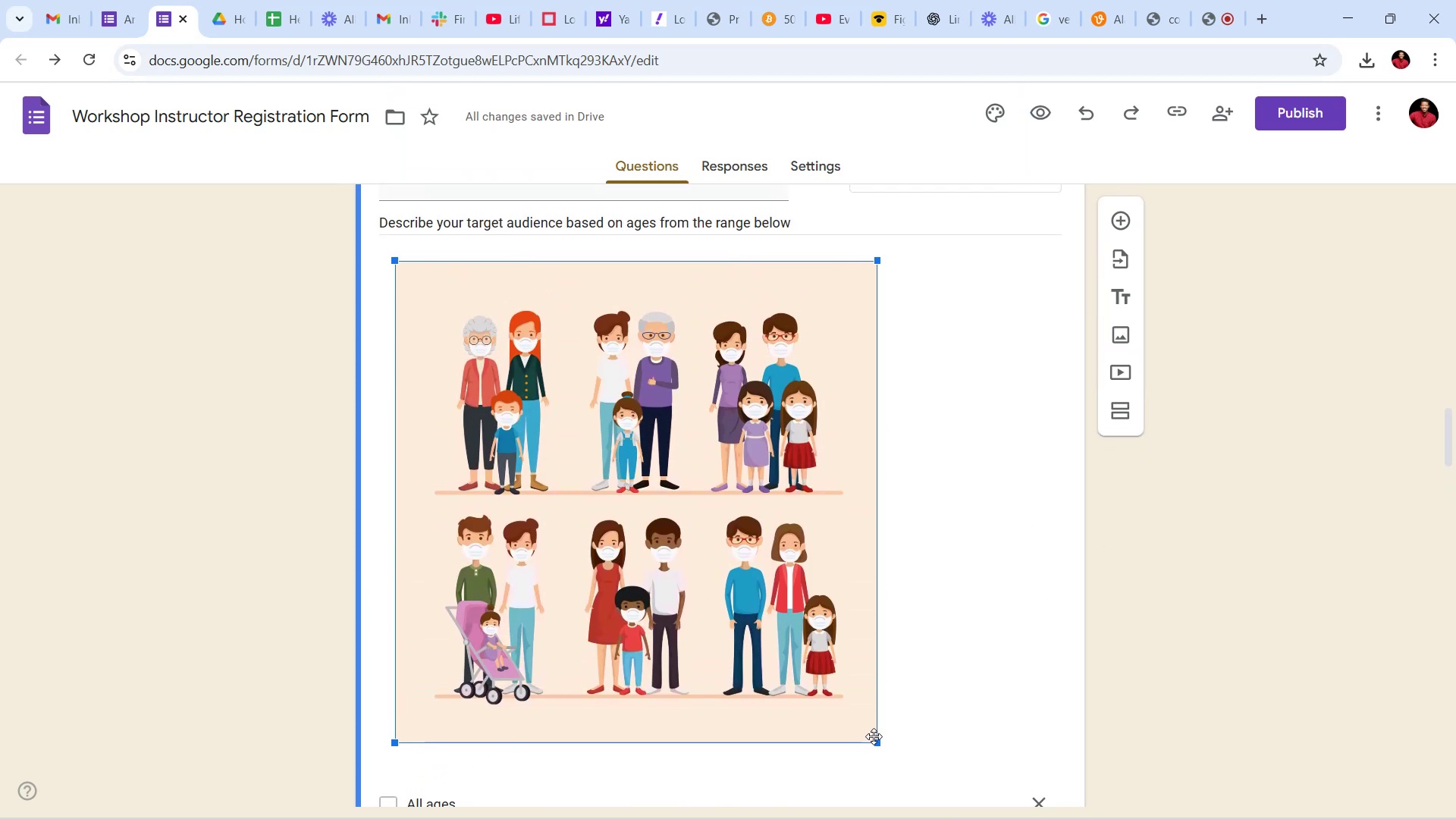 
left_click_drag(start_coordinate=[879, 745], to_coordinate=[810, 647])
 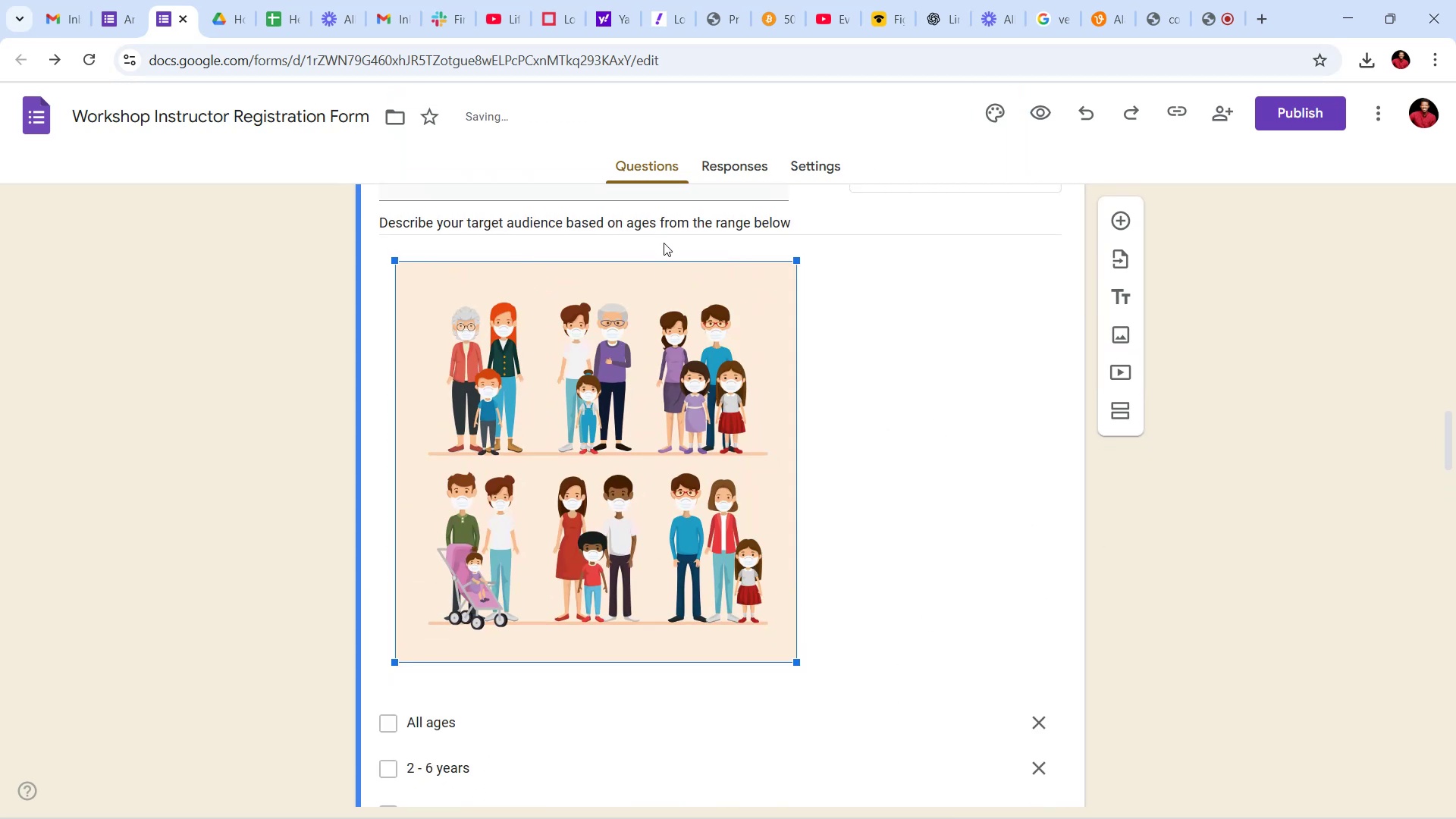 
left_click([943, 336])
 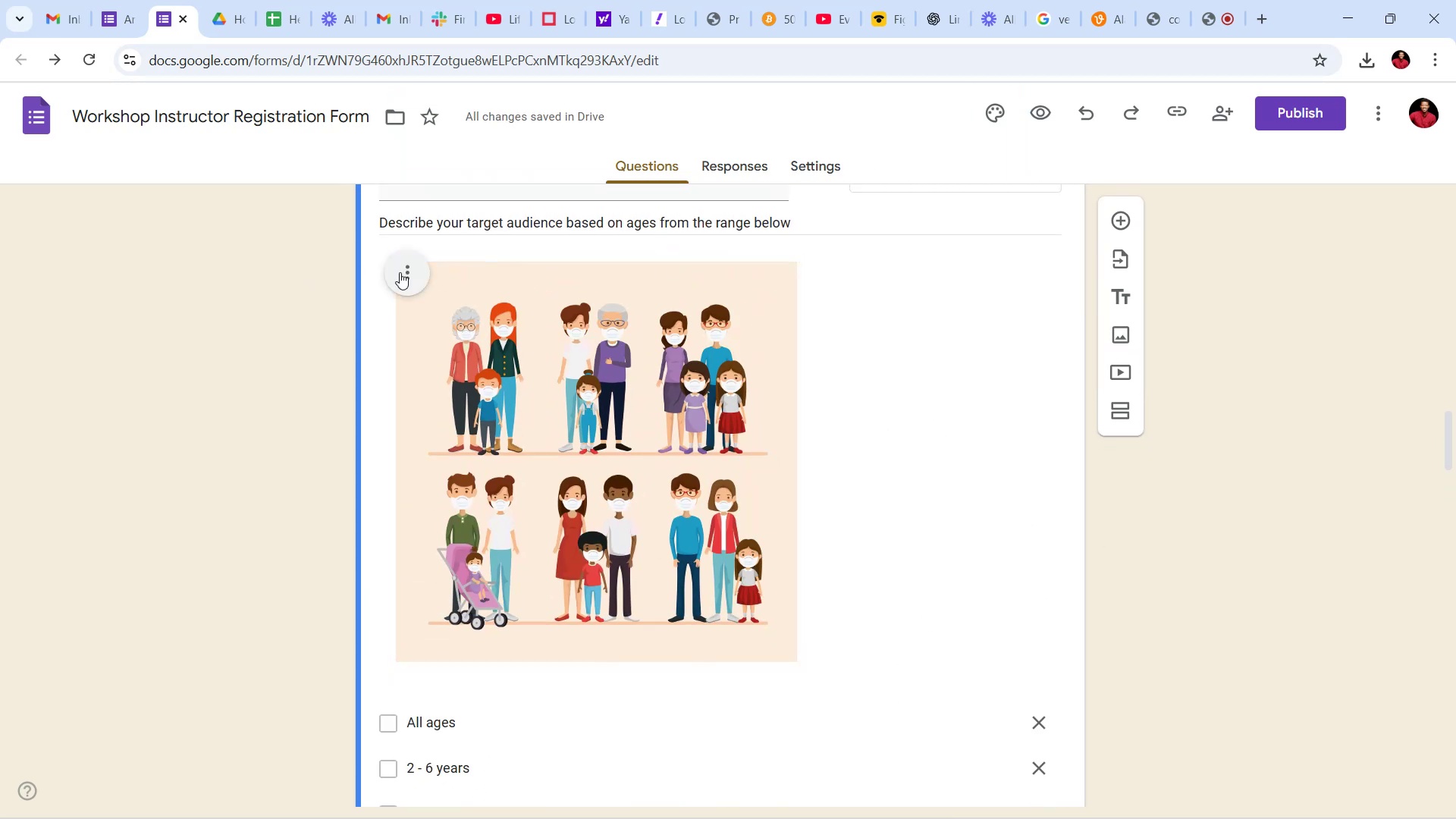 
left_click([411, 280])
 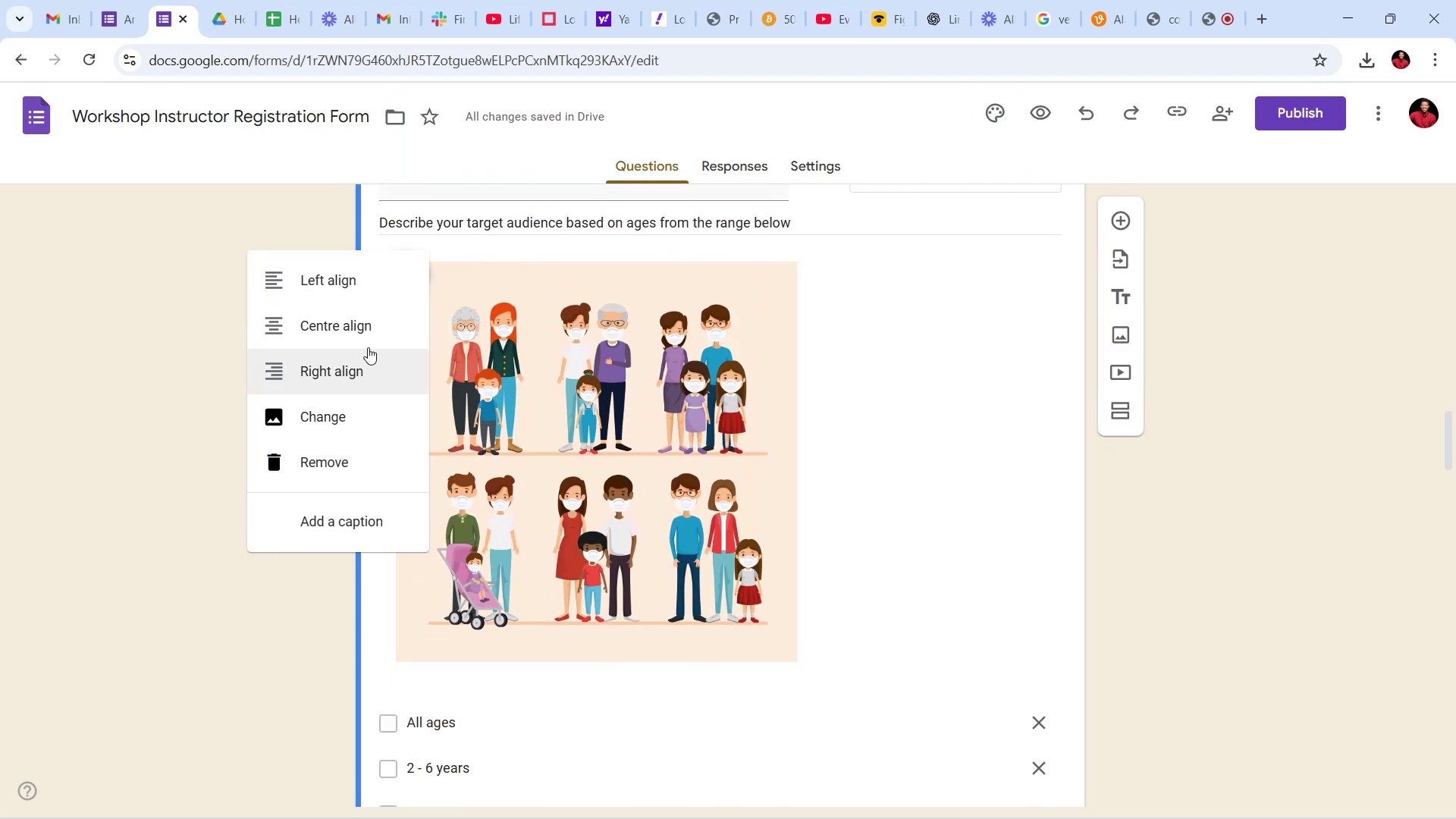 
left_click([369, 327])
 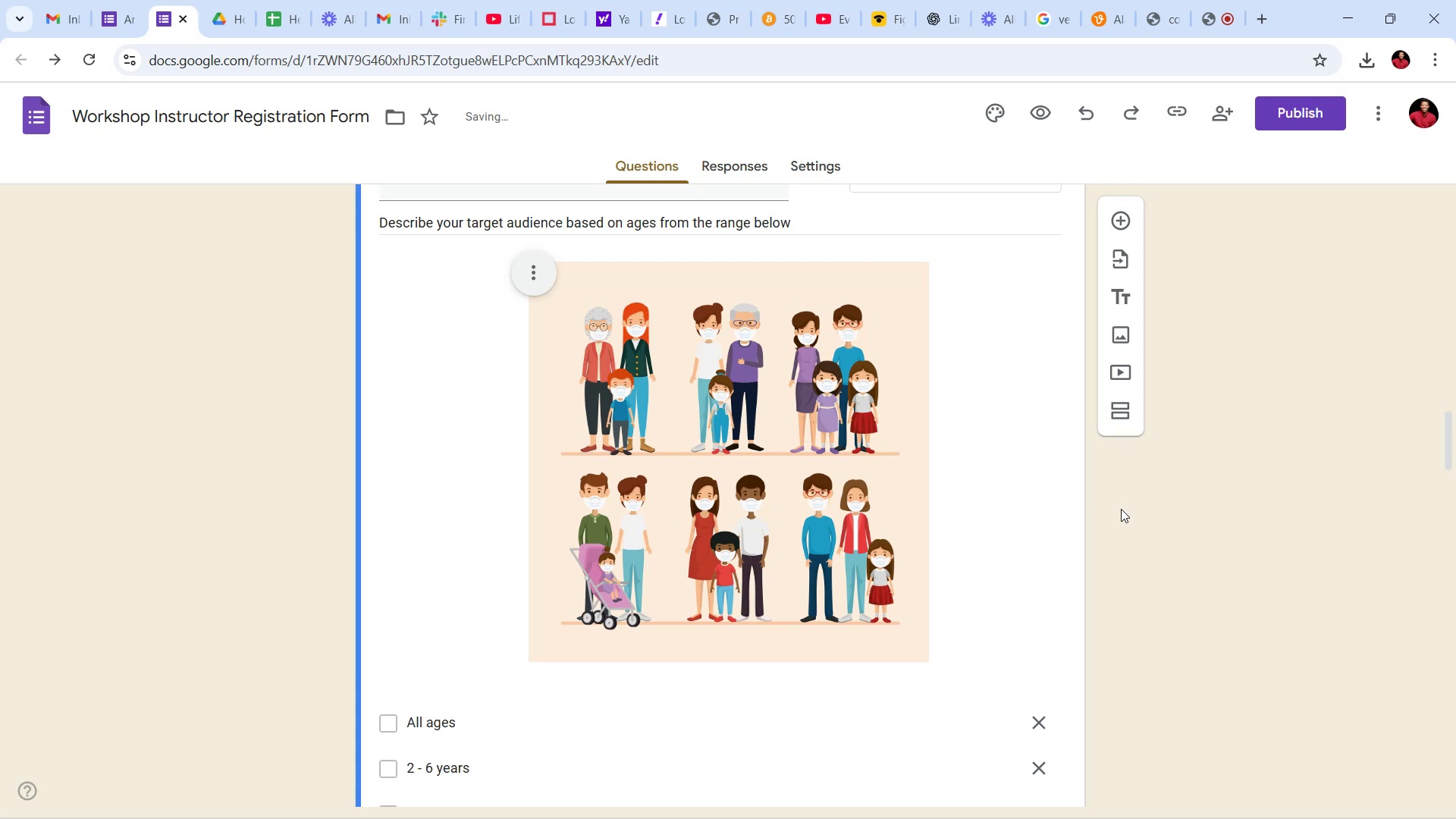 
left_click([983, 469])
 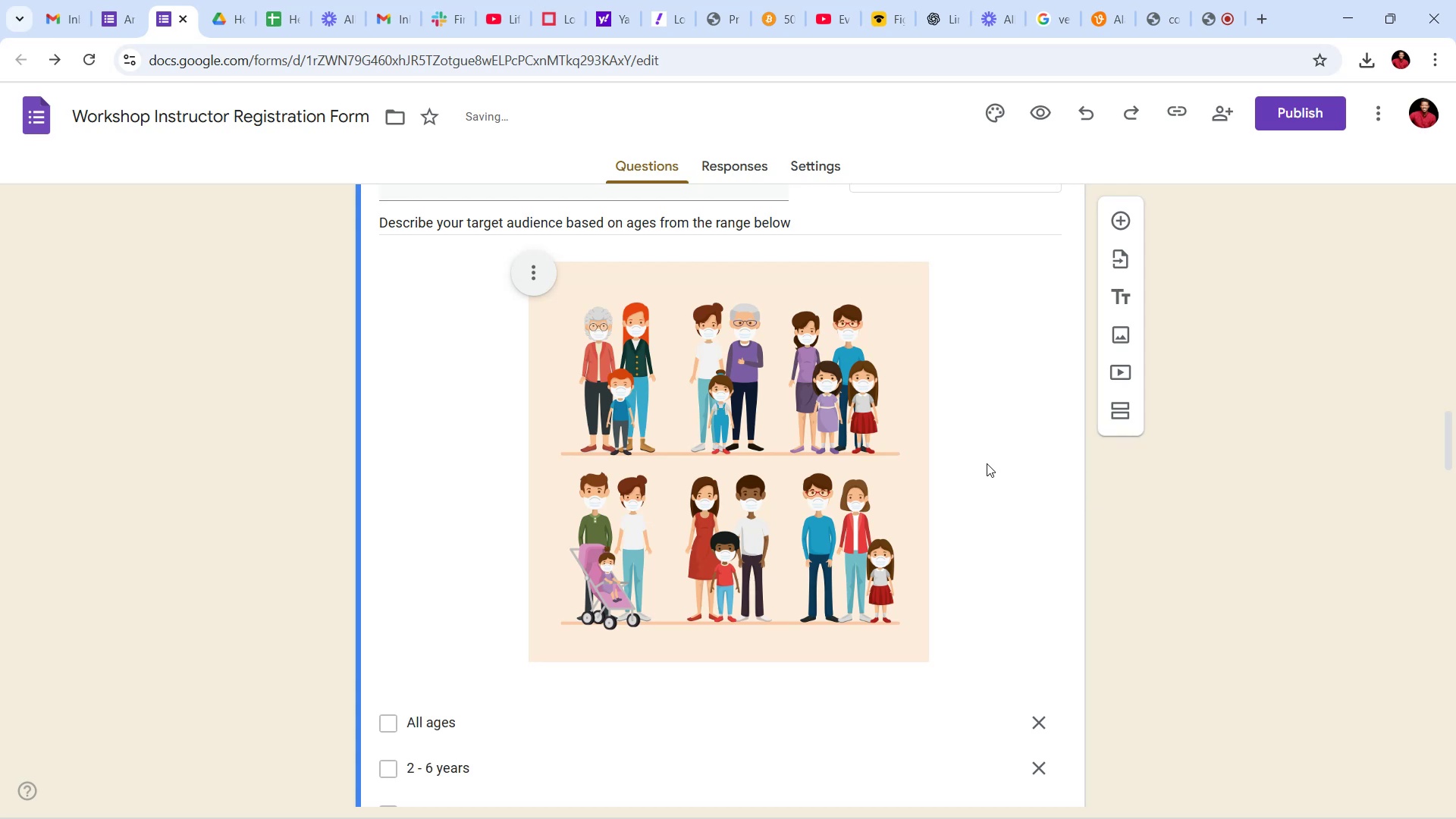 
scroll: coordinate [946, 379], scroll_direction: up, amount: 66.0
 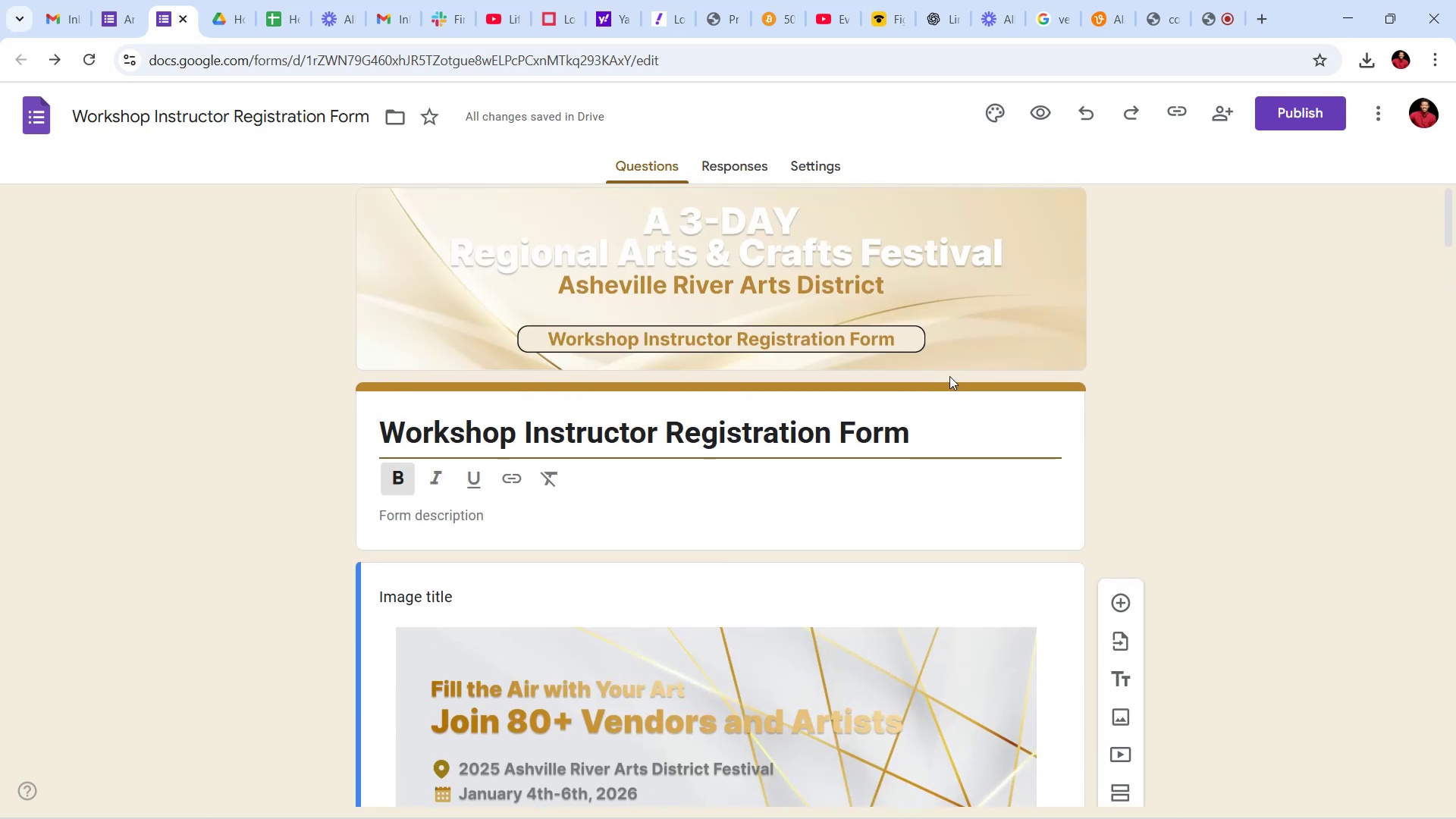 
scroll: coordinate [936, 363], scroll_direction: down, amount: 15.0
 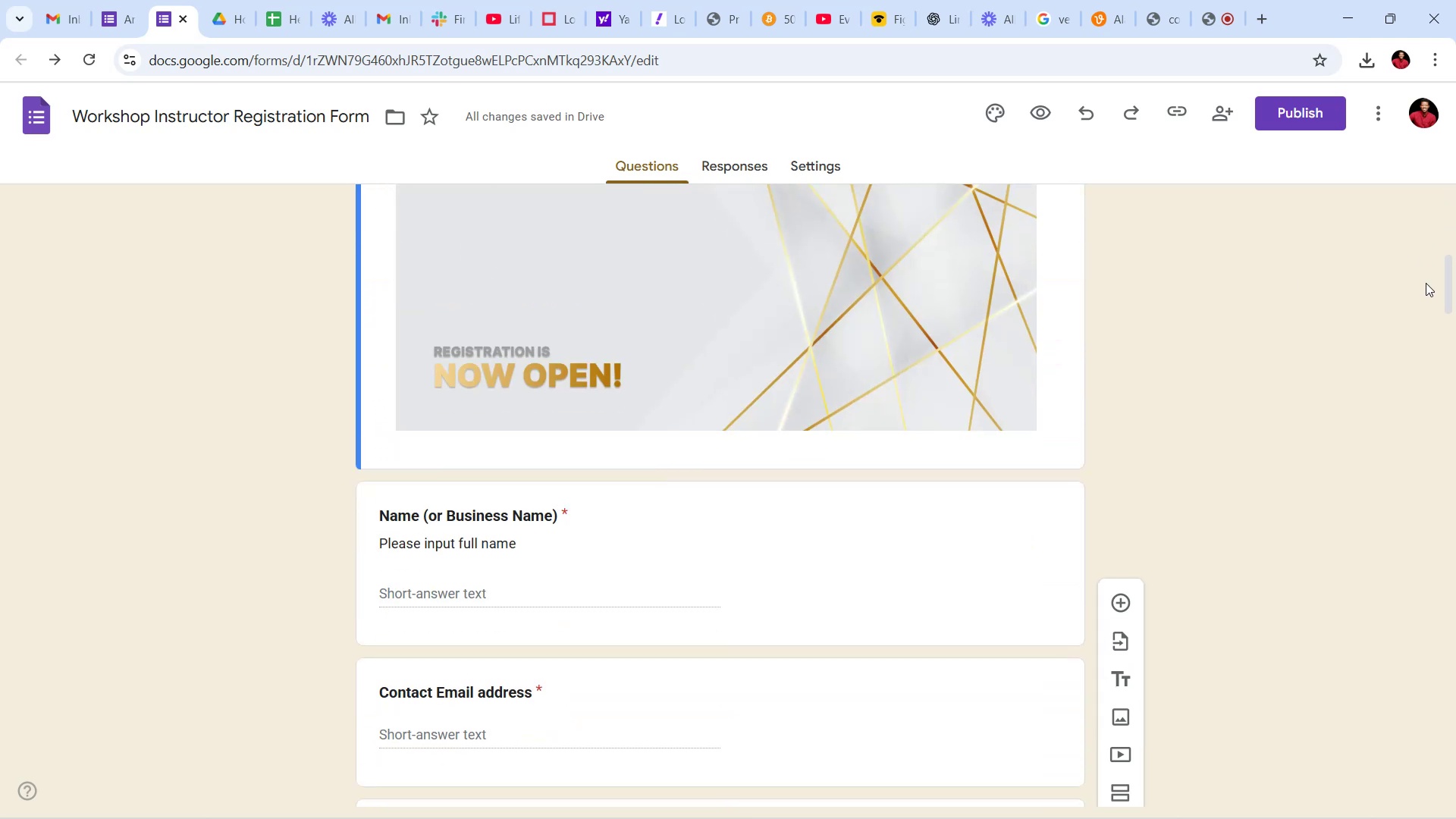 
left_click_drag(start_coordinate=[1453, 293], to_coordinate=[1446, 777])
 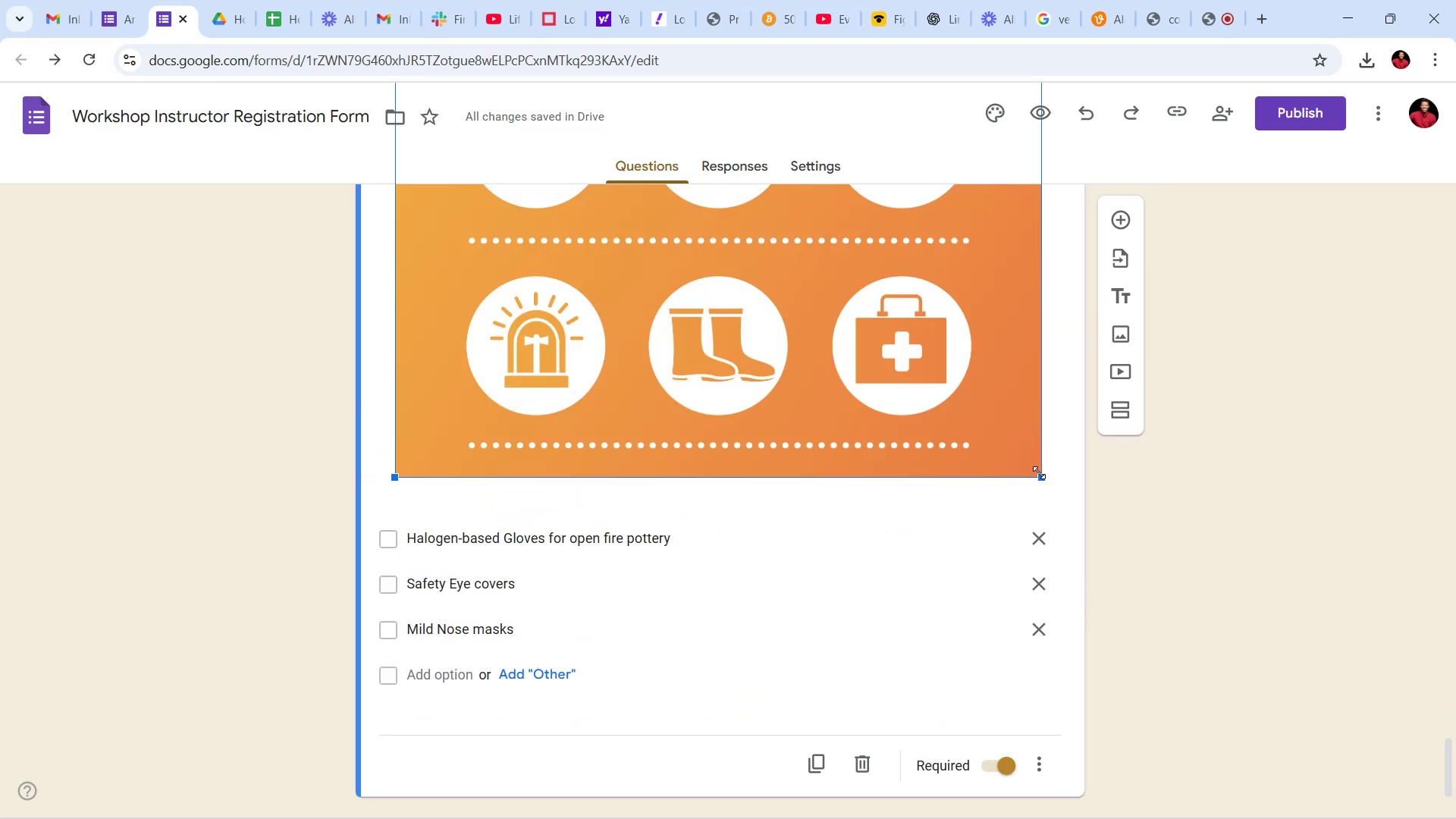 
left_click_drag(start_coordinate=[1041, 481], to_coordinate=[807, 321])
 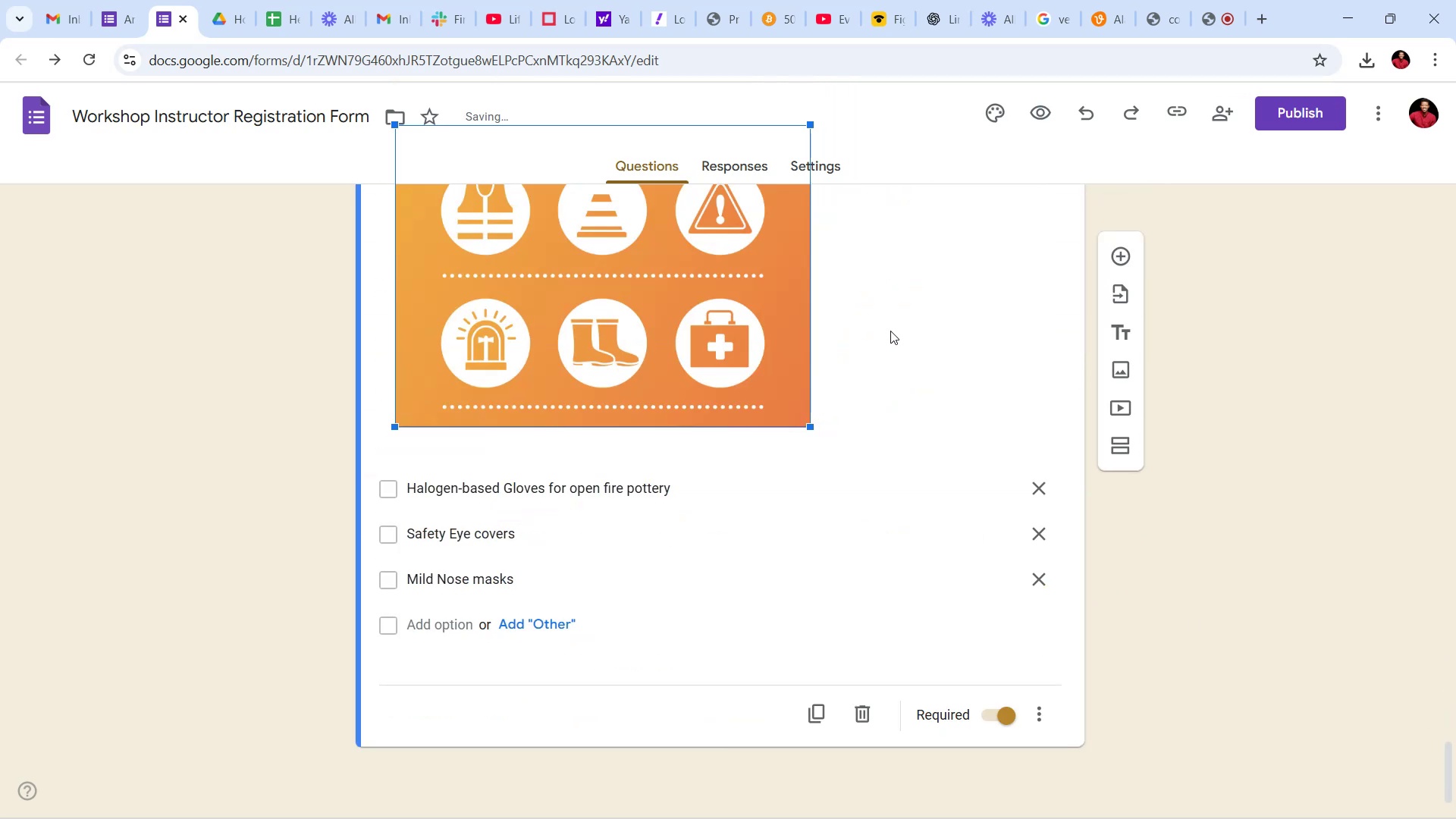 
scroll: coordinate [918, 347], scroll_direction: up, amount: 5.0
 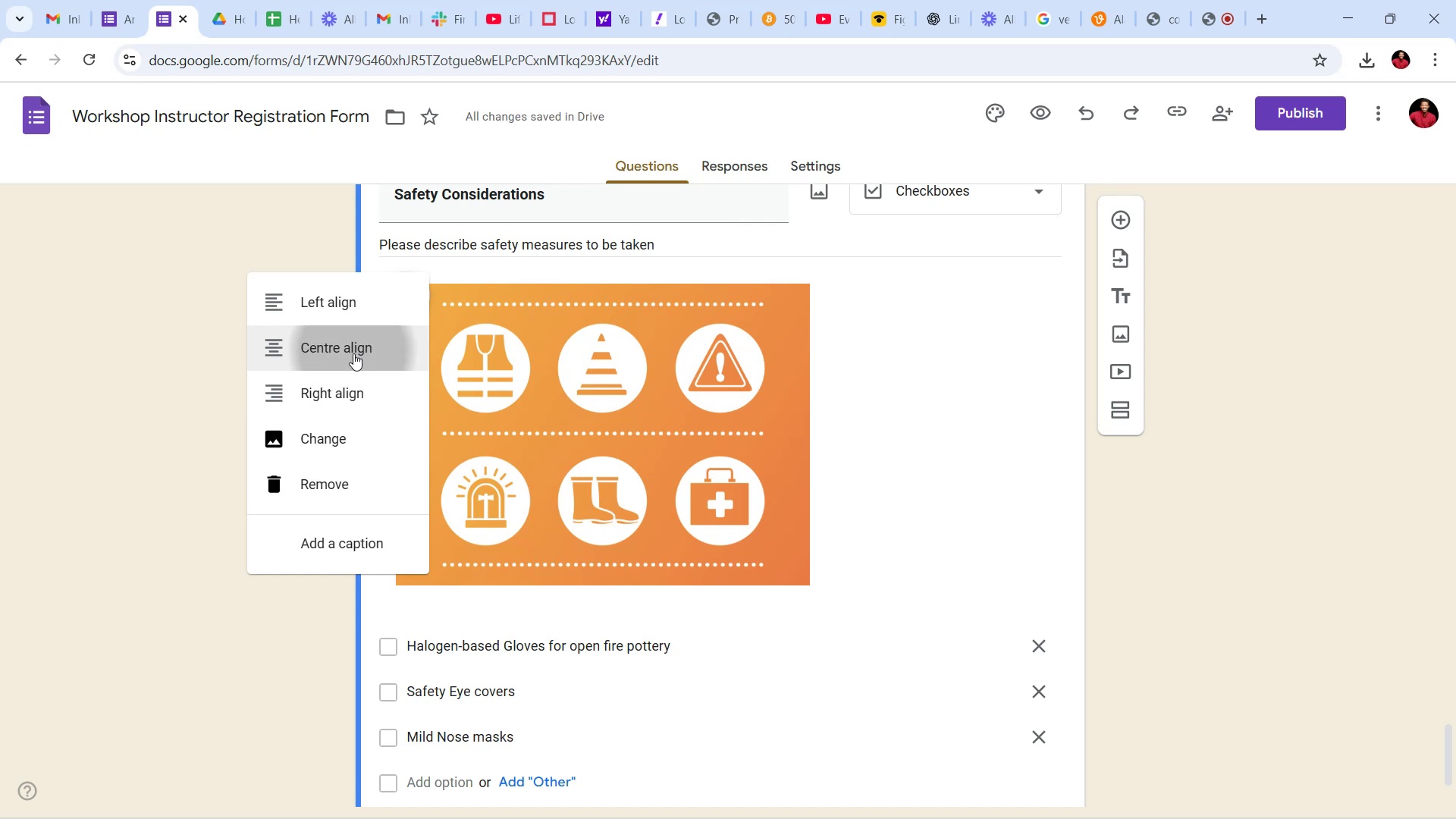 
wait(5.29)
 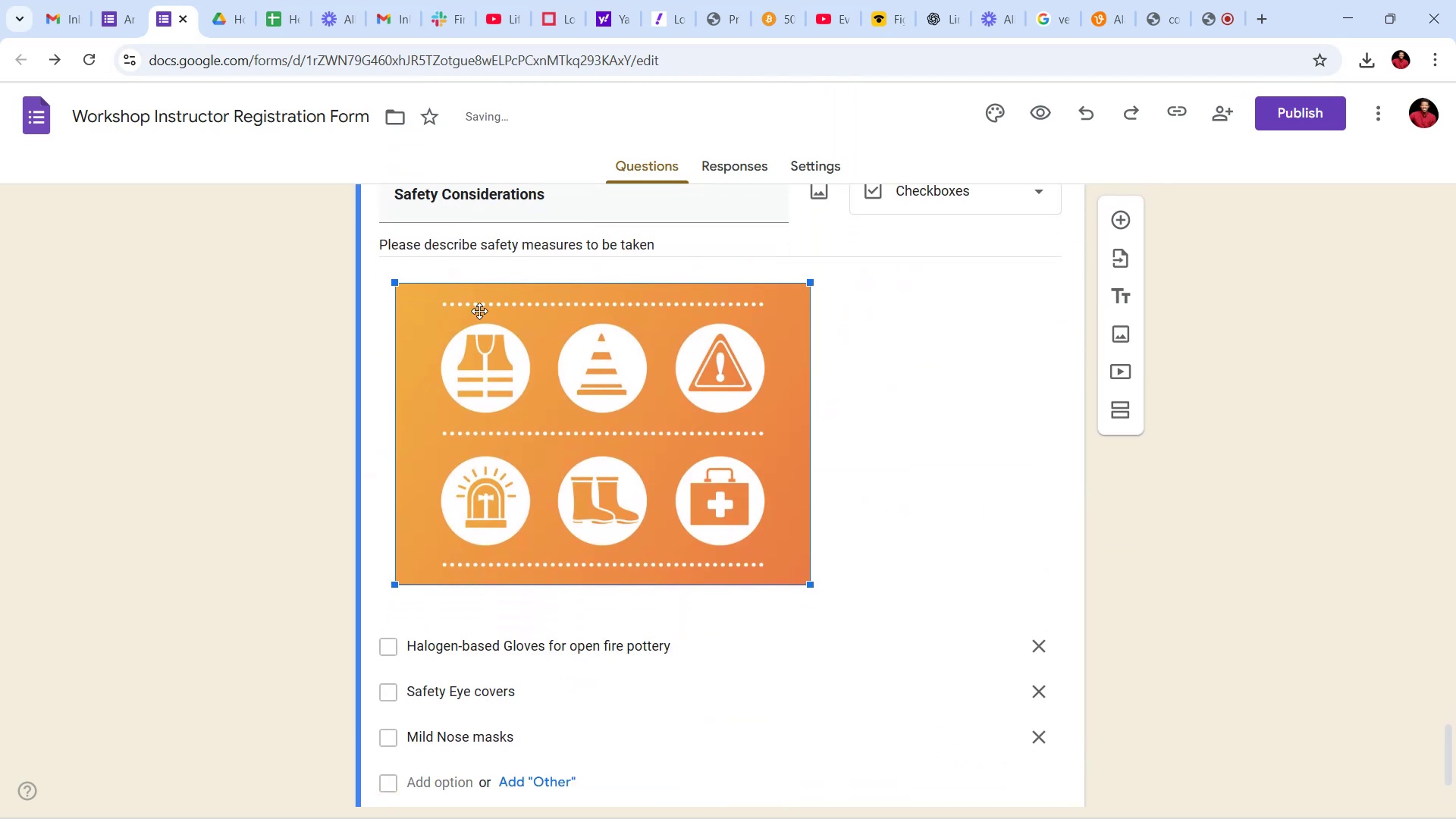 
scroll: coordinate [768, 494], scroll_direction: down, amount: 12.0
 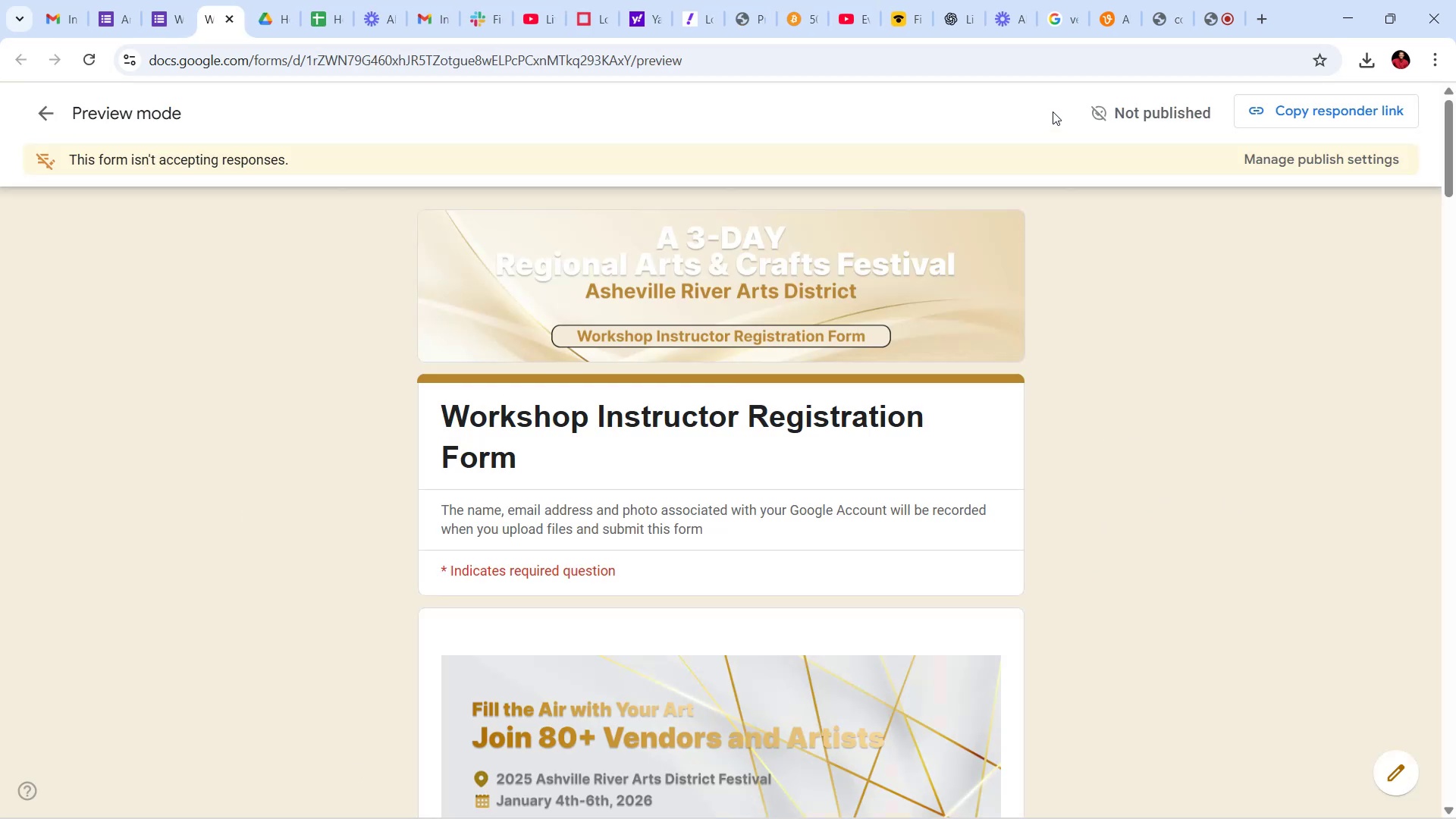 
wait(7.85)
 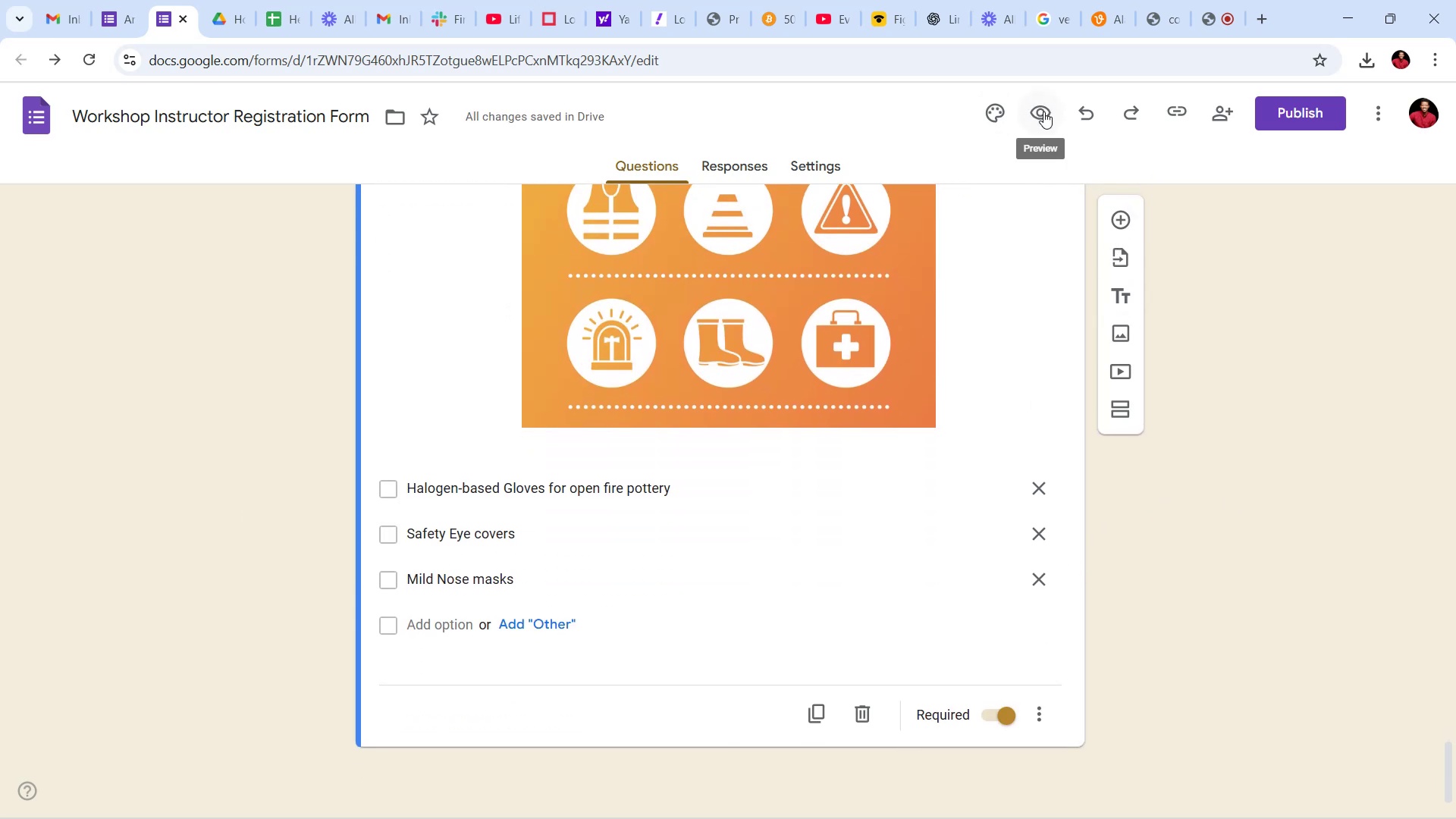 
left_click_drag(start_coordinate=[1450, 148], to_coordinate=[1445, 333])
 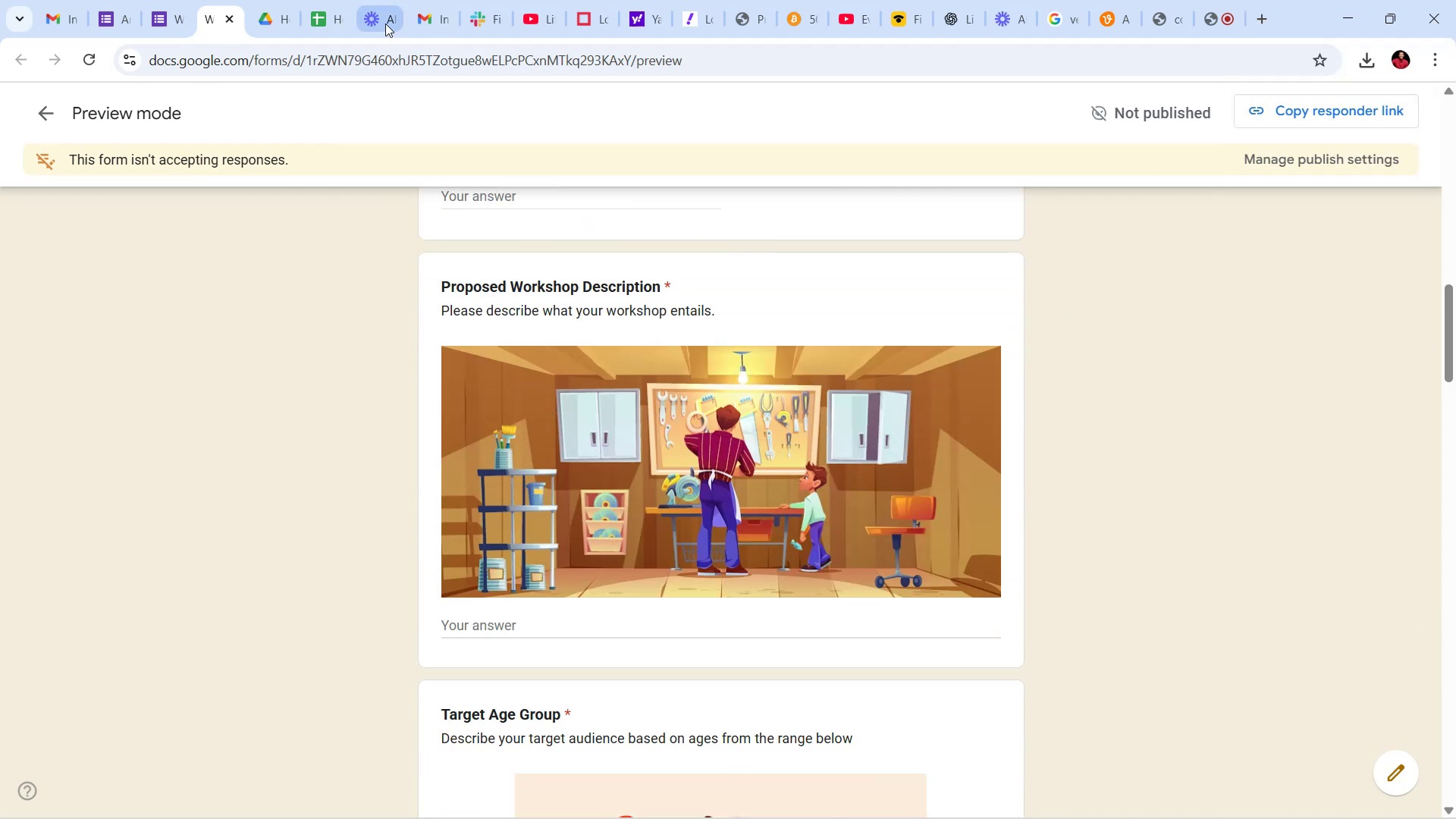 
left_click([173, 21])
 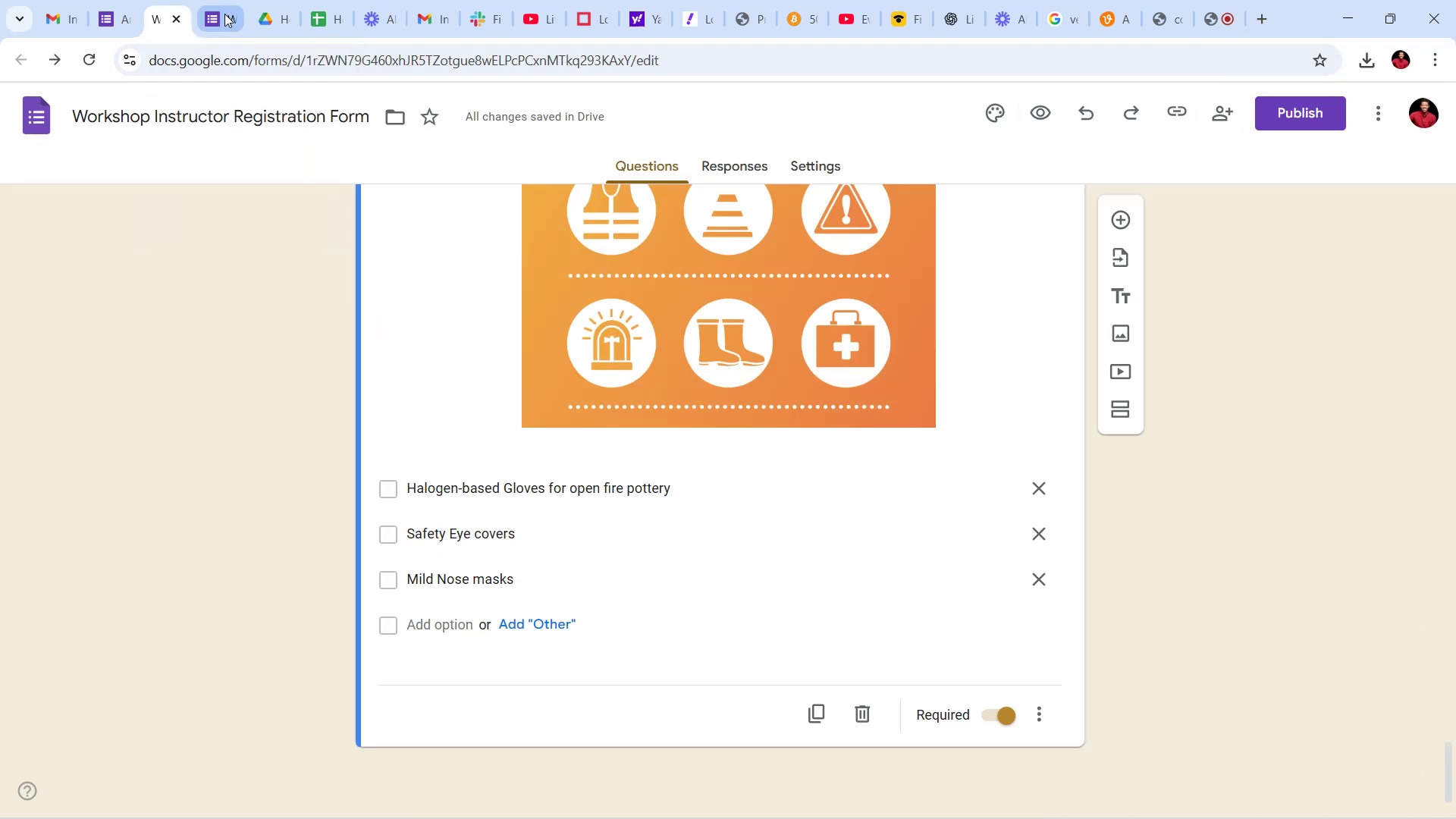 
left_click([224, 14])
 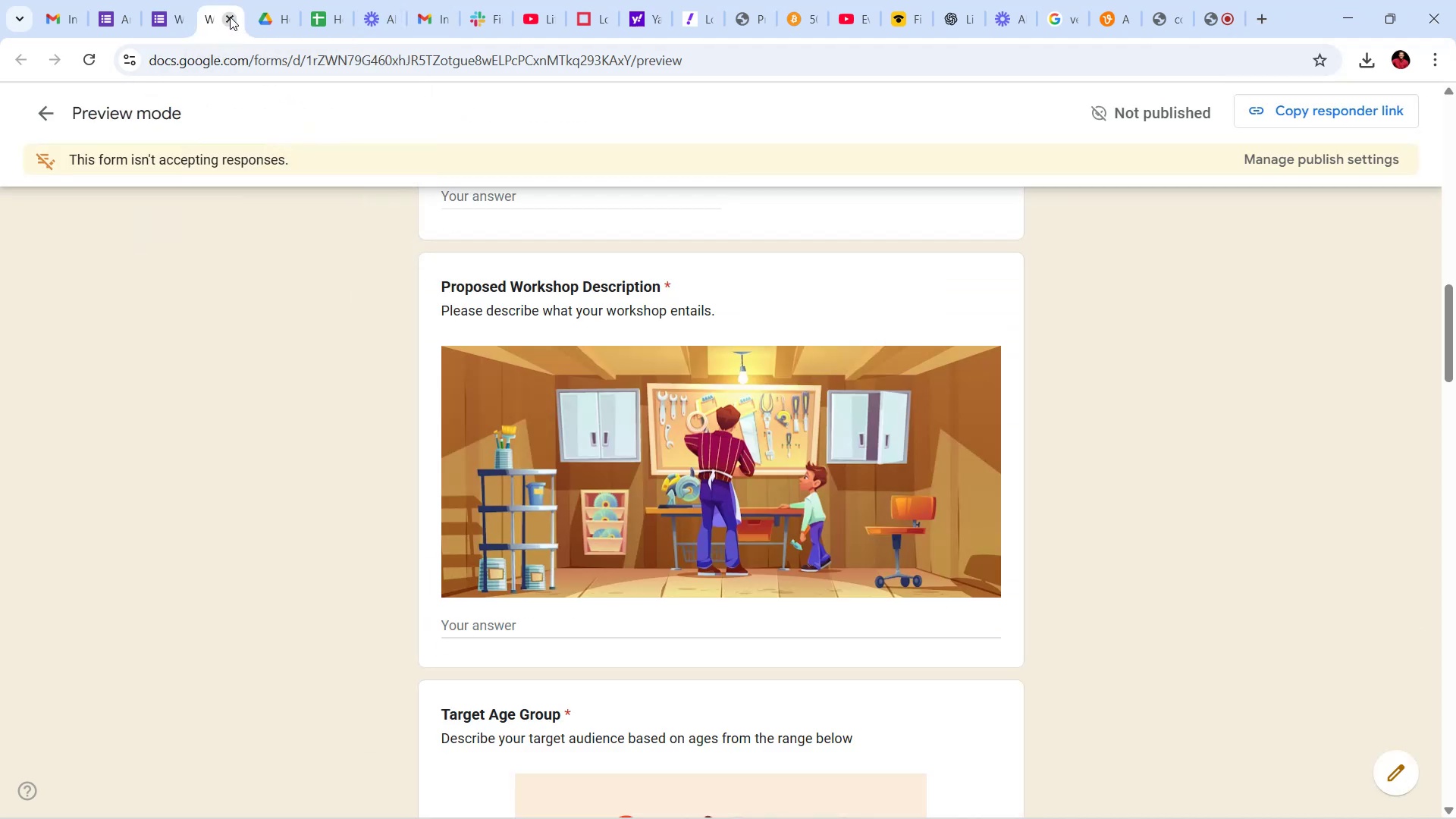 
left_click([230, 20])
 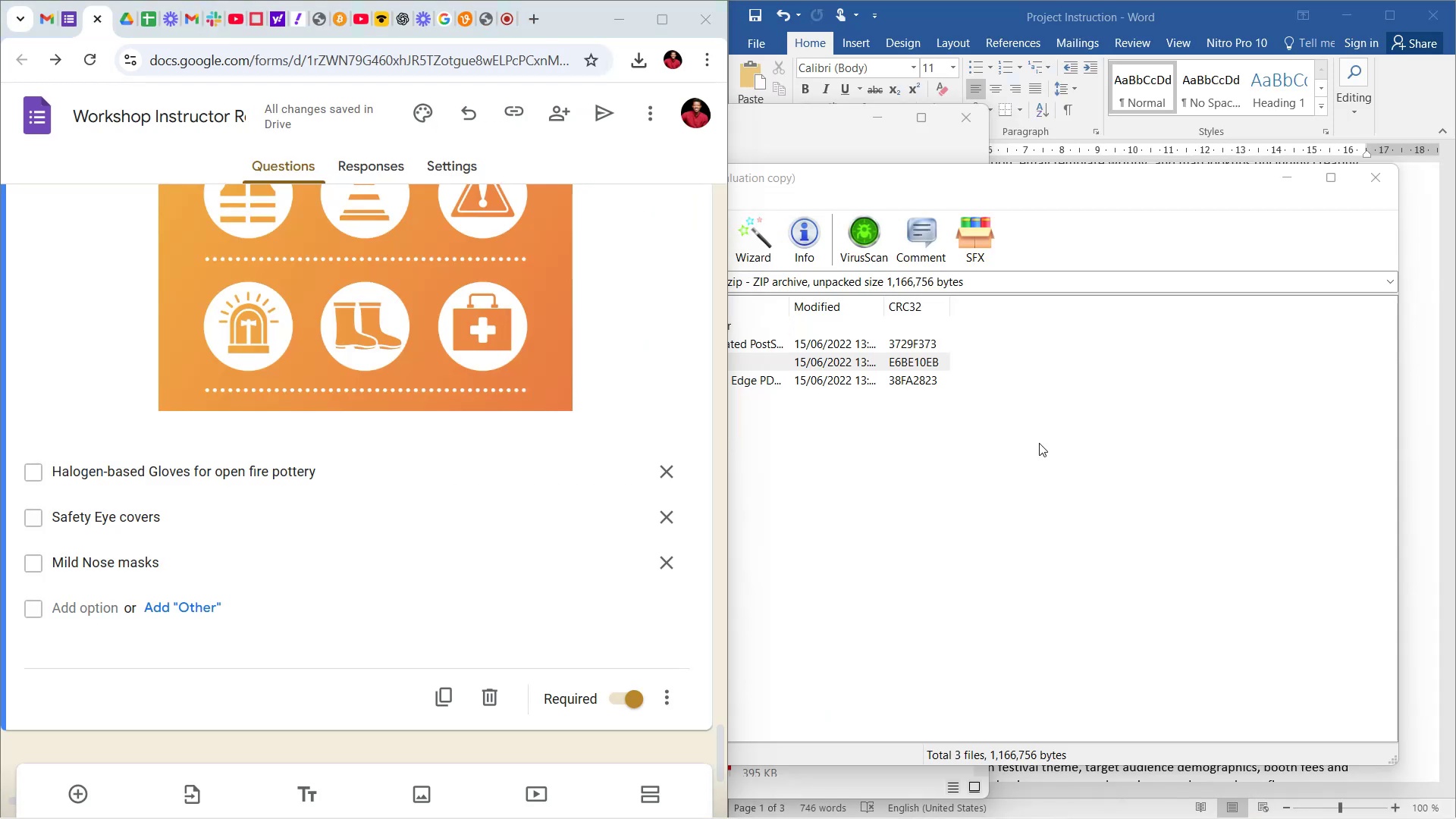 
wait(7.0)
 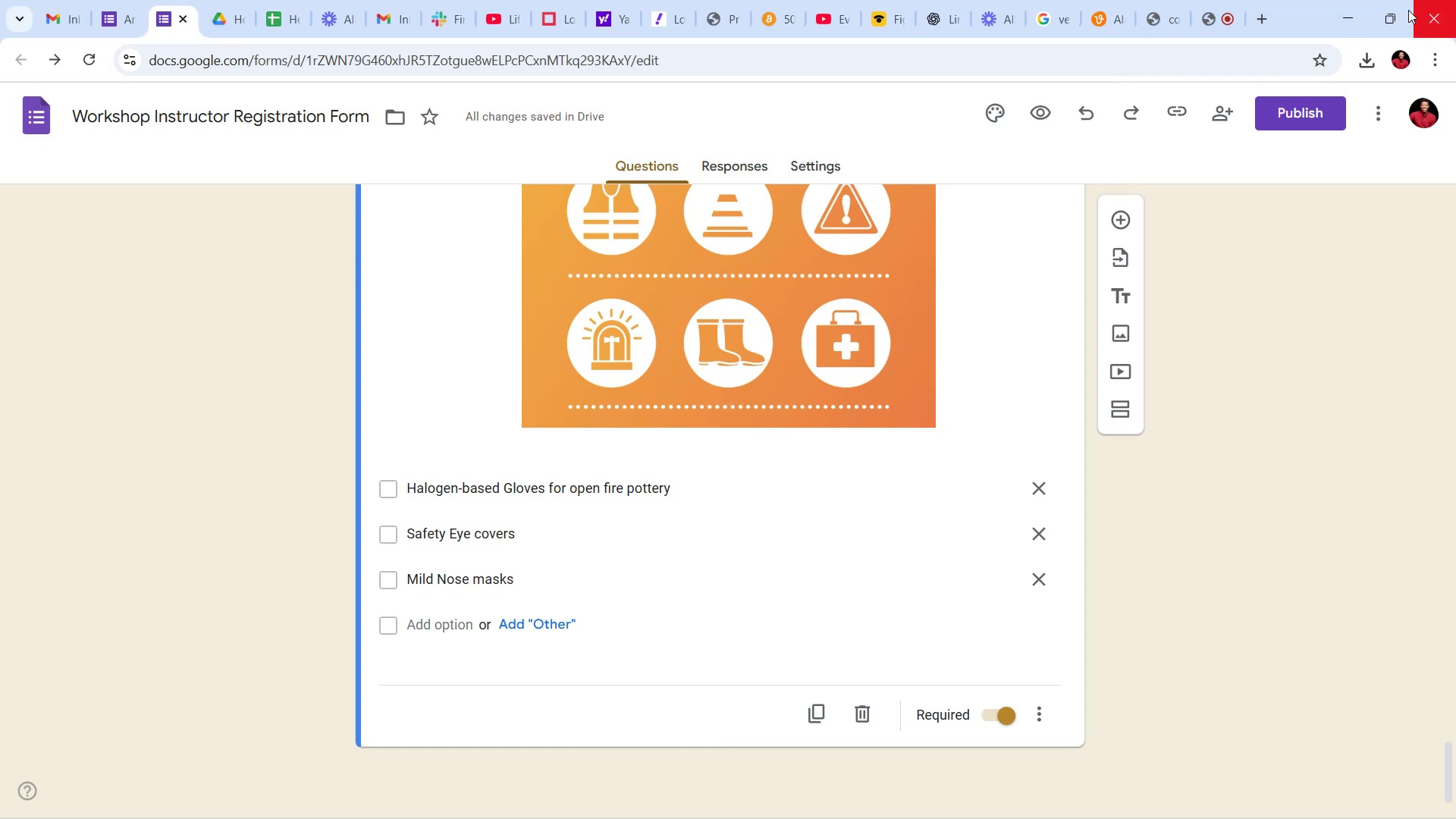 
left_click([1165, 215])
 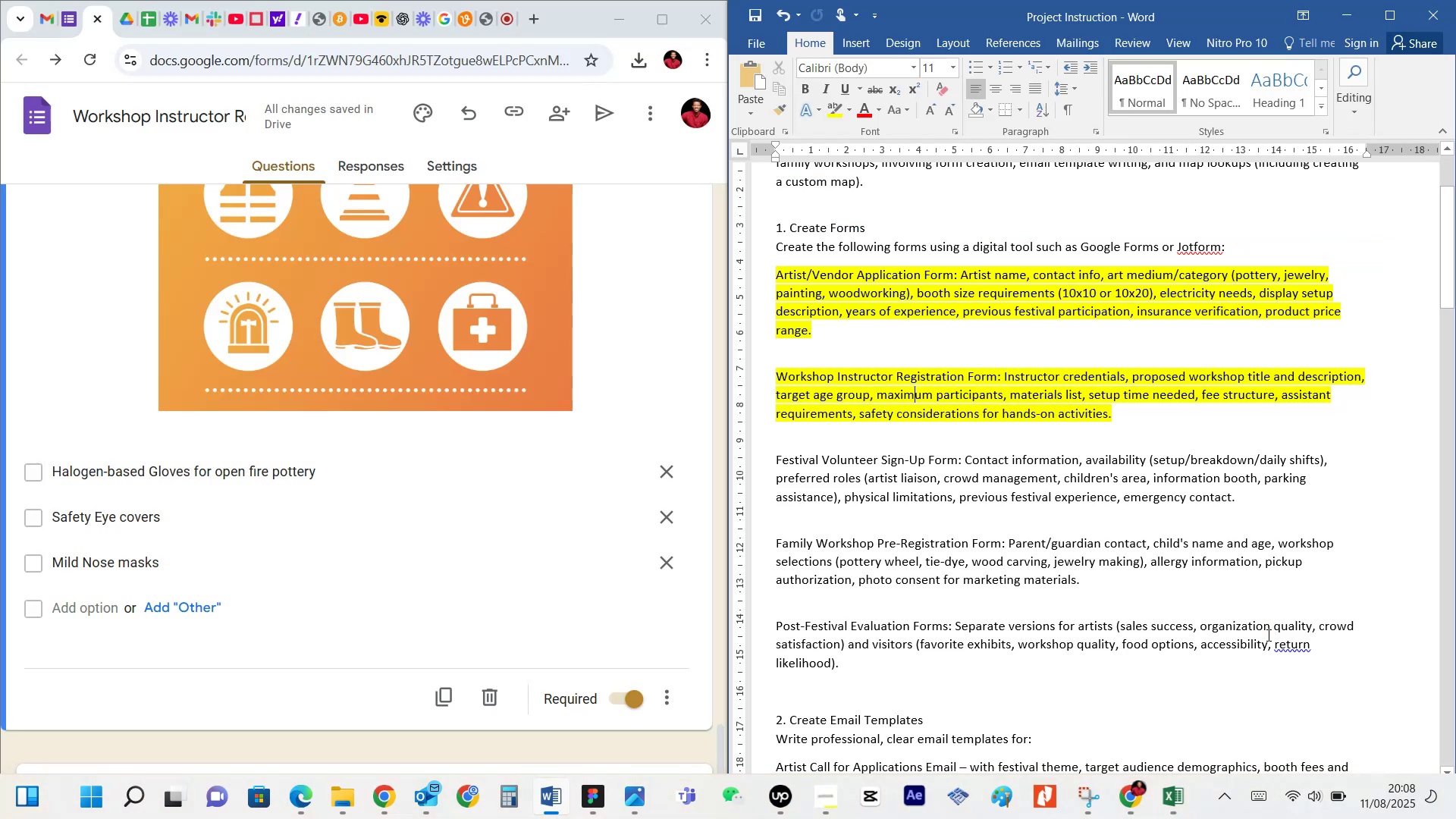 
wait(5.52)
 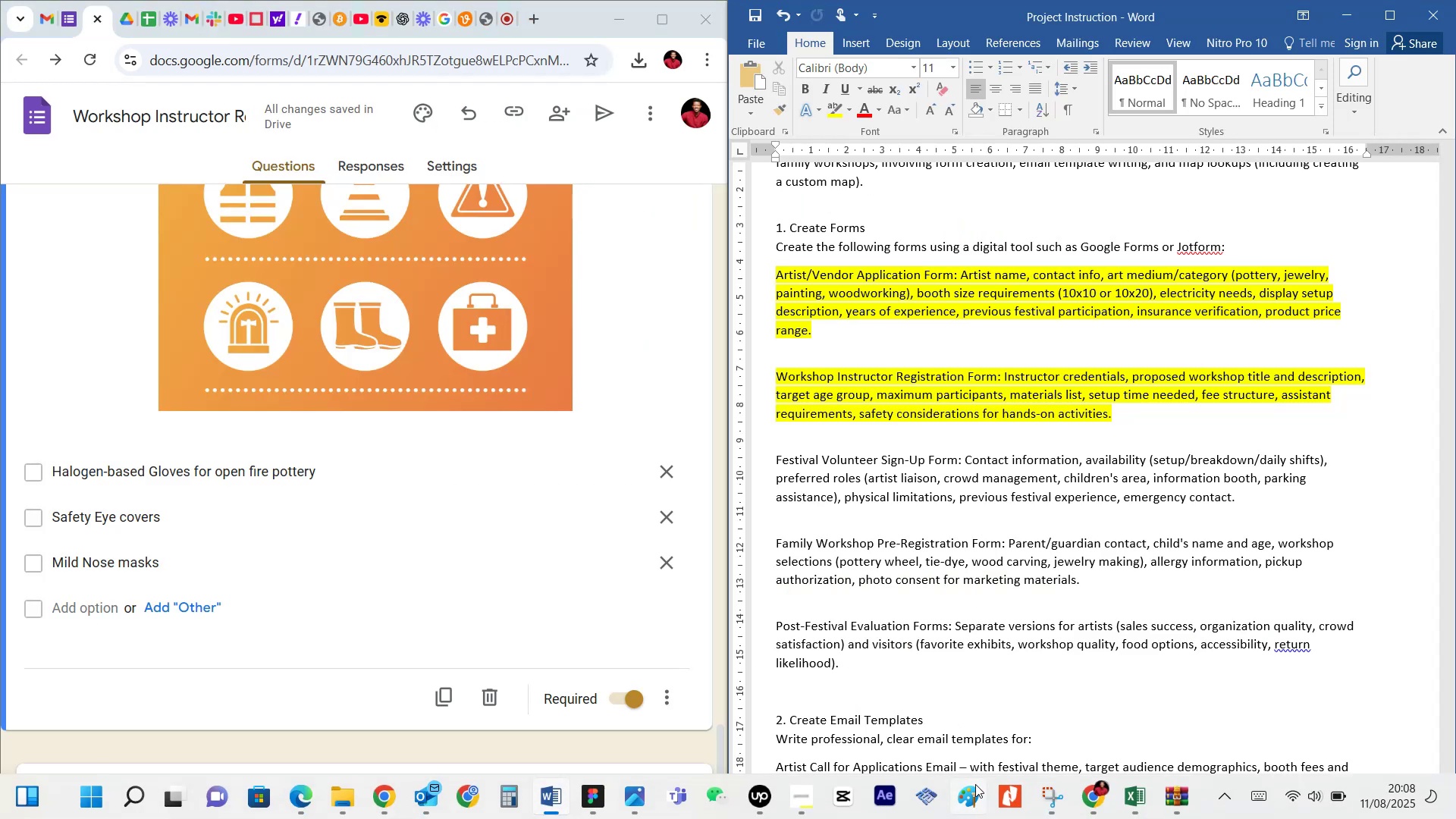 
scroll: coordinate [1034, 425], scroll_direction: none, amount: 0.0
 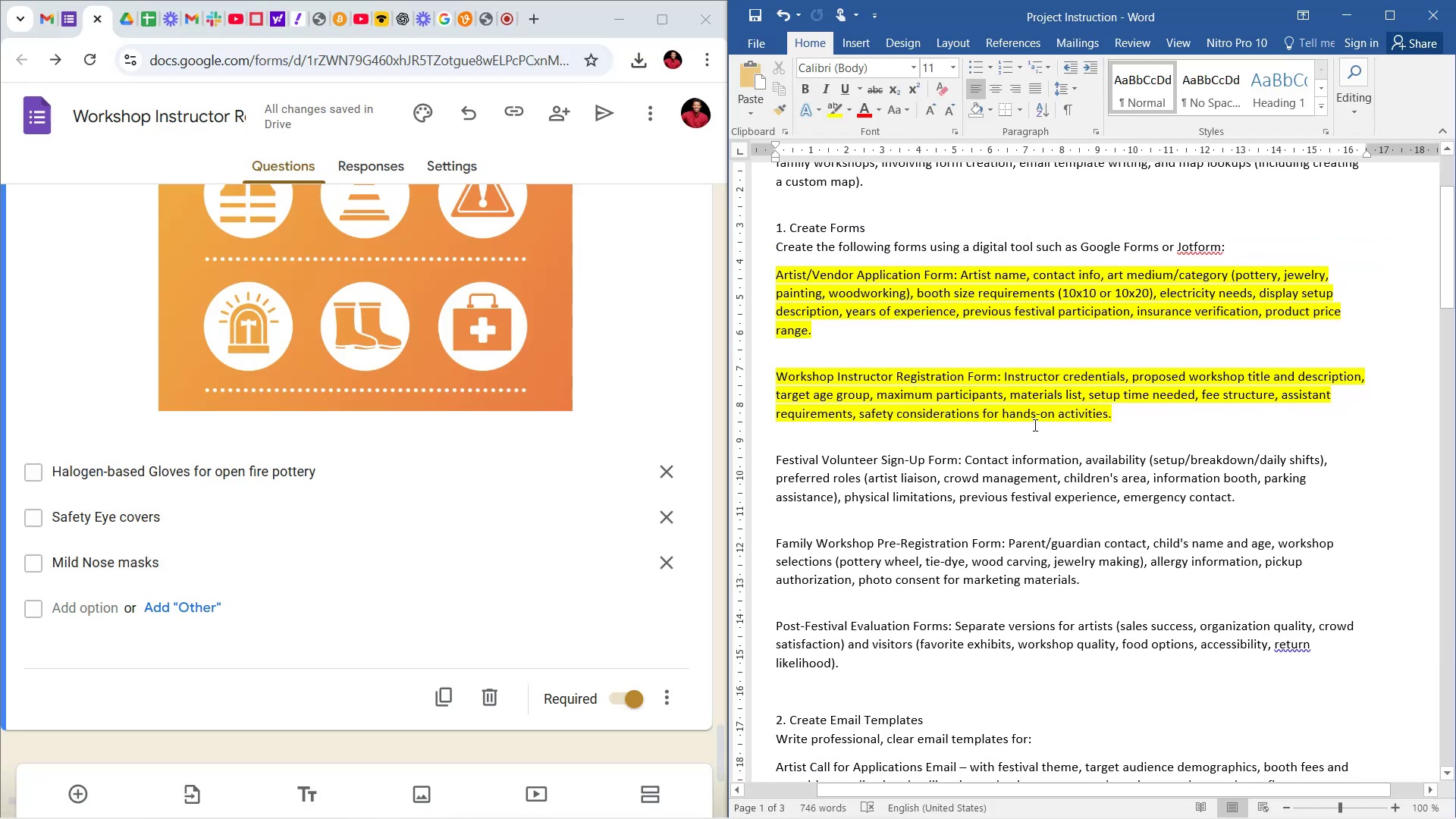 
scroll: coordinate [1034, 425], scroll_direction: up, amount: 3.0
 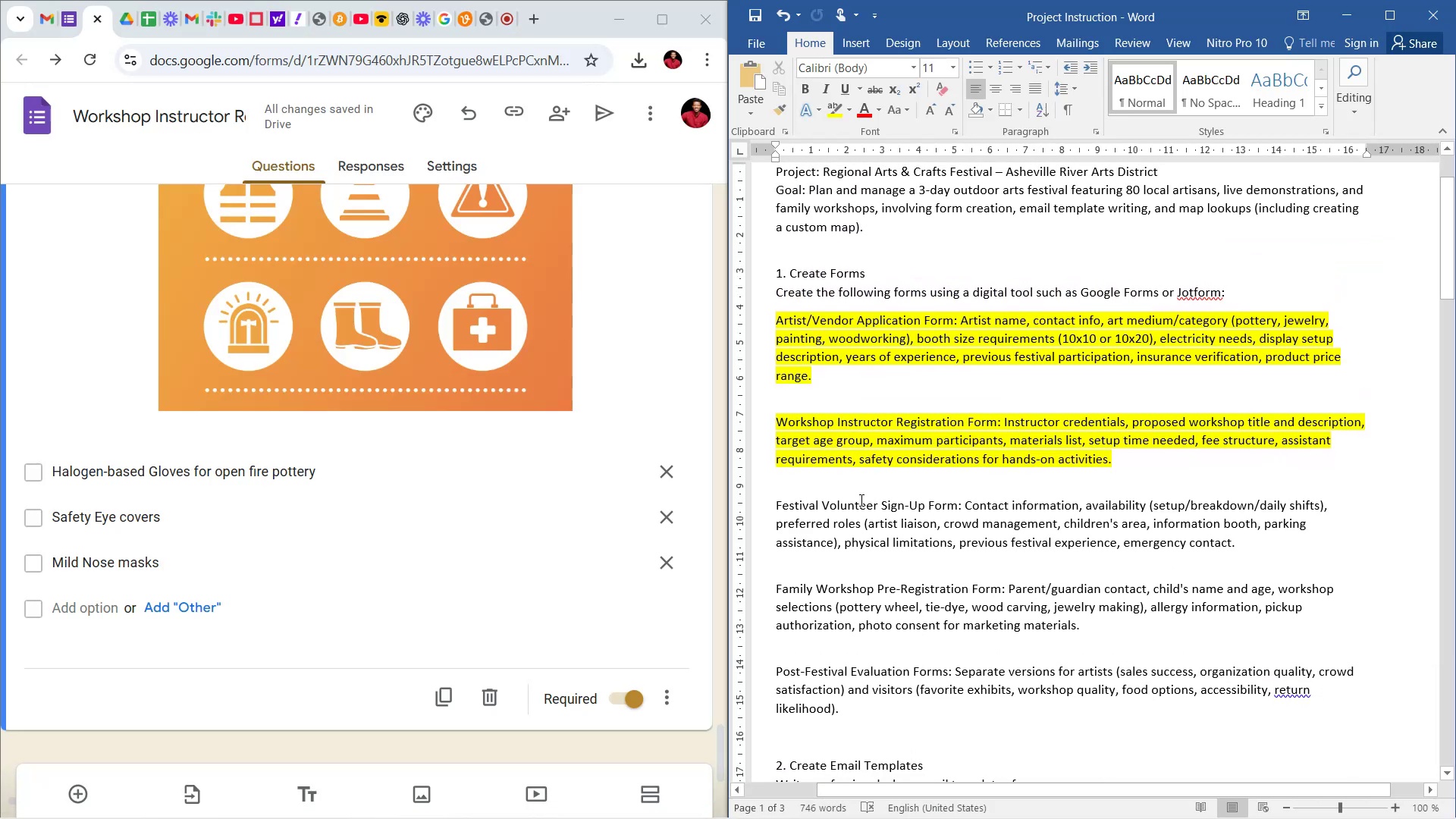 
left_click([849, 509])
 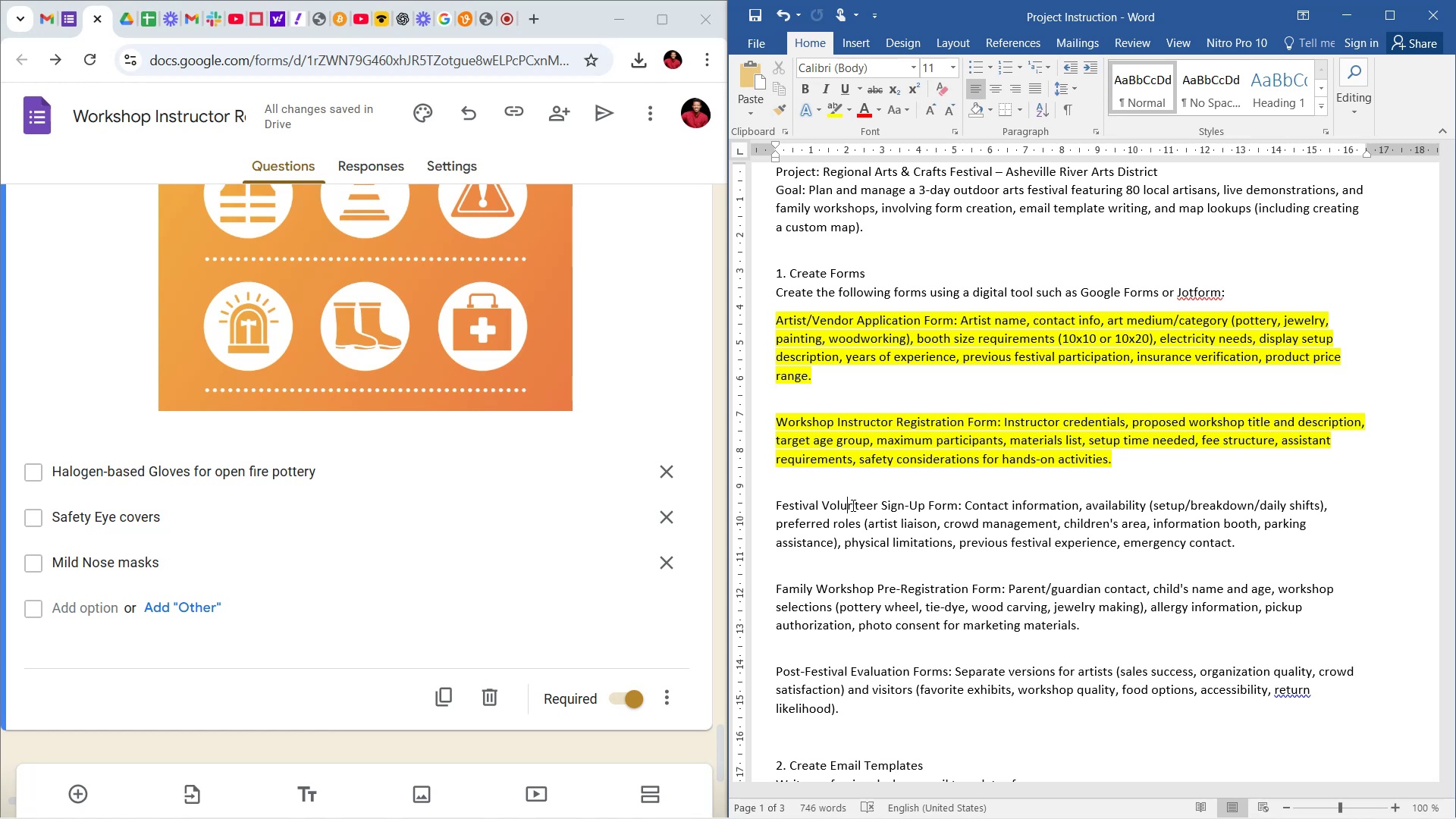 
wait(57.5)
 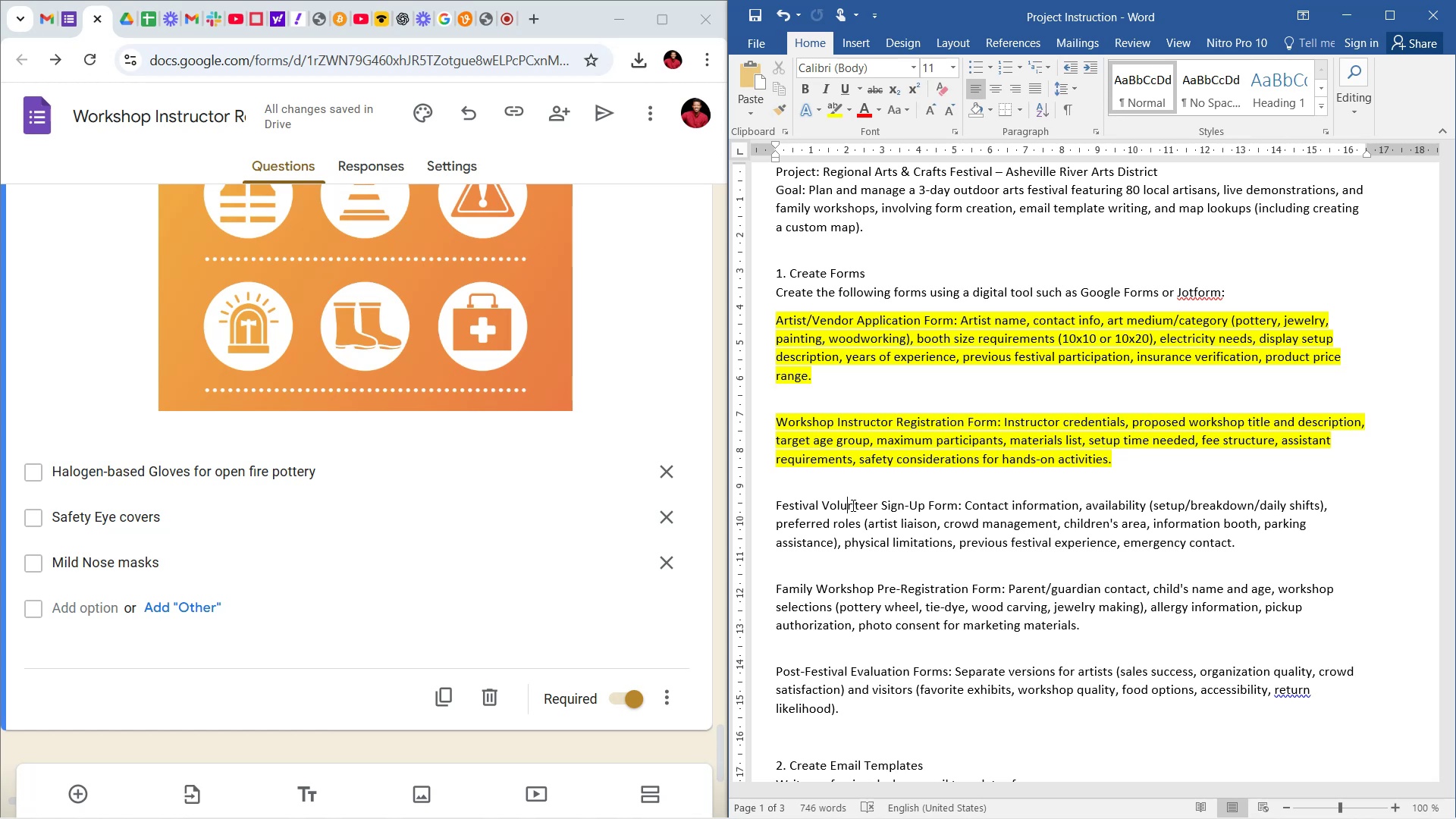 
scroll: coordinate [949, 501], scroll_direction: down, amount: 3.0
 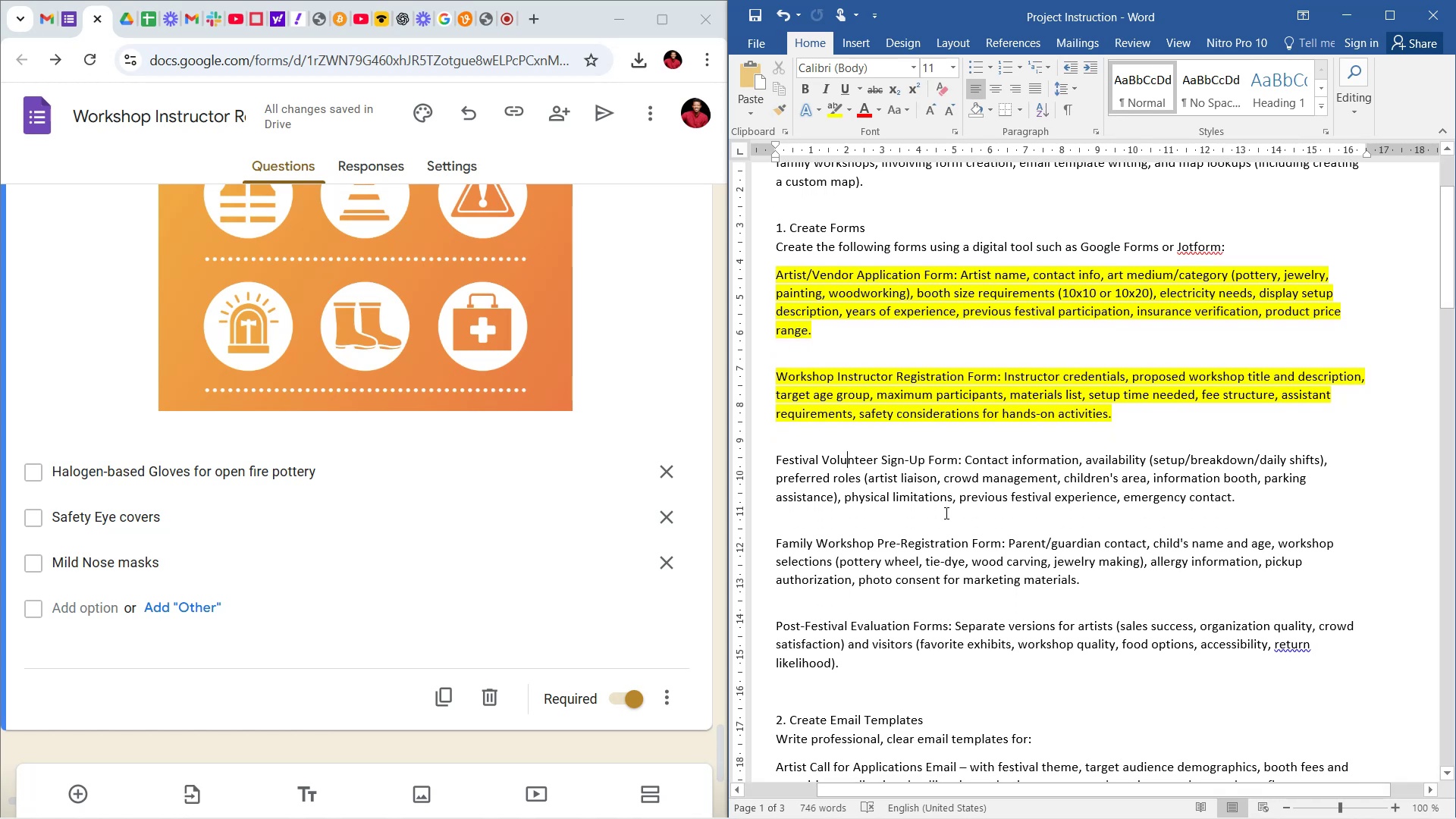 
scroll: coordinate [952, 529], scroll_direction: up, amount: 4.0
 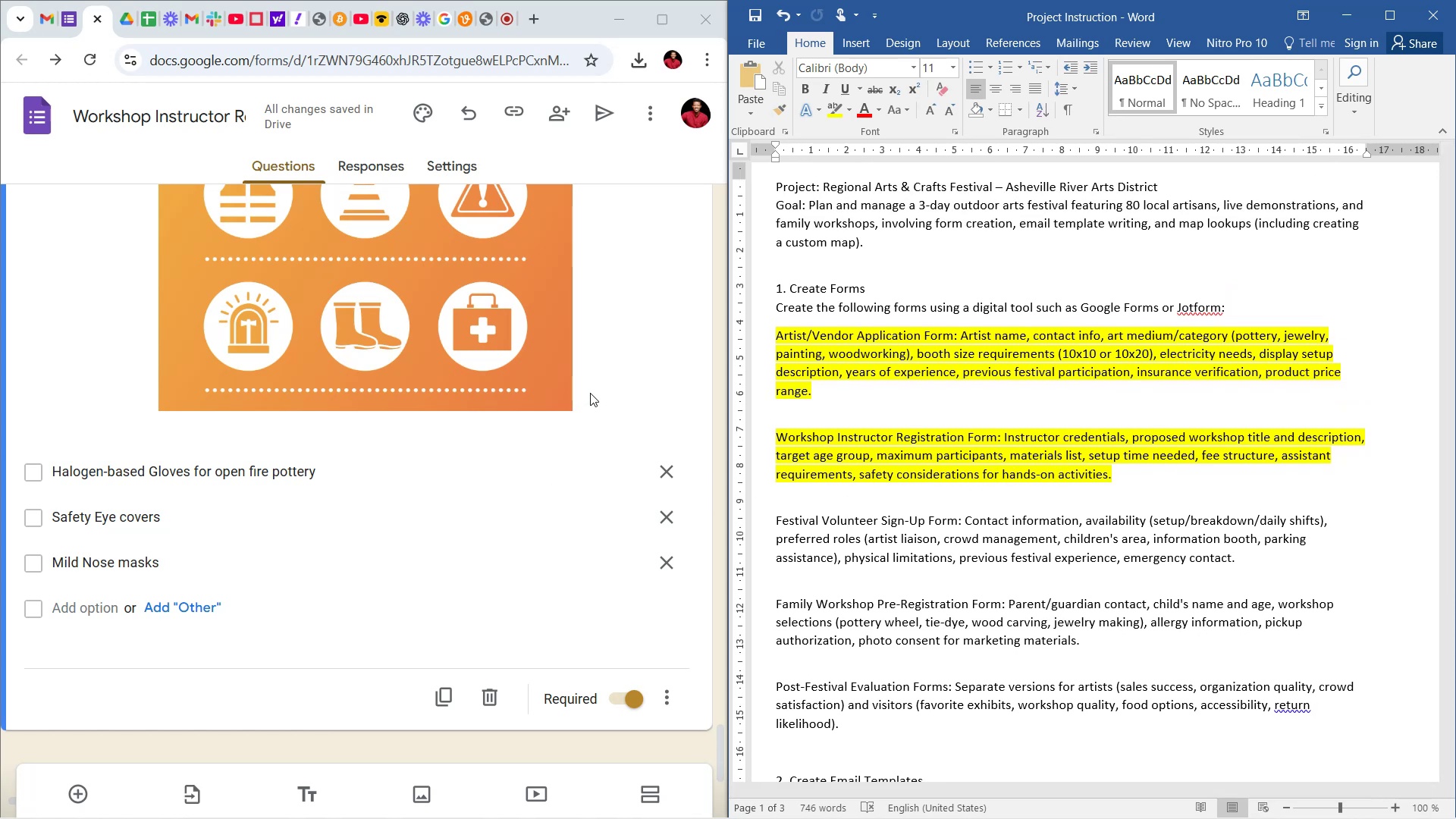 
wait(5.04)
 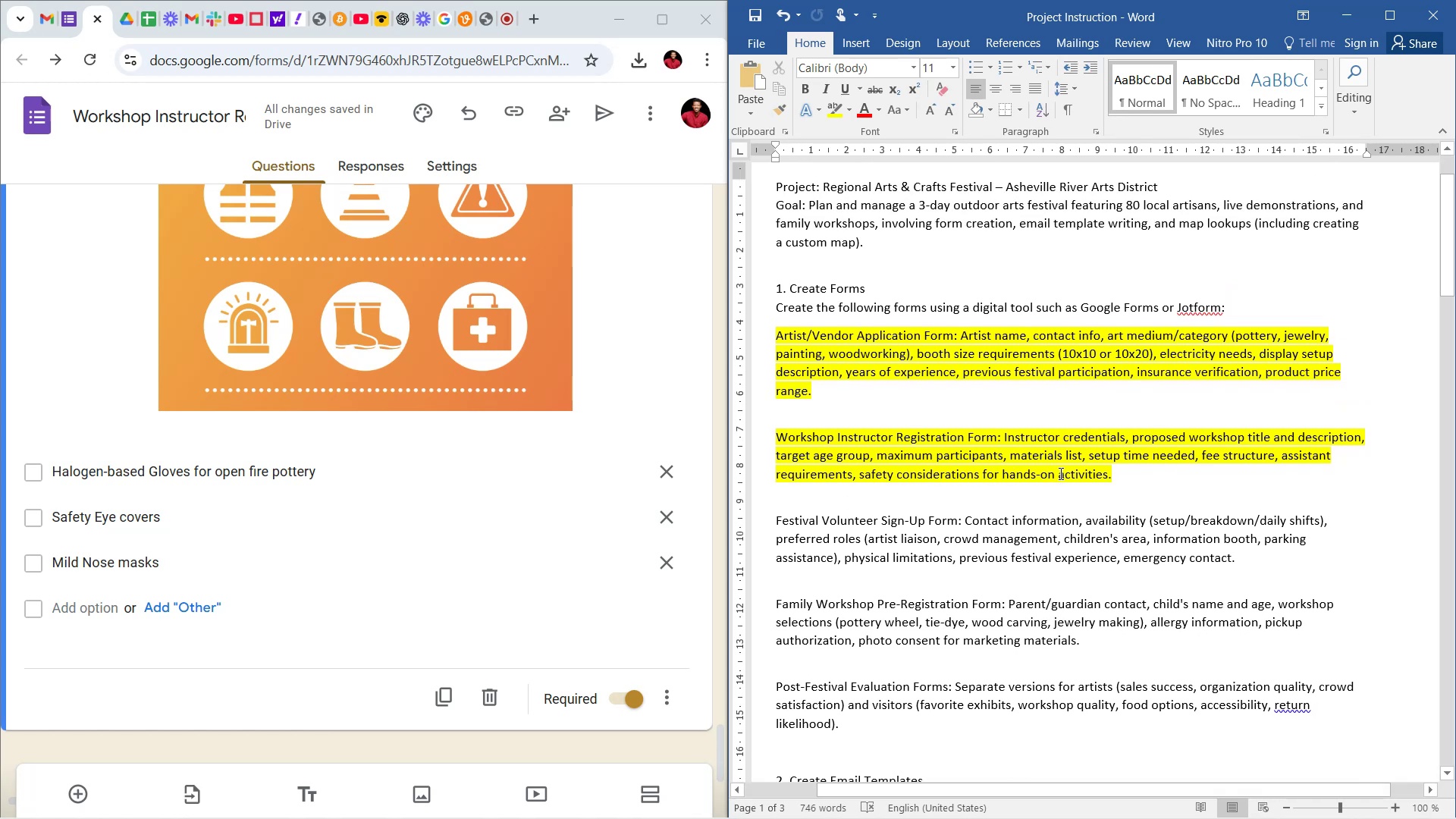 
left_click([927, 529])
 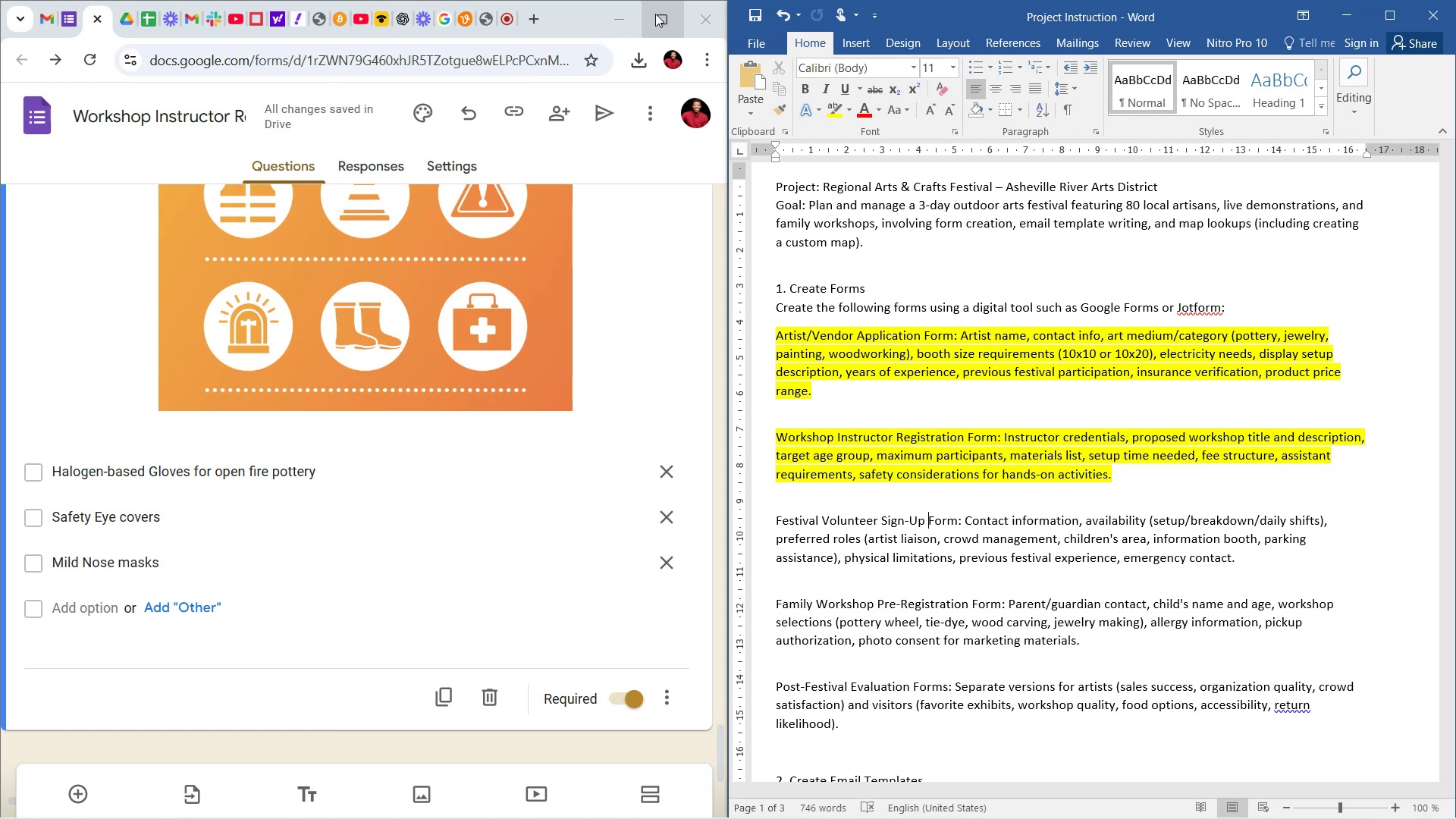 
left_click([654, 14])
 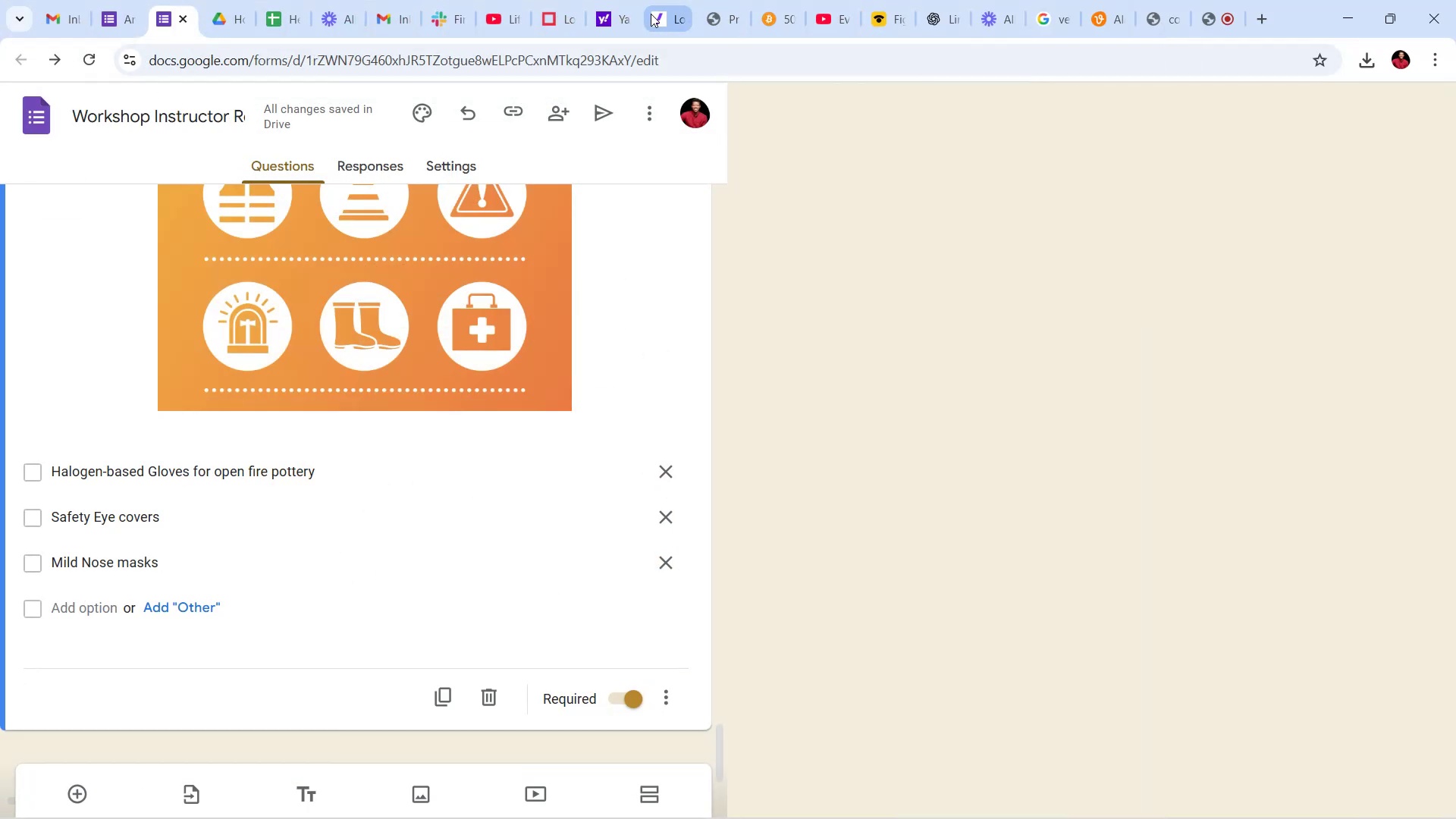 
scroll: coordinate [502, 479], scroll_direction: up, amount: 12.0
 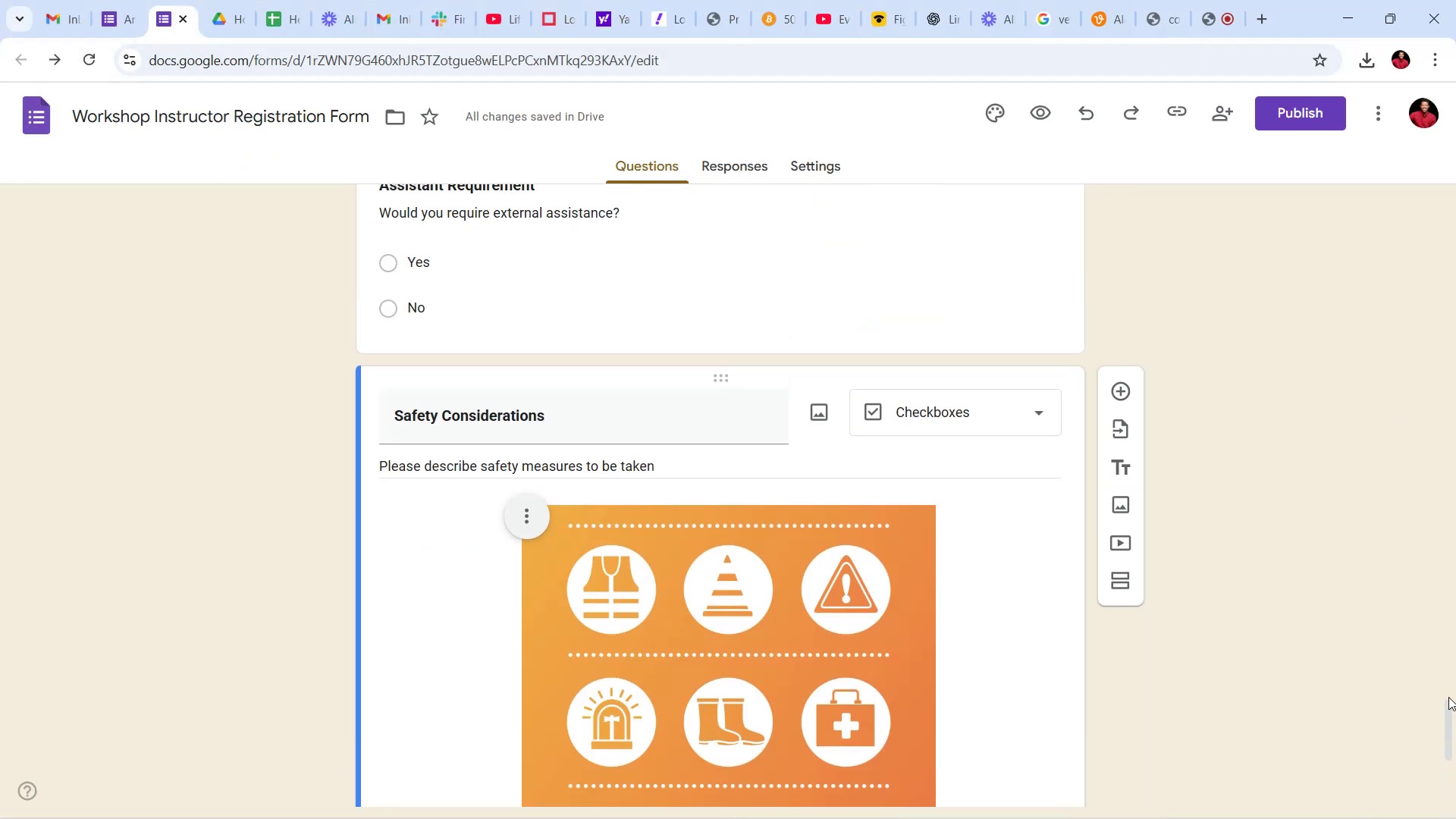 
left_click_drag(start_coordinate=[1447, 711], to_coordinate=[1422, 176])
 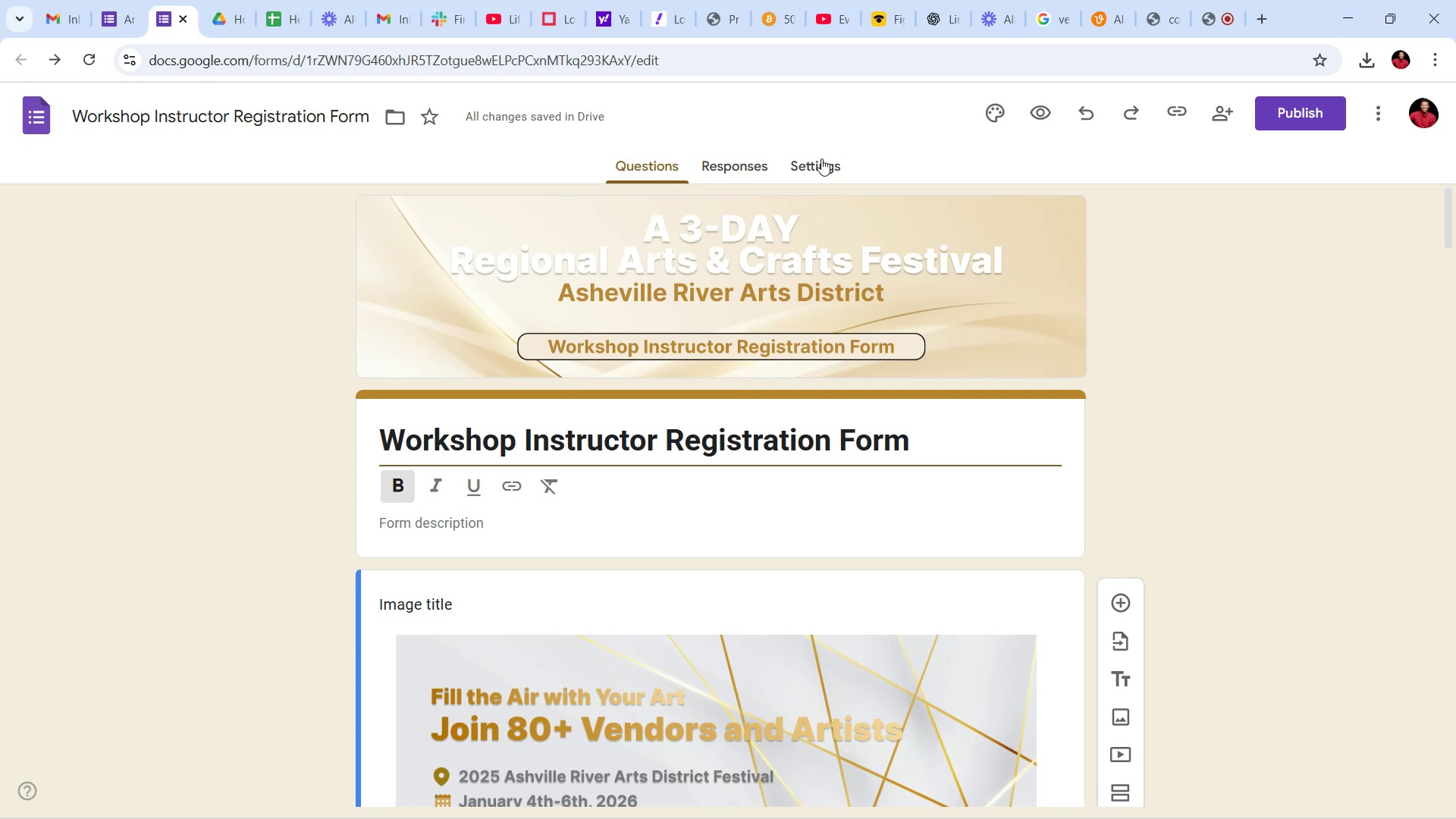 
wait(5.84)
 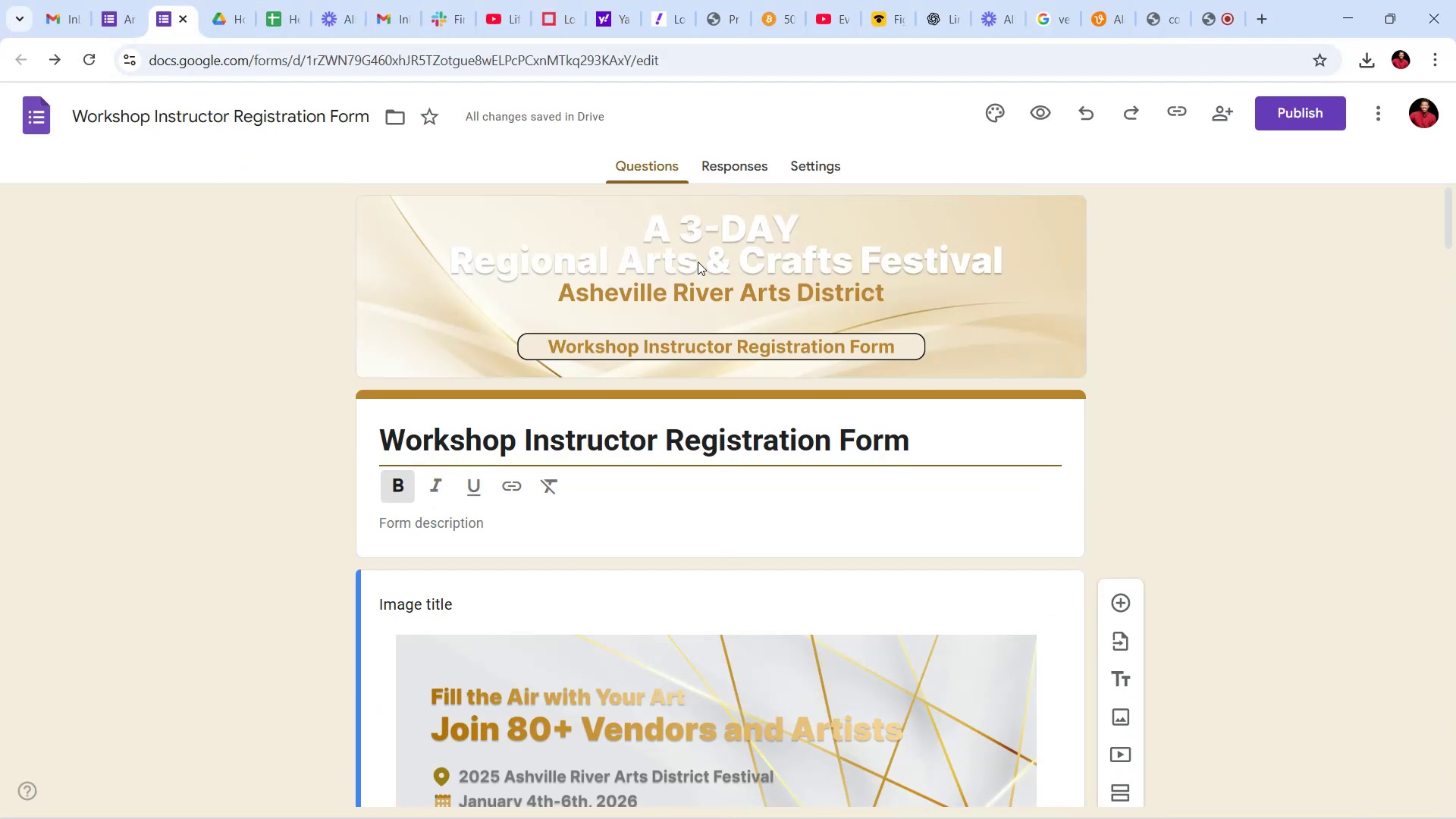 
mouse_move([1374, 108])
 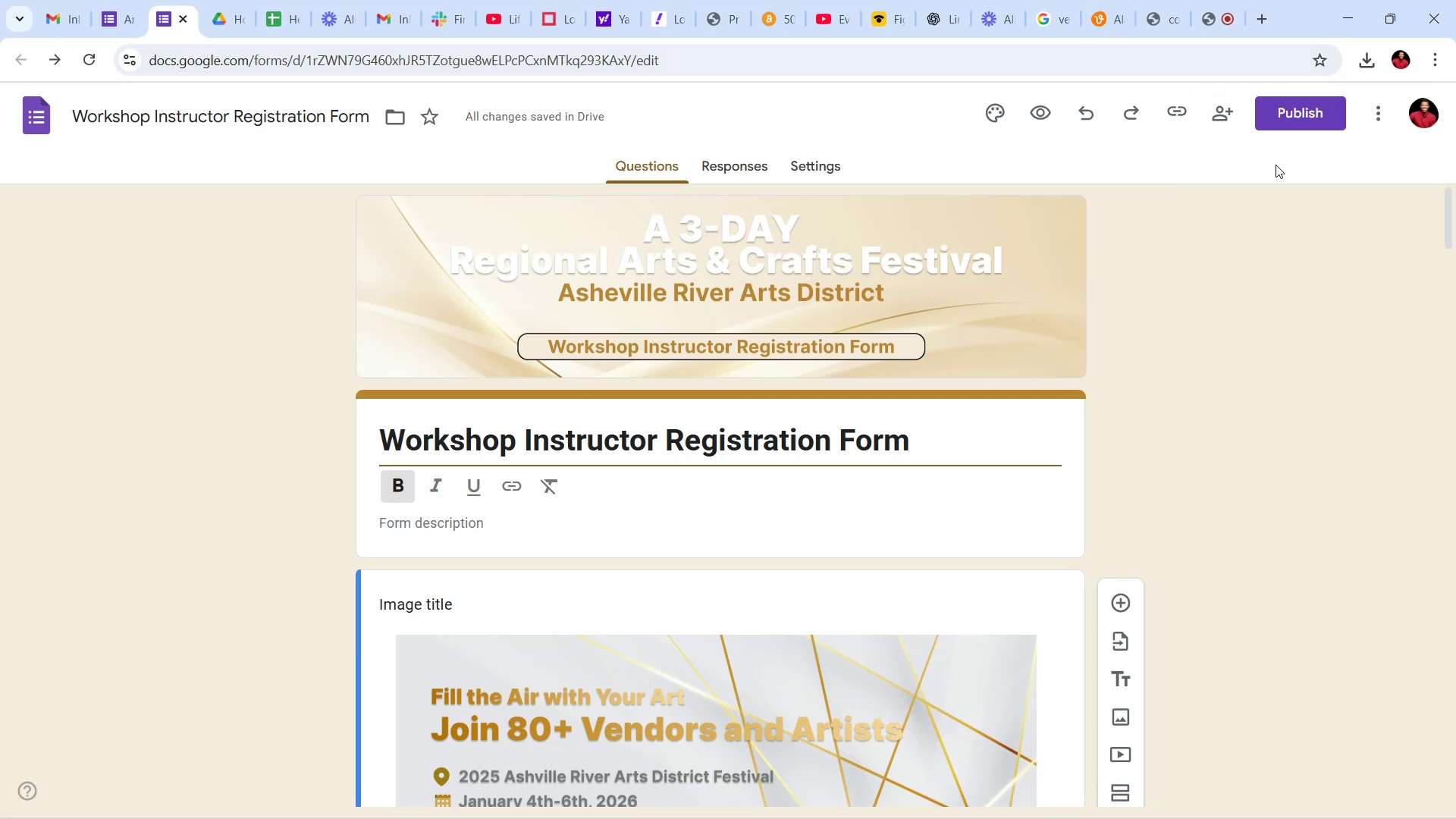 
wait(5.96)
 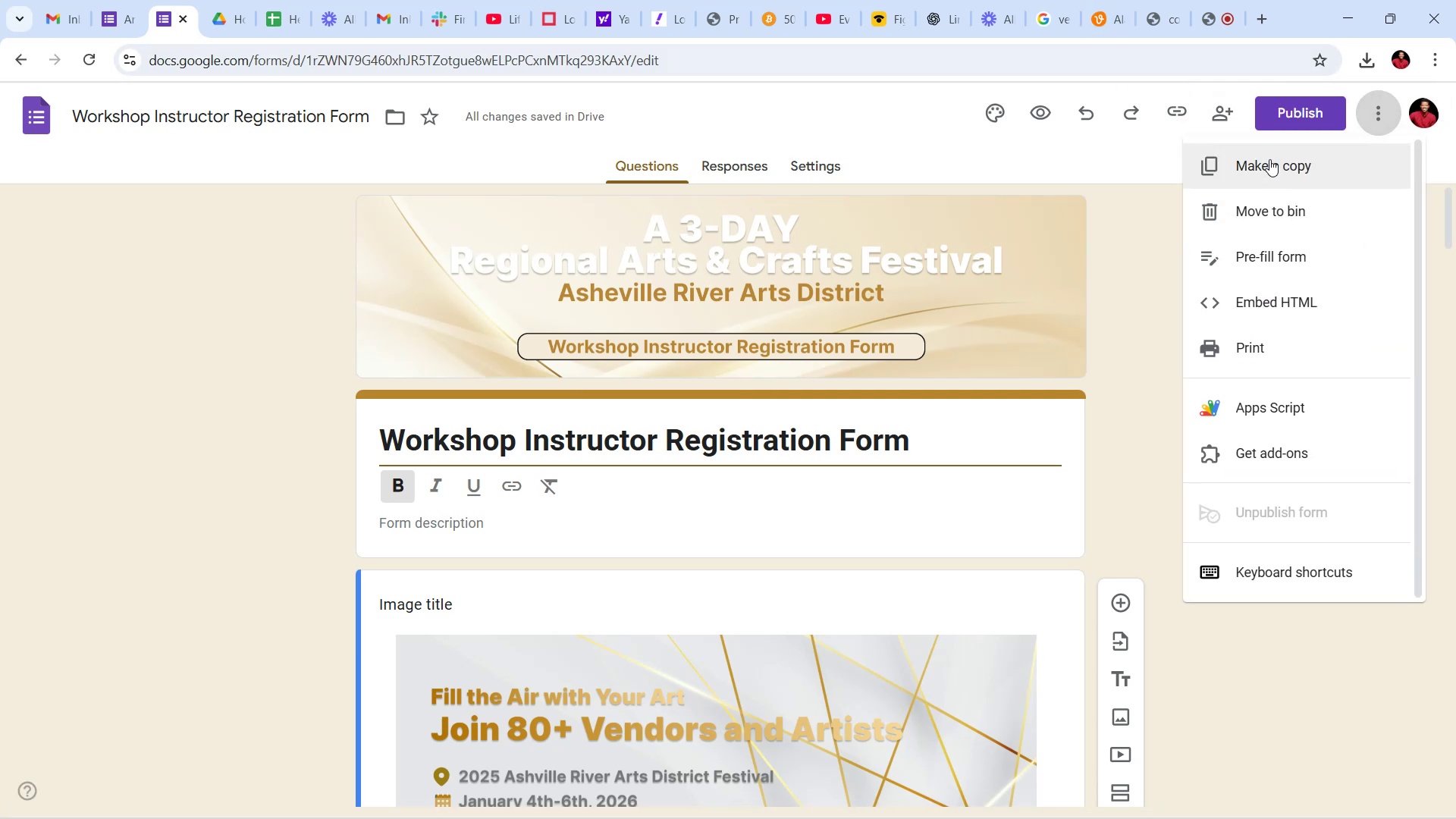 
type(Festival Volujnteer)
key(Backspace)
key(Backspace)
key(Backspace)
key(Backspace)
key(Backspace)
key(Backspace)
type(nteer F\)
key(Backspace)
type(orm)
 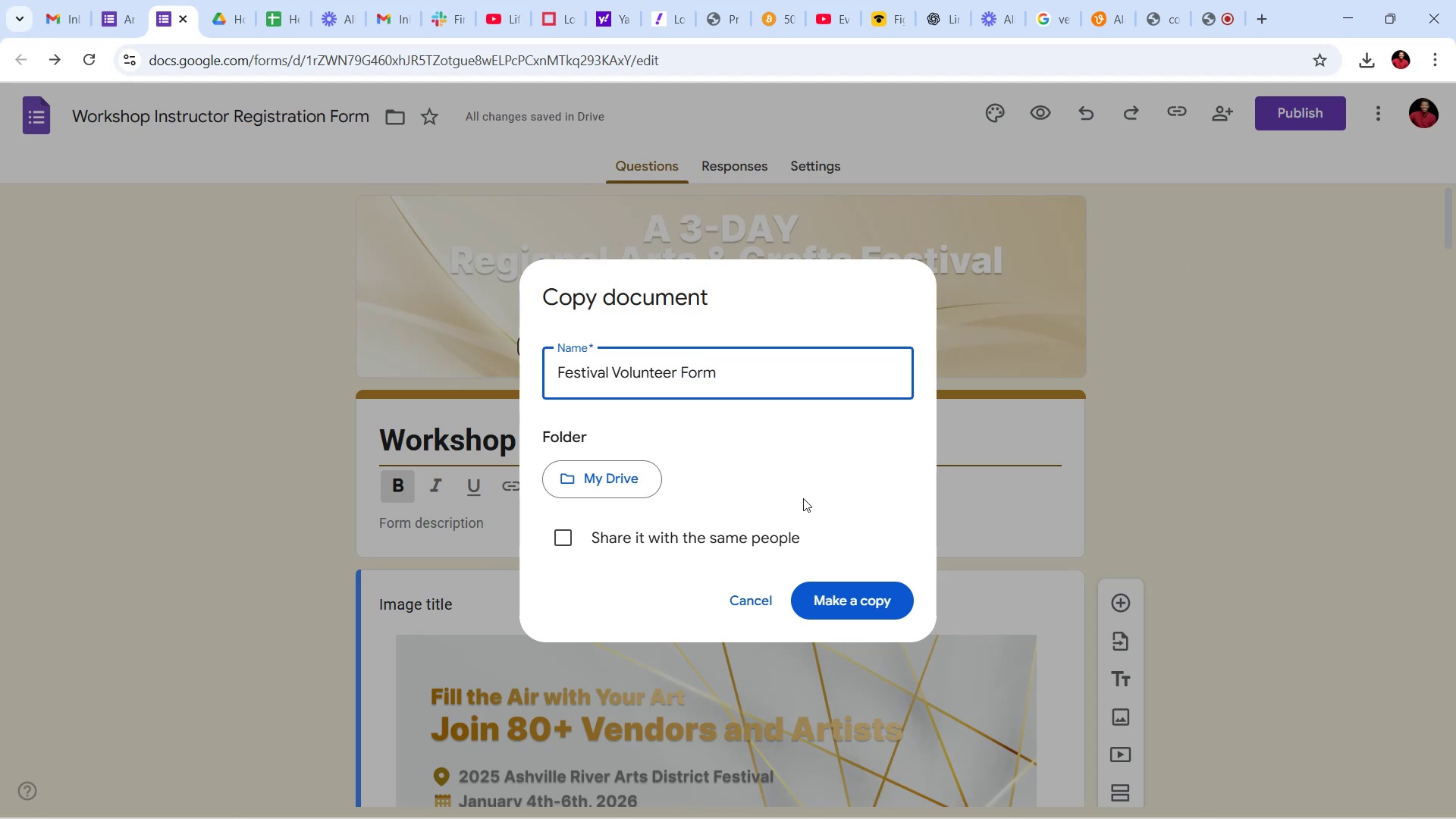 
left_click([875, 596])
 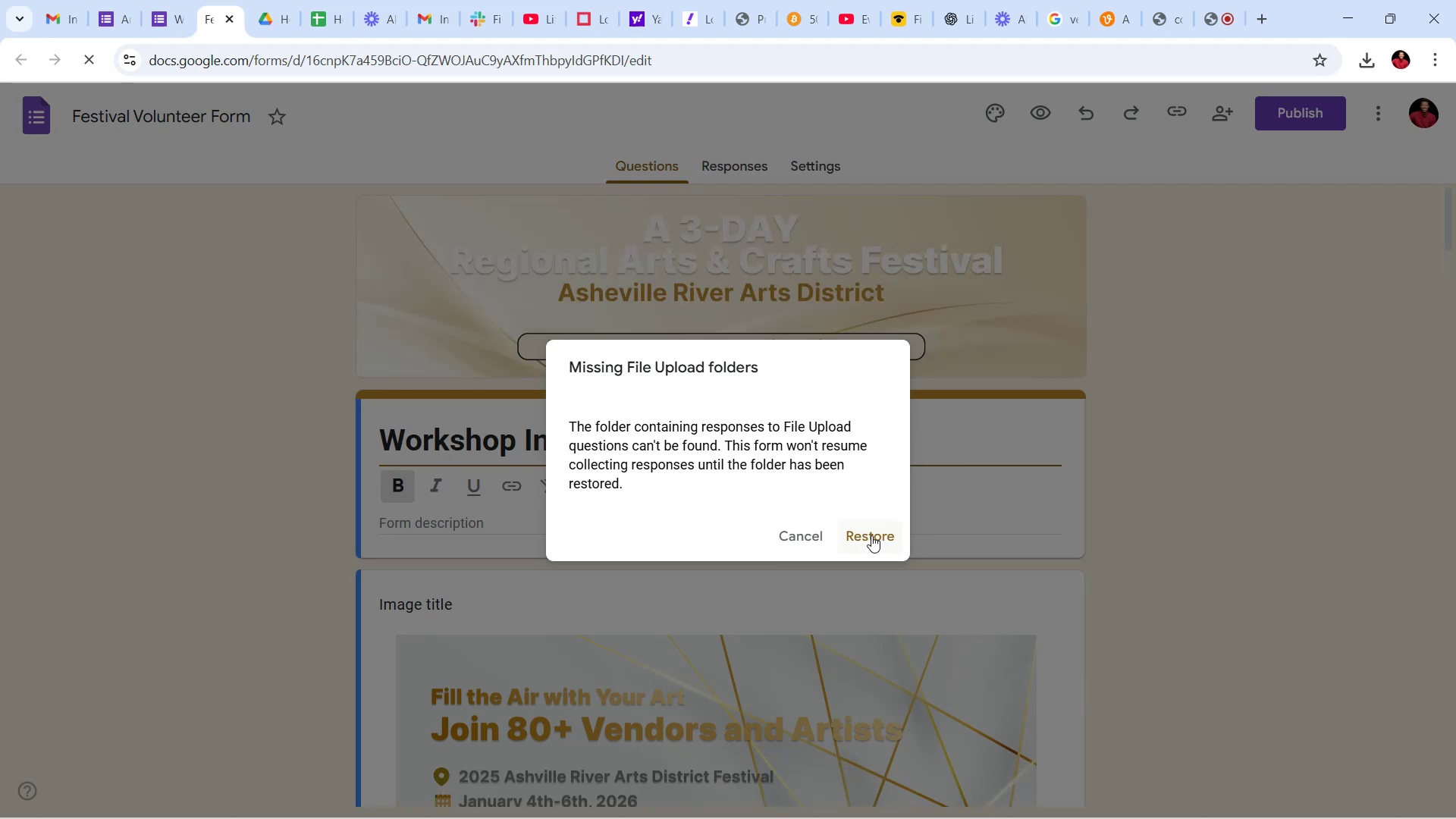 
wait(24.89)
 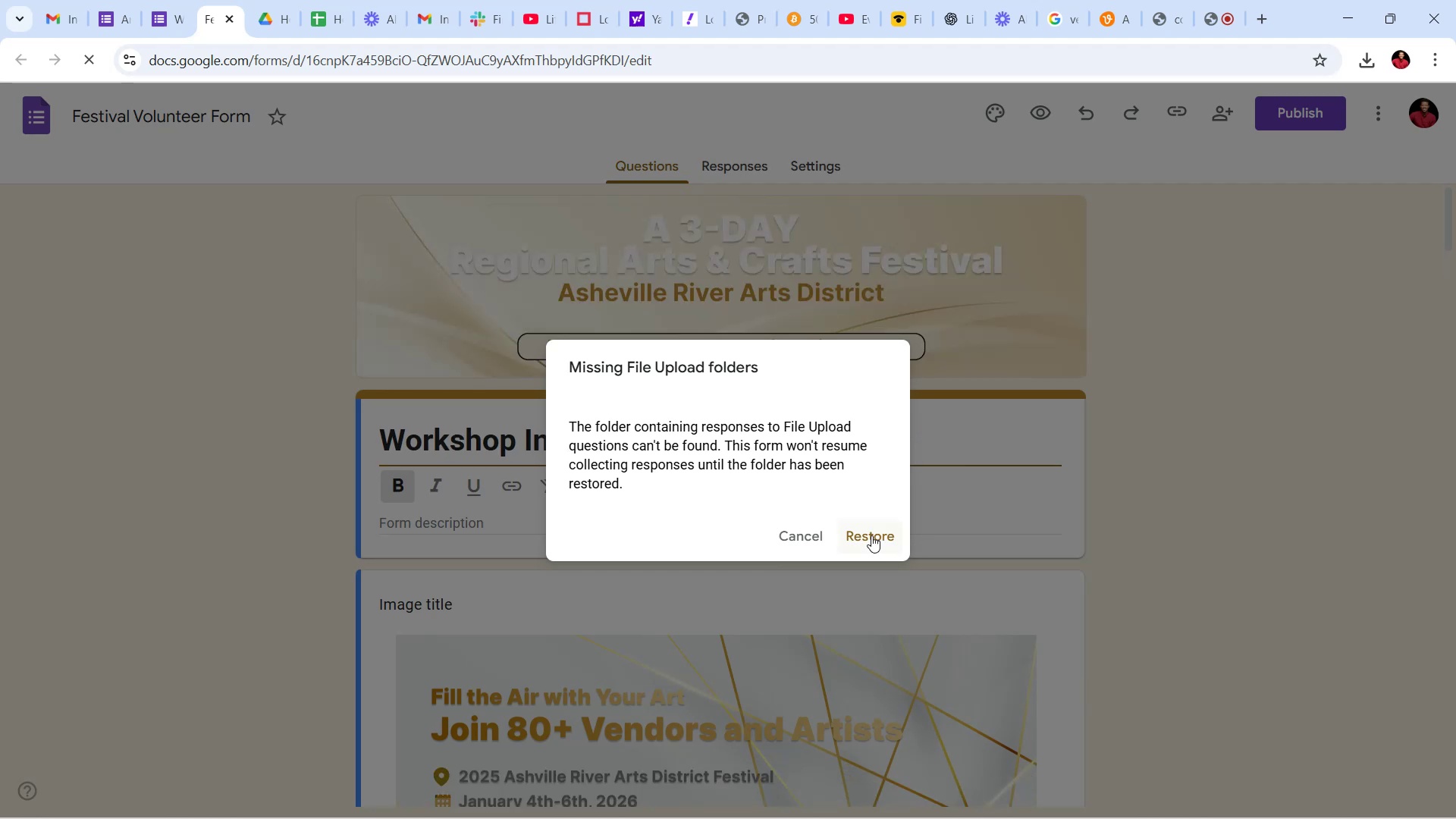 
scroll: coordinate [948, 524], scroll_direction: down, amount: 19.0
 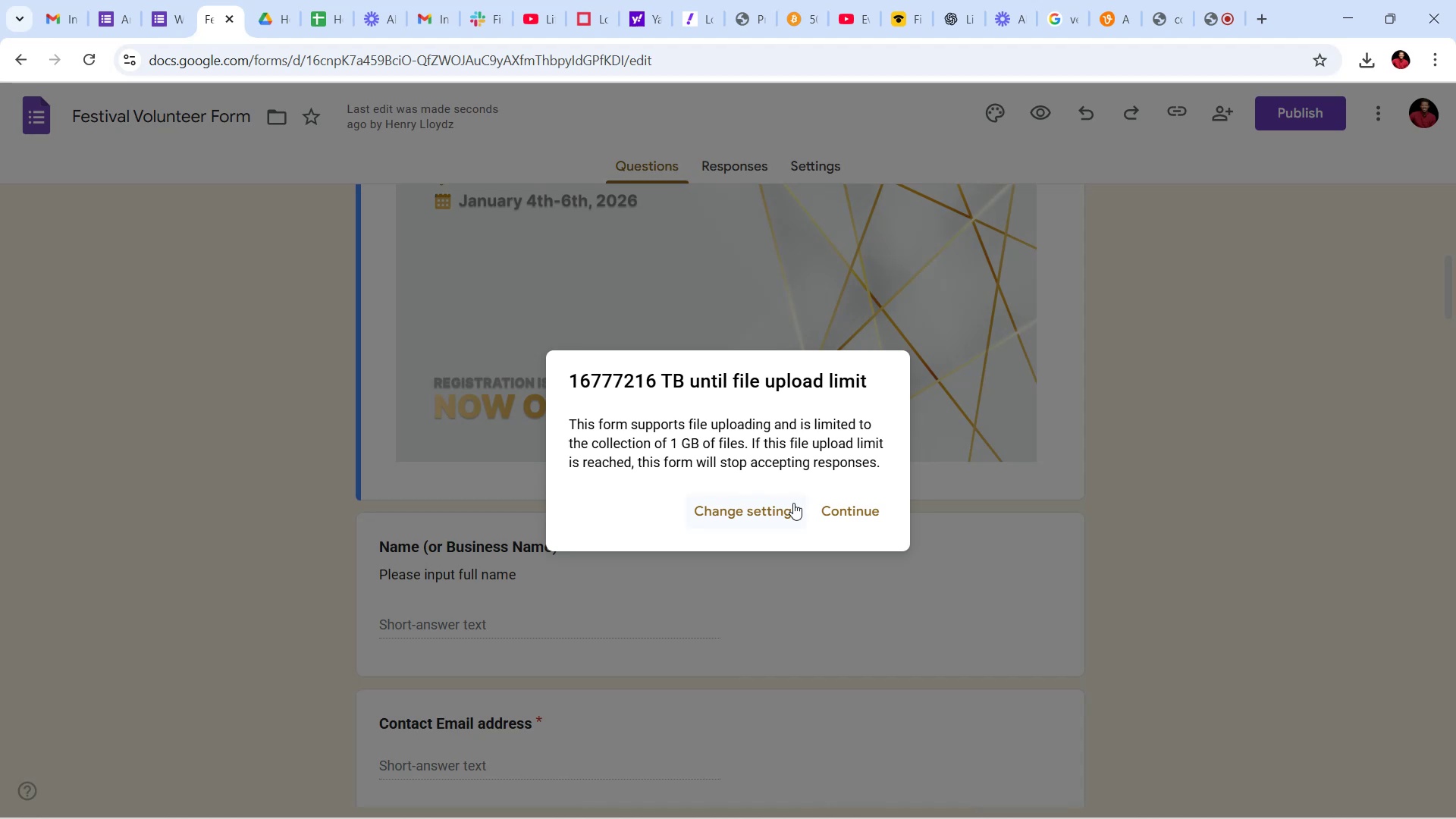 
wait(15.77)
 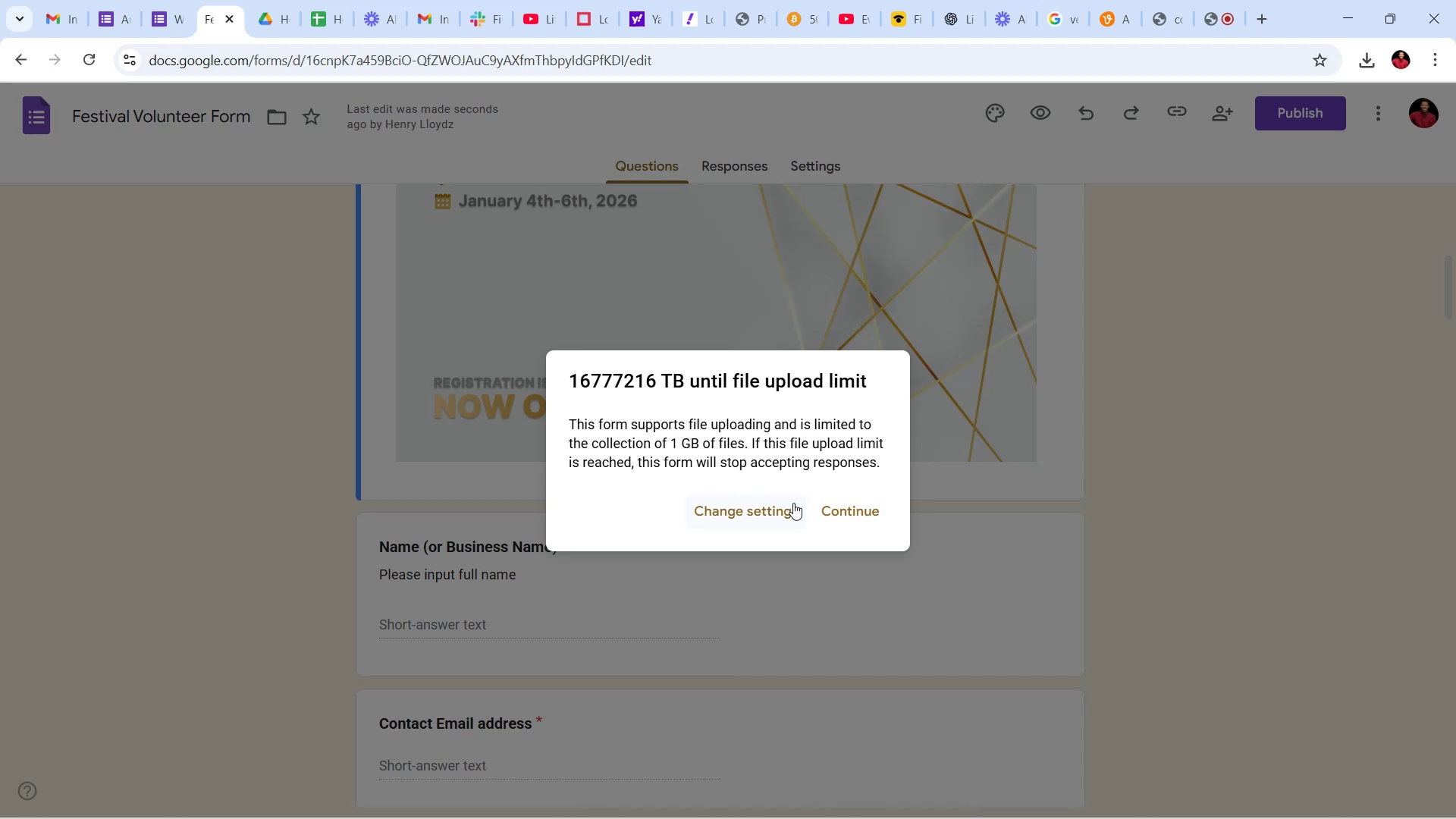 
scroll: coordinate [925, 488], scroll_direction: down, amount: 36.0
 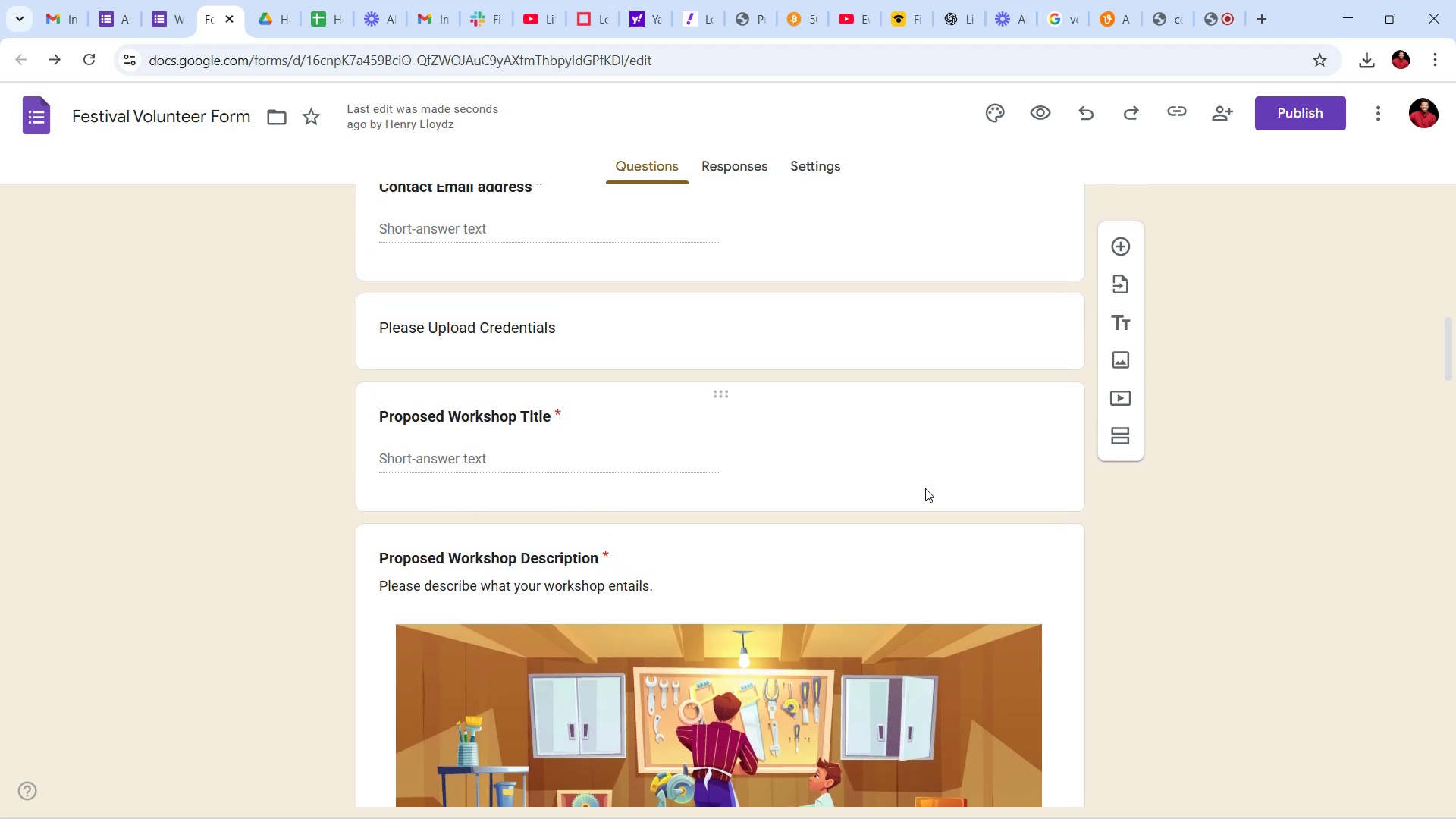 
scroll: coordinate [925, 488], scroll_direction: up, amount: 5.0
 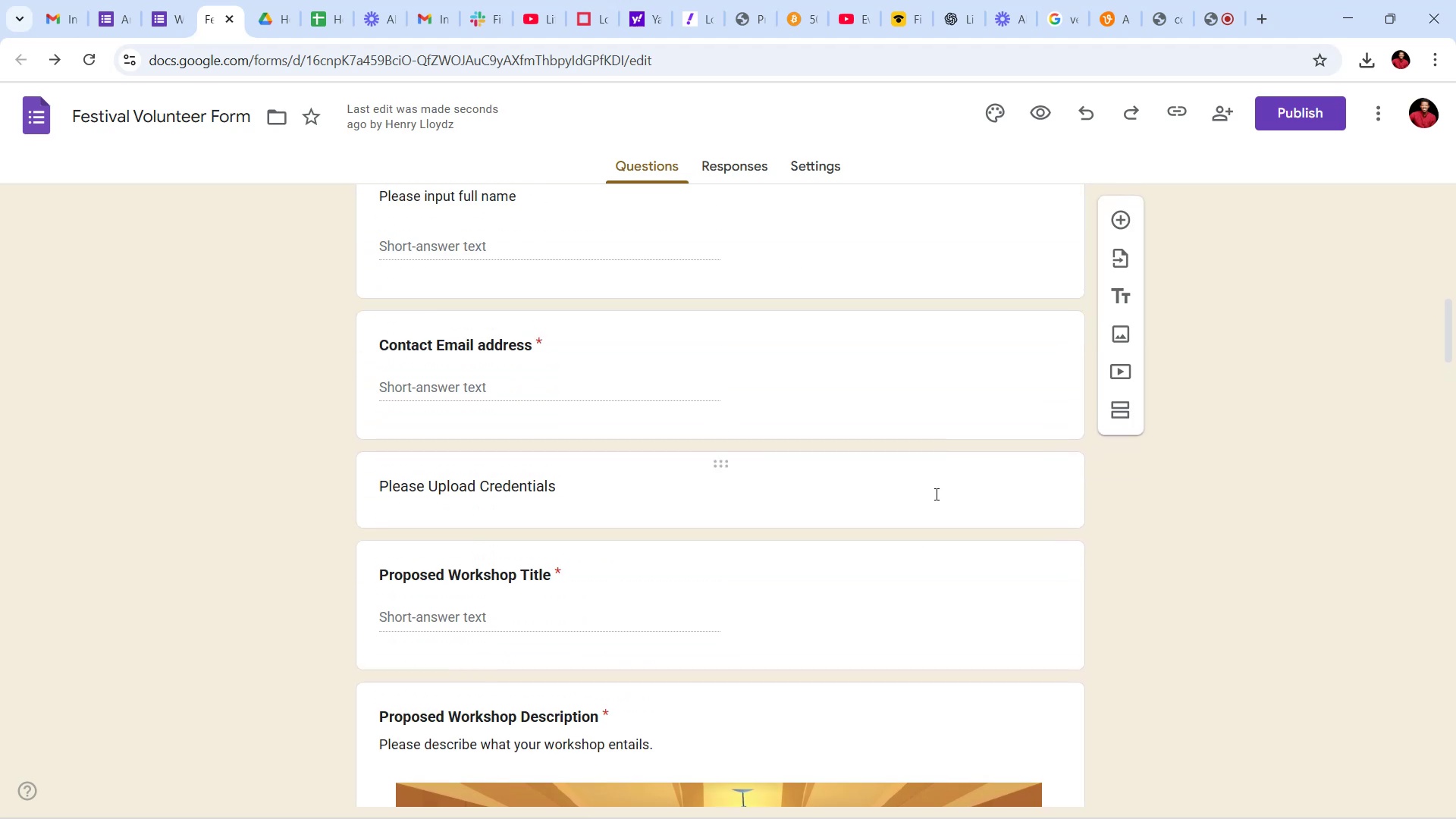 
scroll: coordinate [934, 489], scroll_direction: down, amount: 28.0
 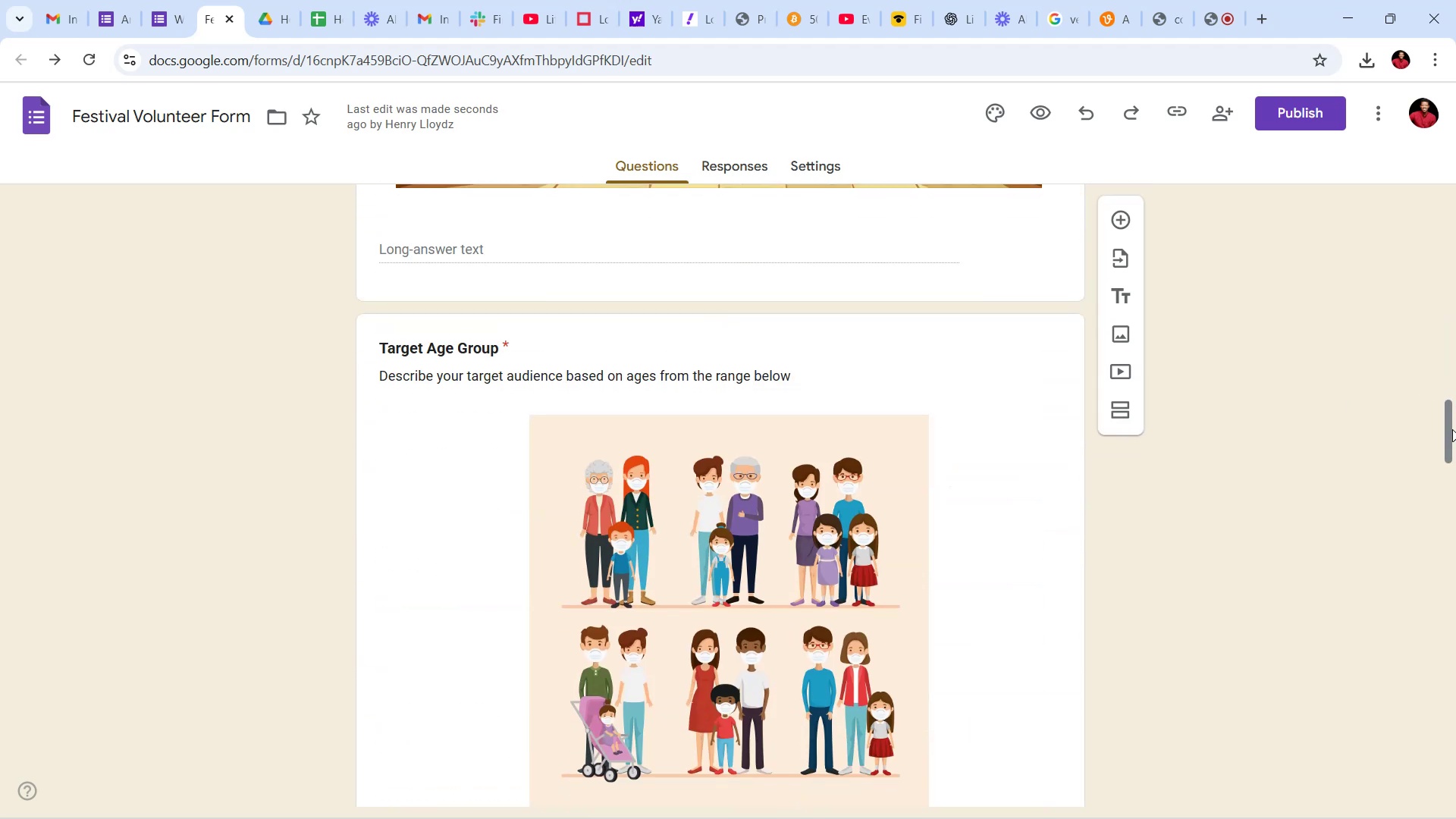 
left_click_drag(start_coordinate=[1448, 426], to_coordinate=[1454, 190])
 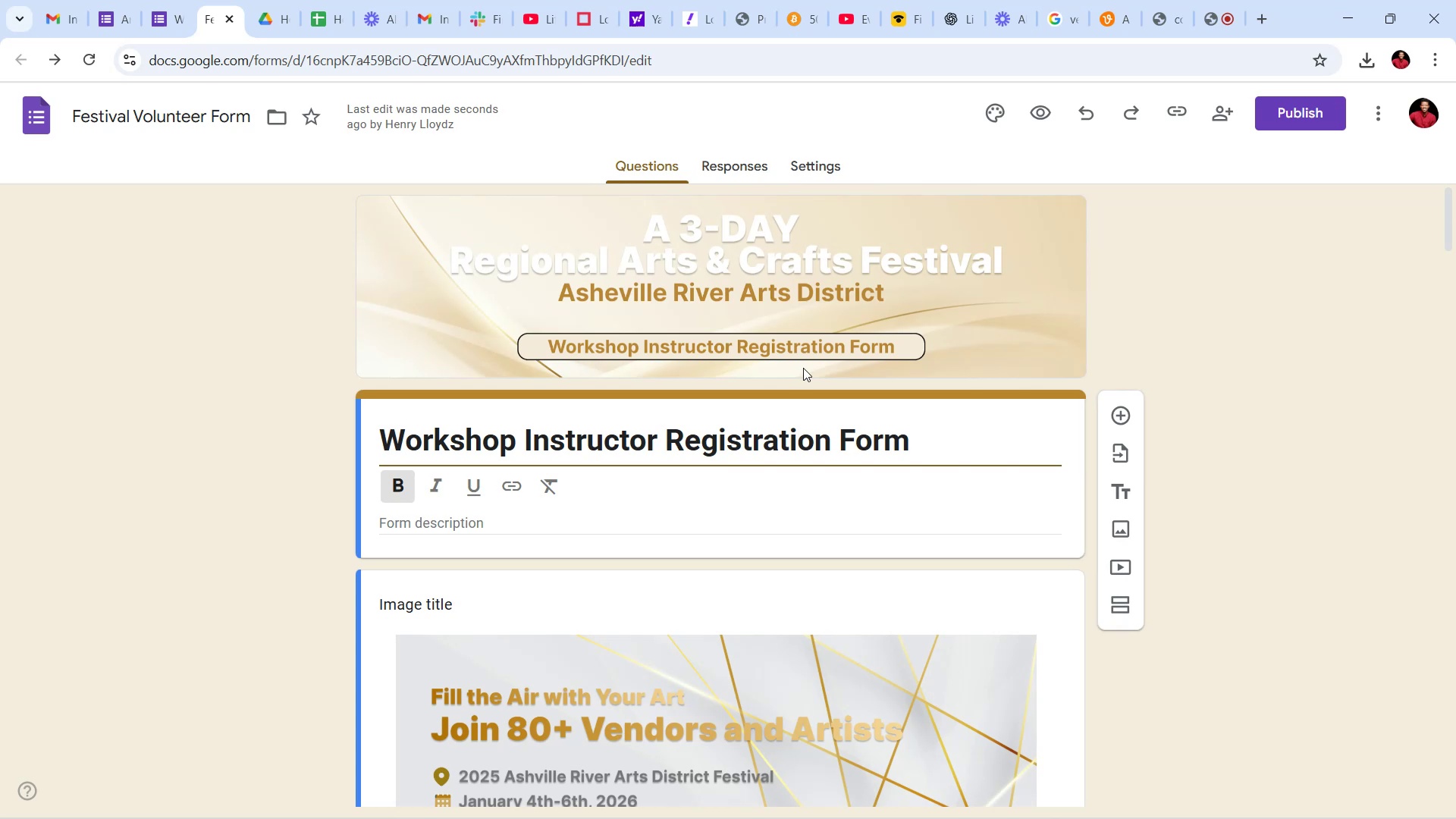 
left_click([791, 284])
 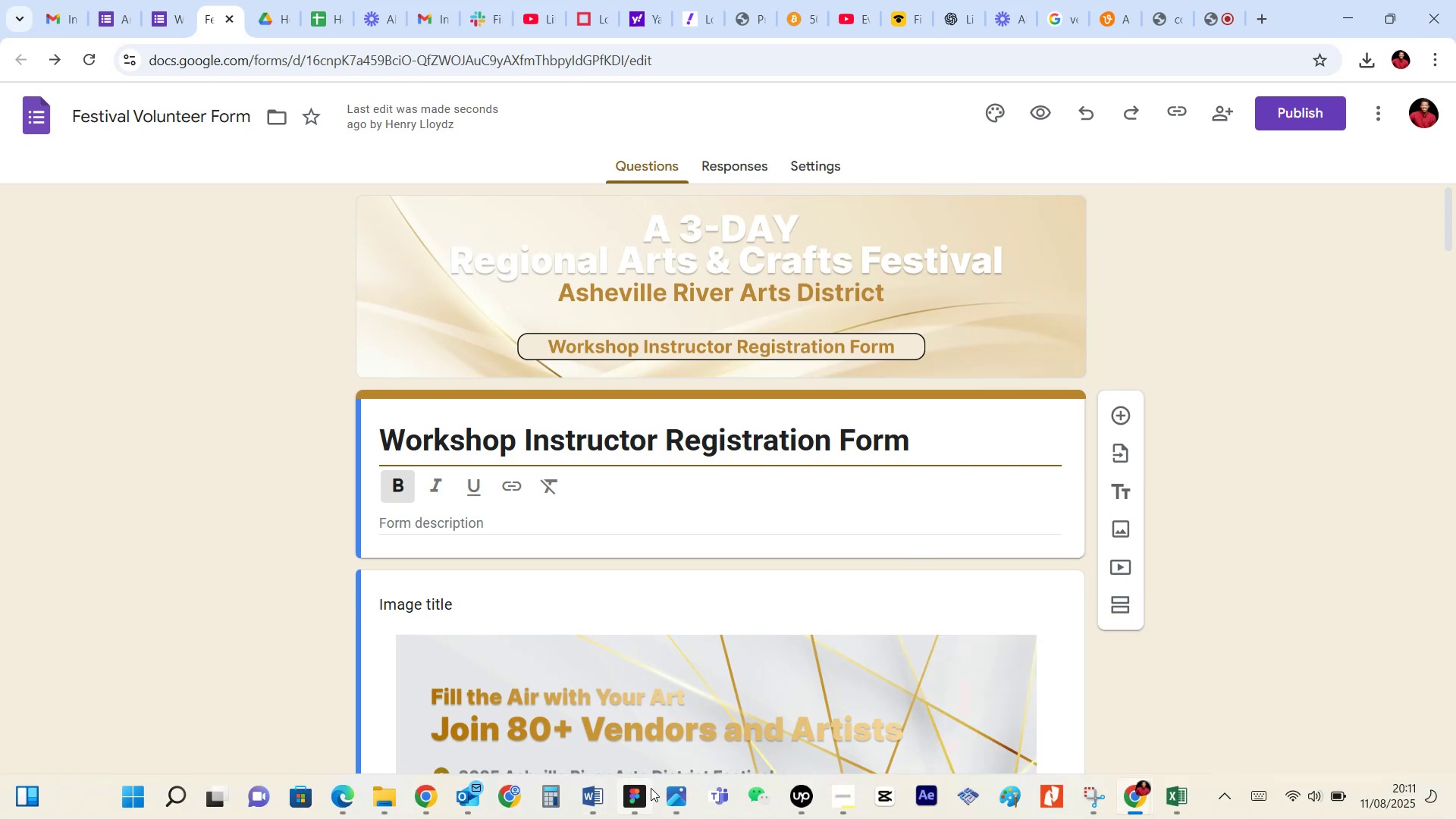 
wait(7.54)
 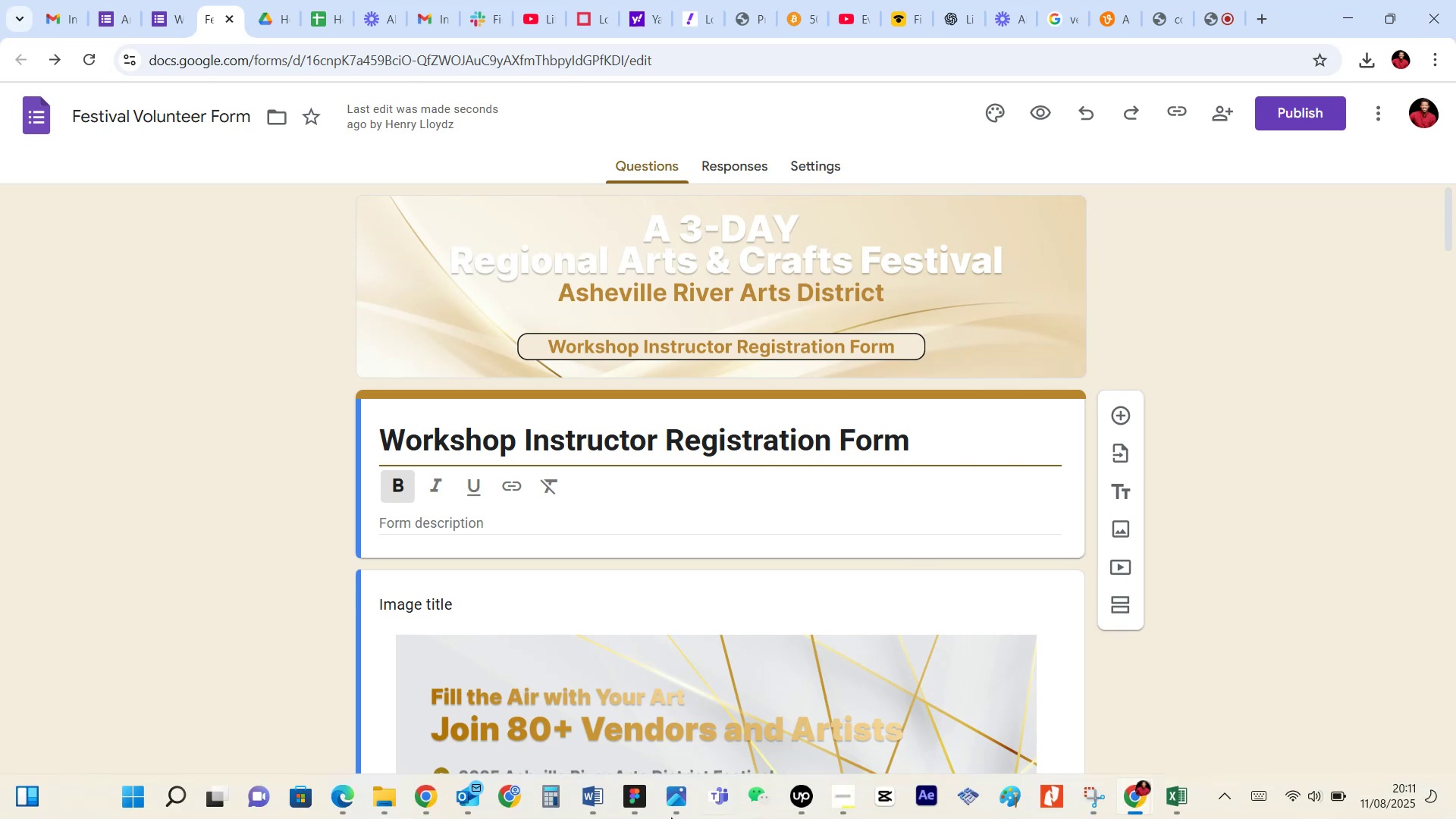 
left_click([590, 742])
 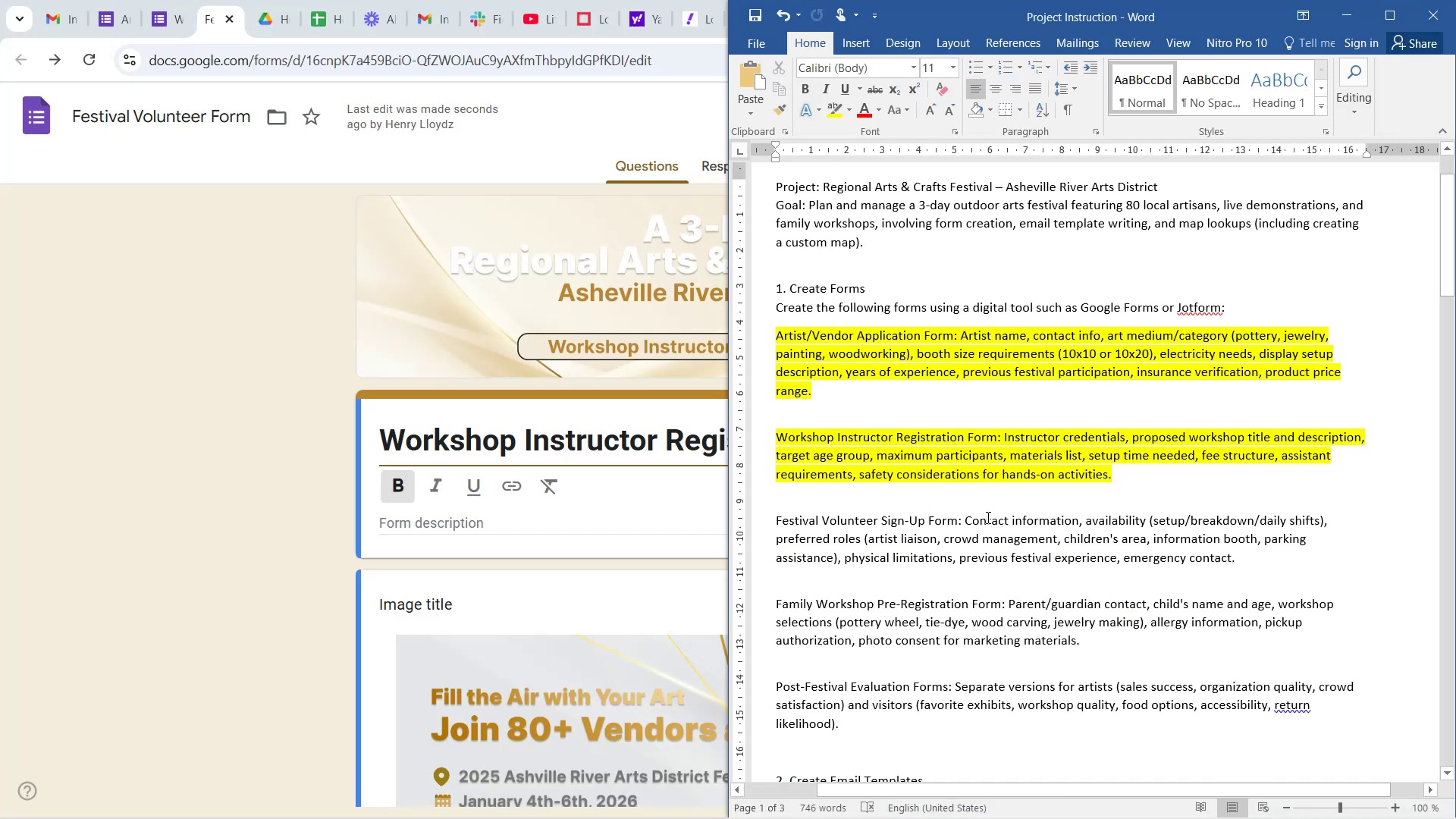 
left_click([963, 562])
 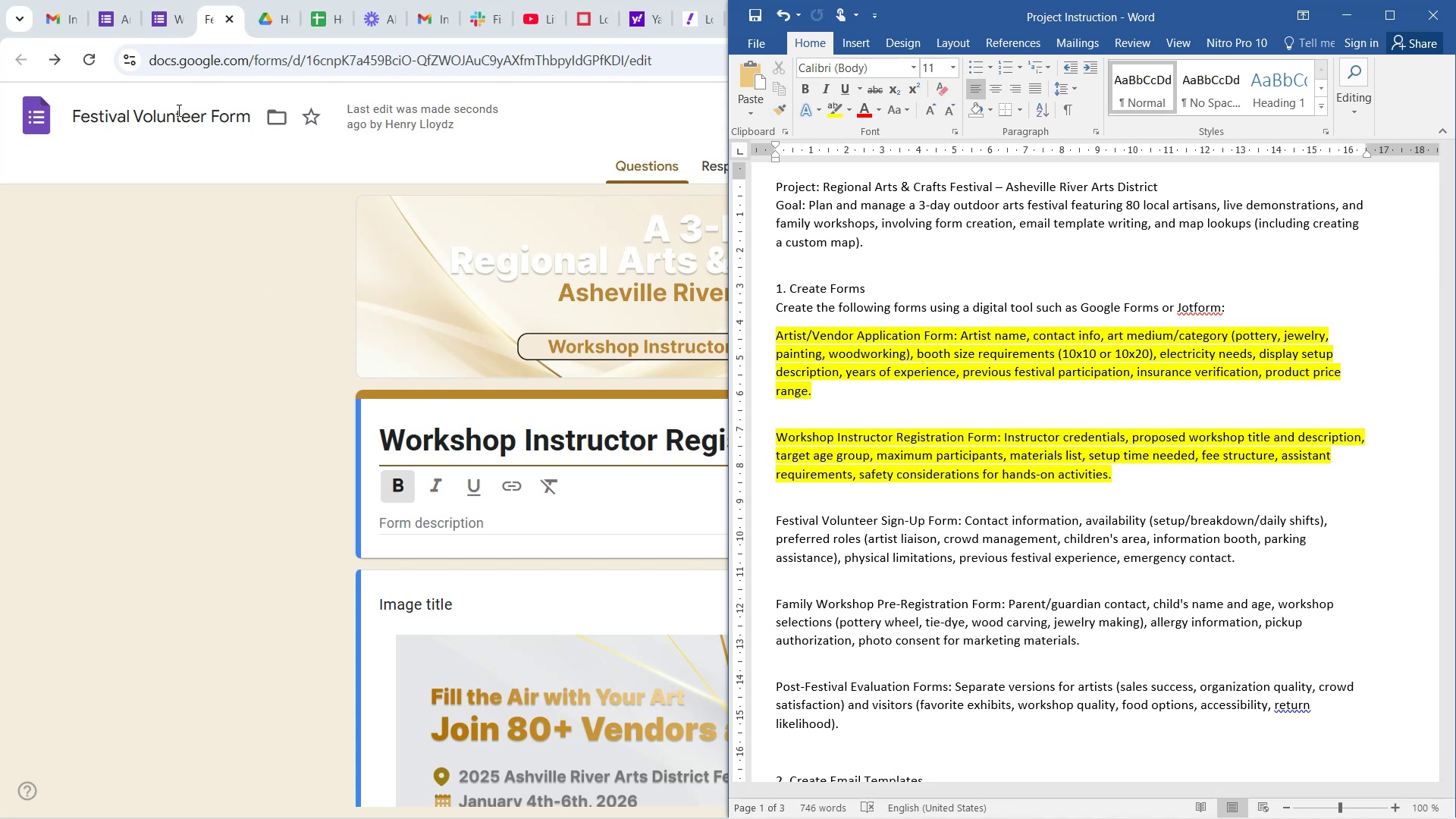 
left_click([209, 108])
 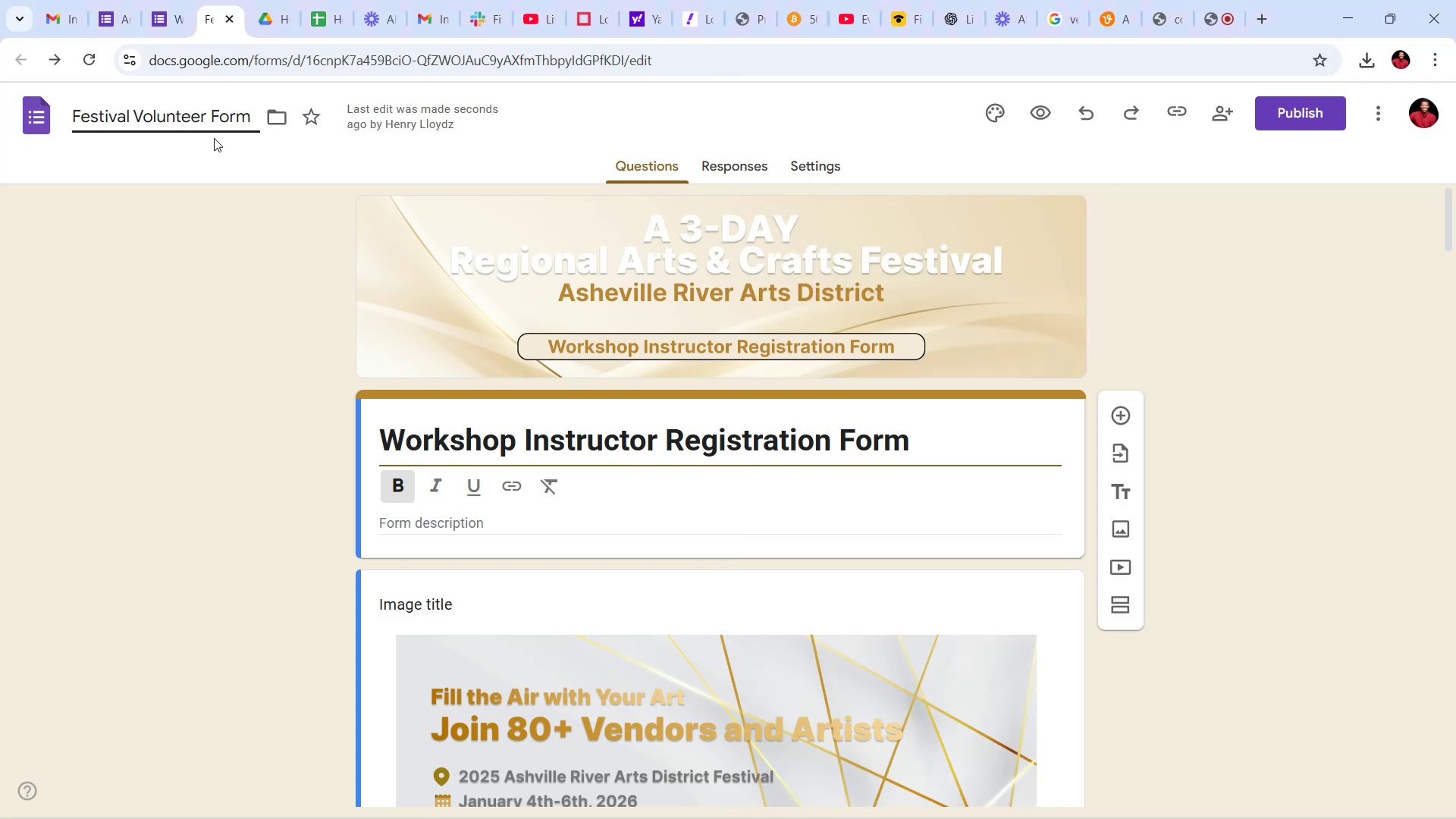 
type( Signup )
key(Backspace)
 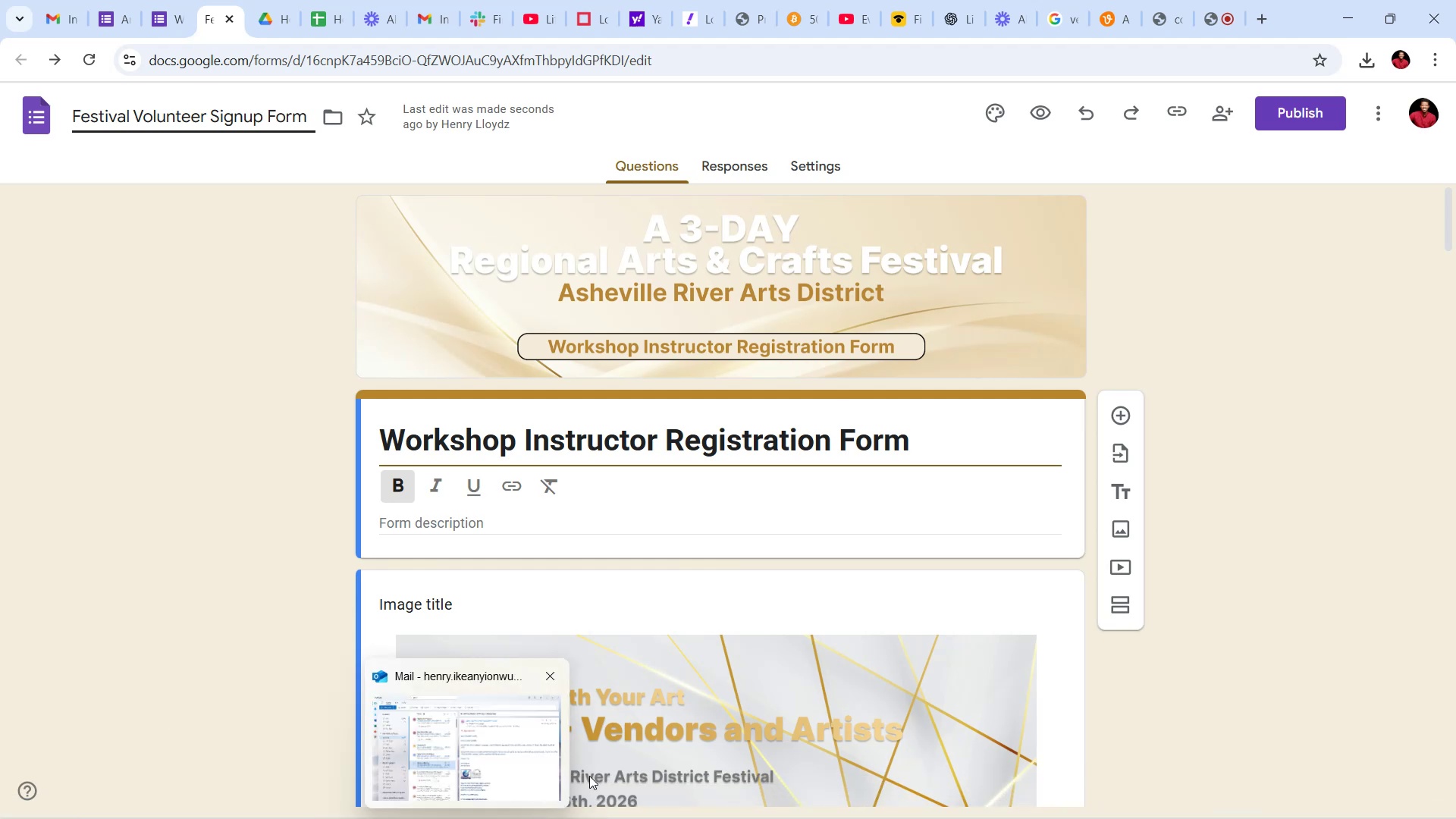 
mouse_move([588, 679])
 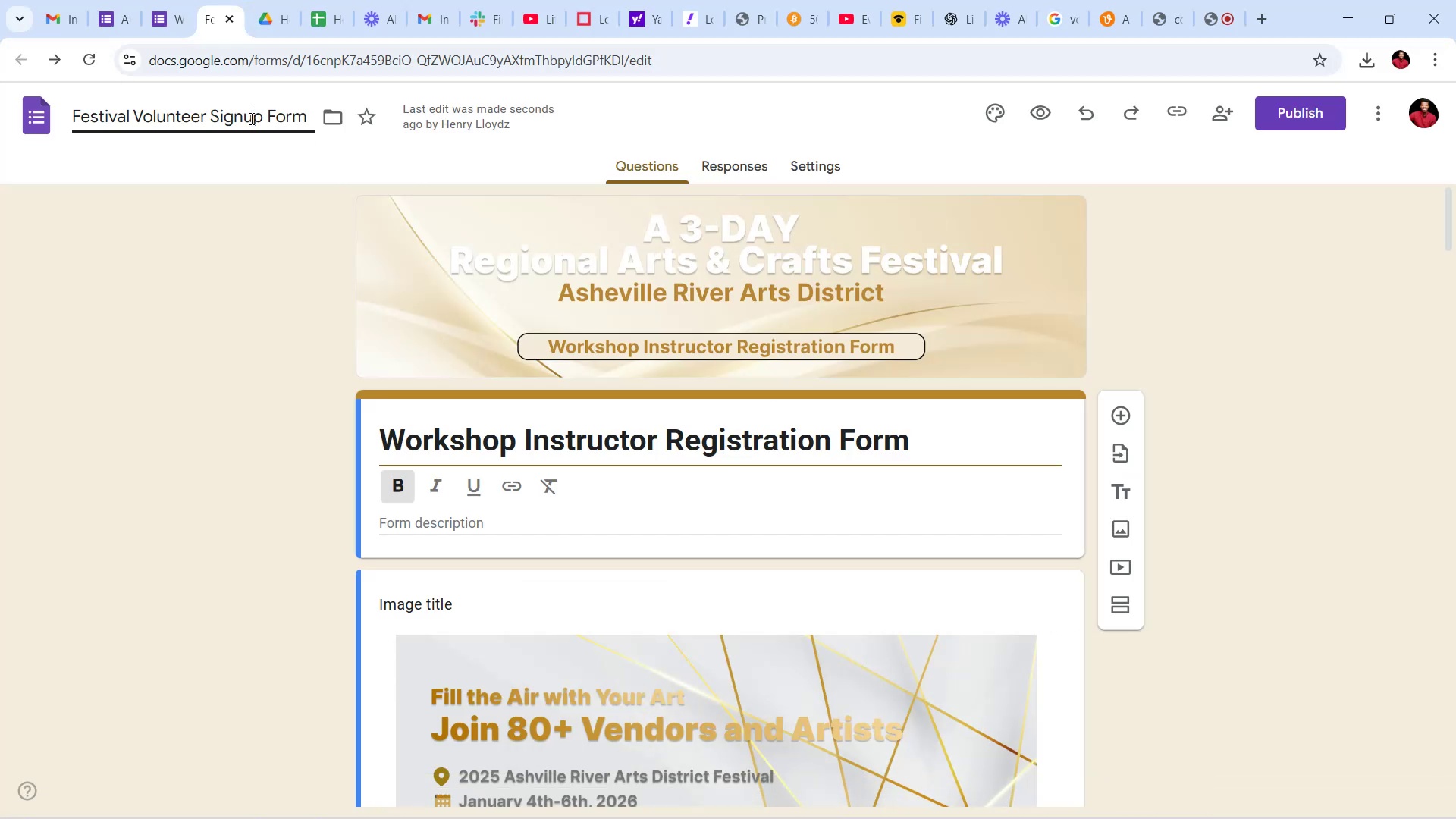 
key(ArrowLeft)
 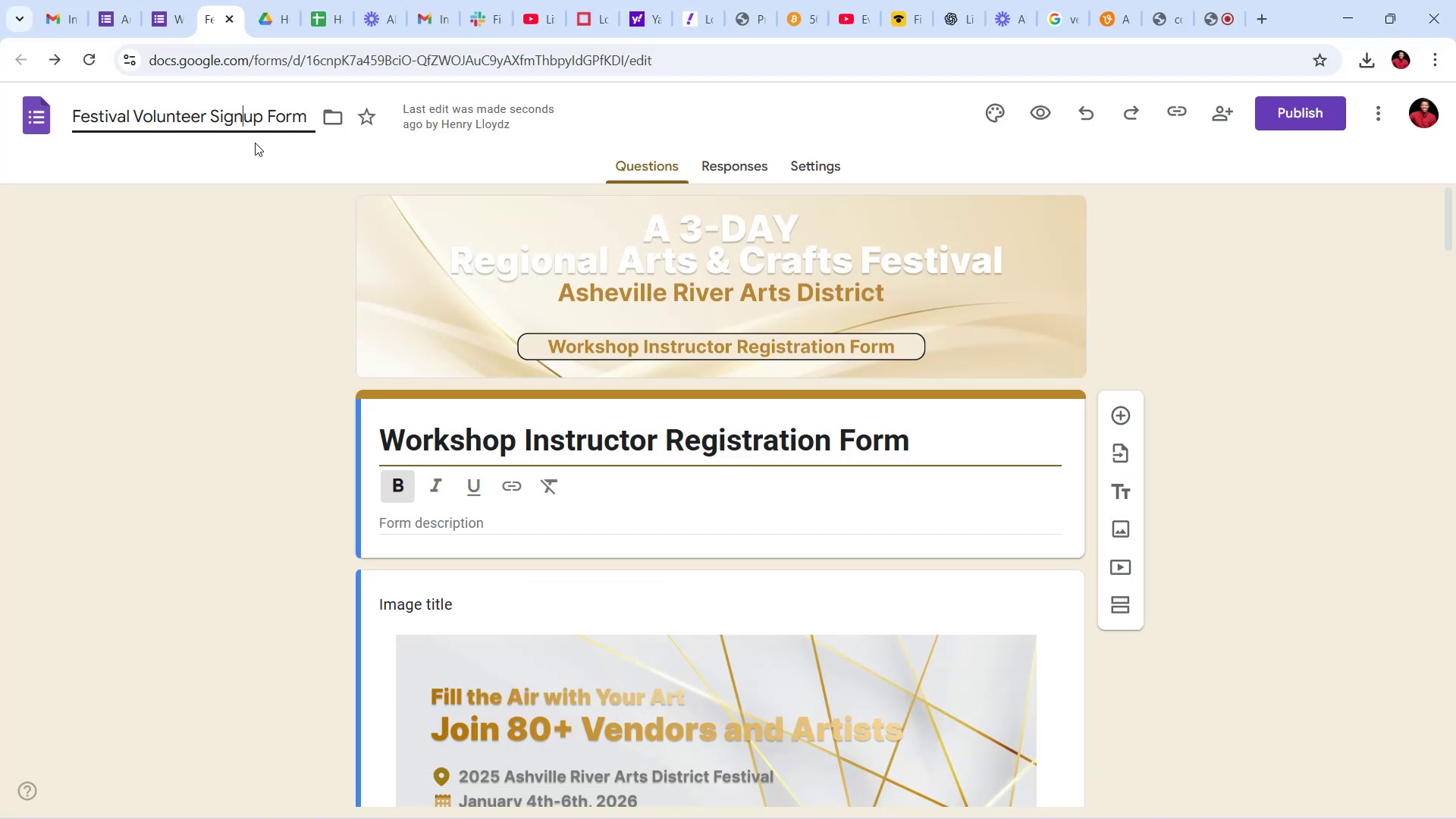 
key(CapsLock)
 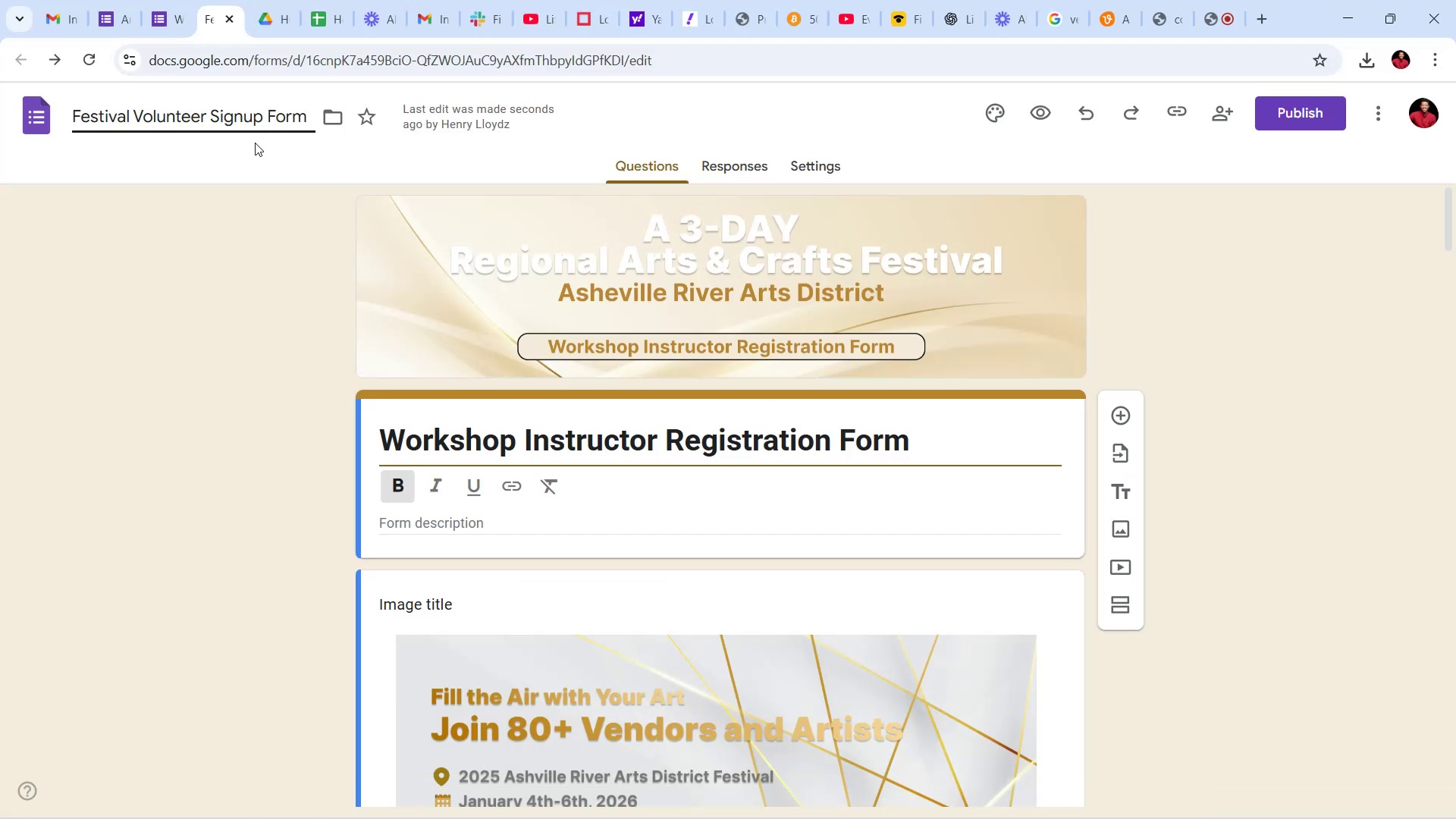 
key(Minus)
 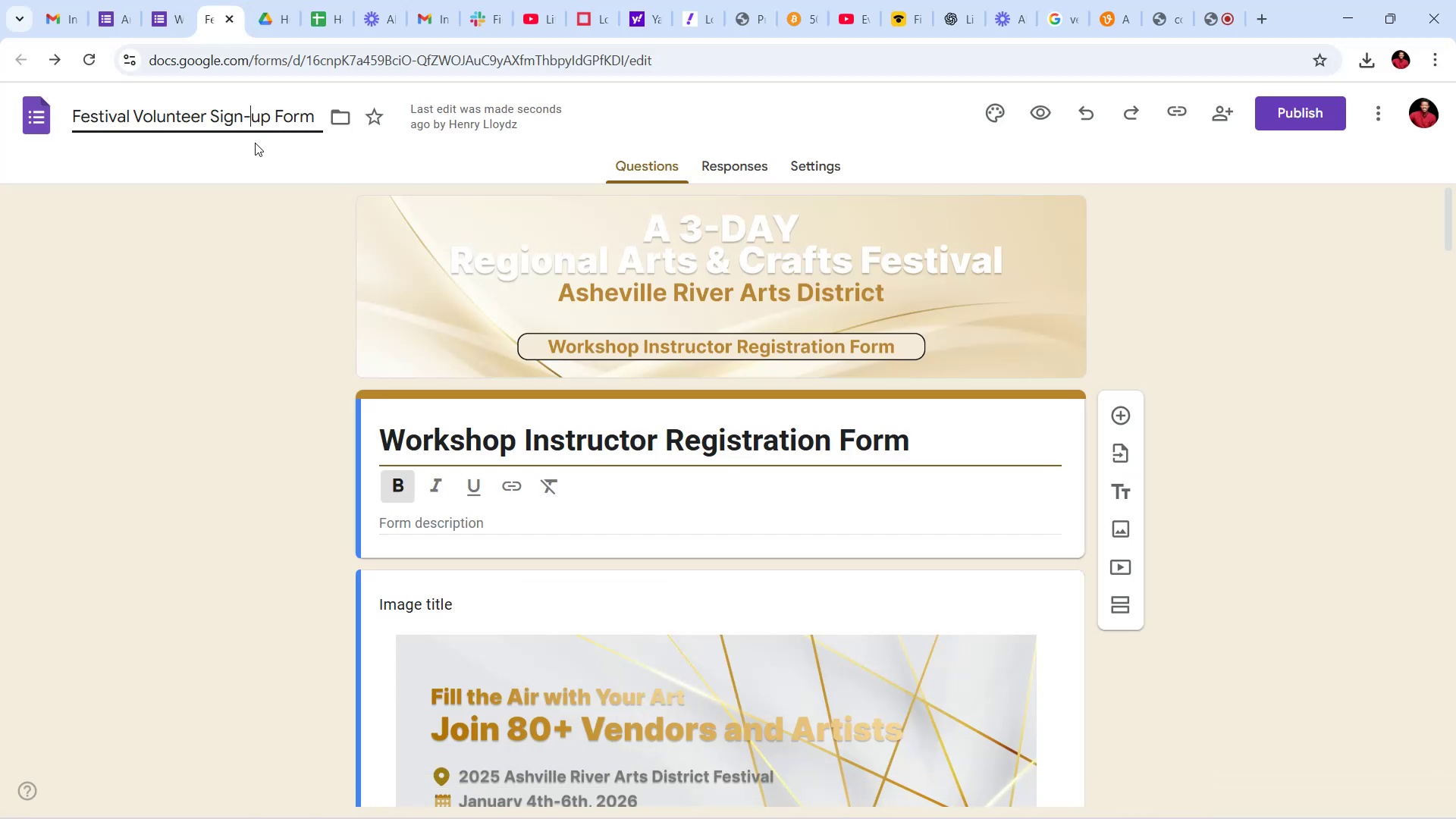 
key(ArrowRight)
 